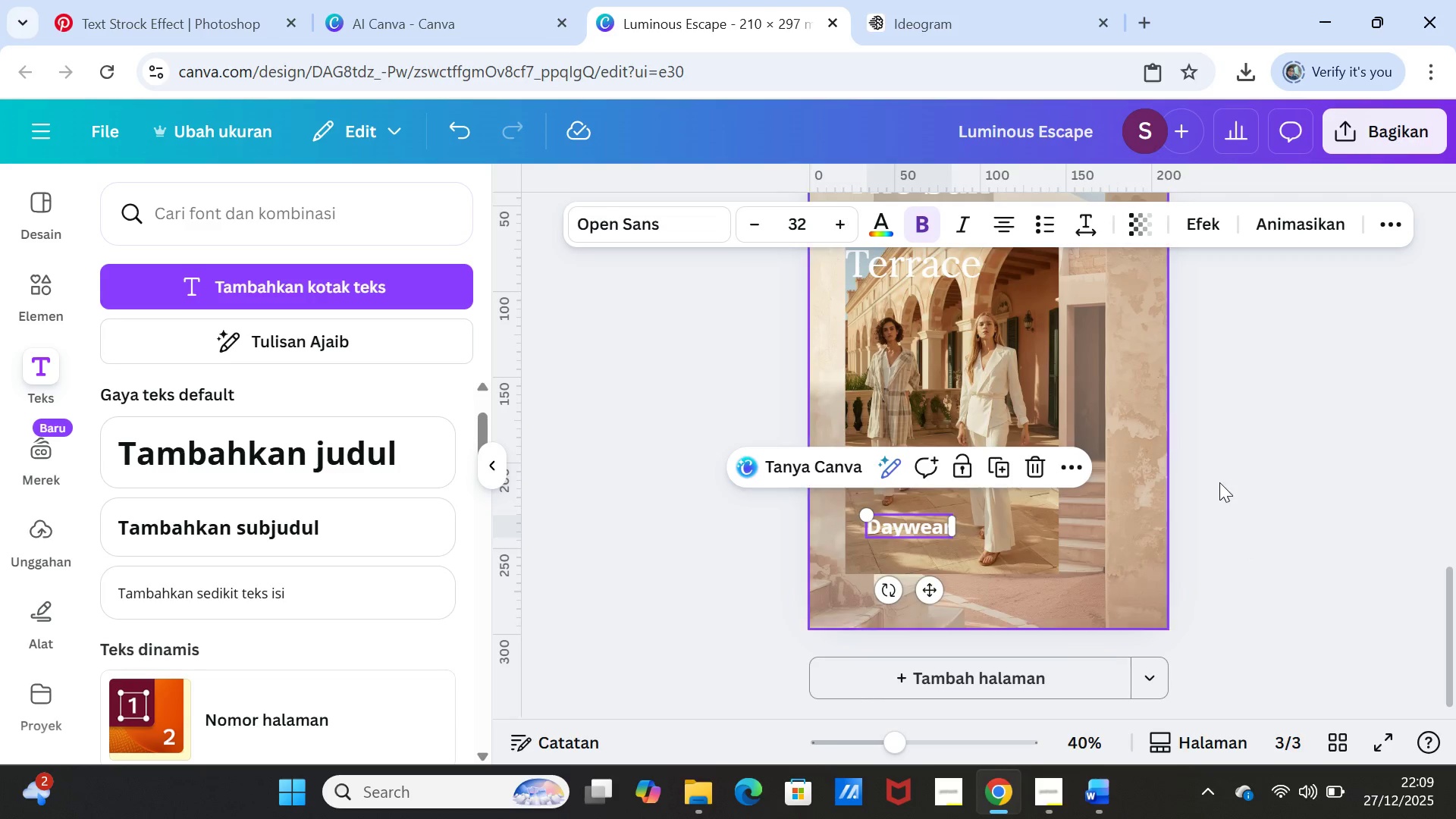 
scroll: coordinate [1229, 482], scroll_direction: up, amount: 10.0
 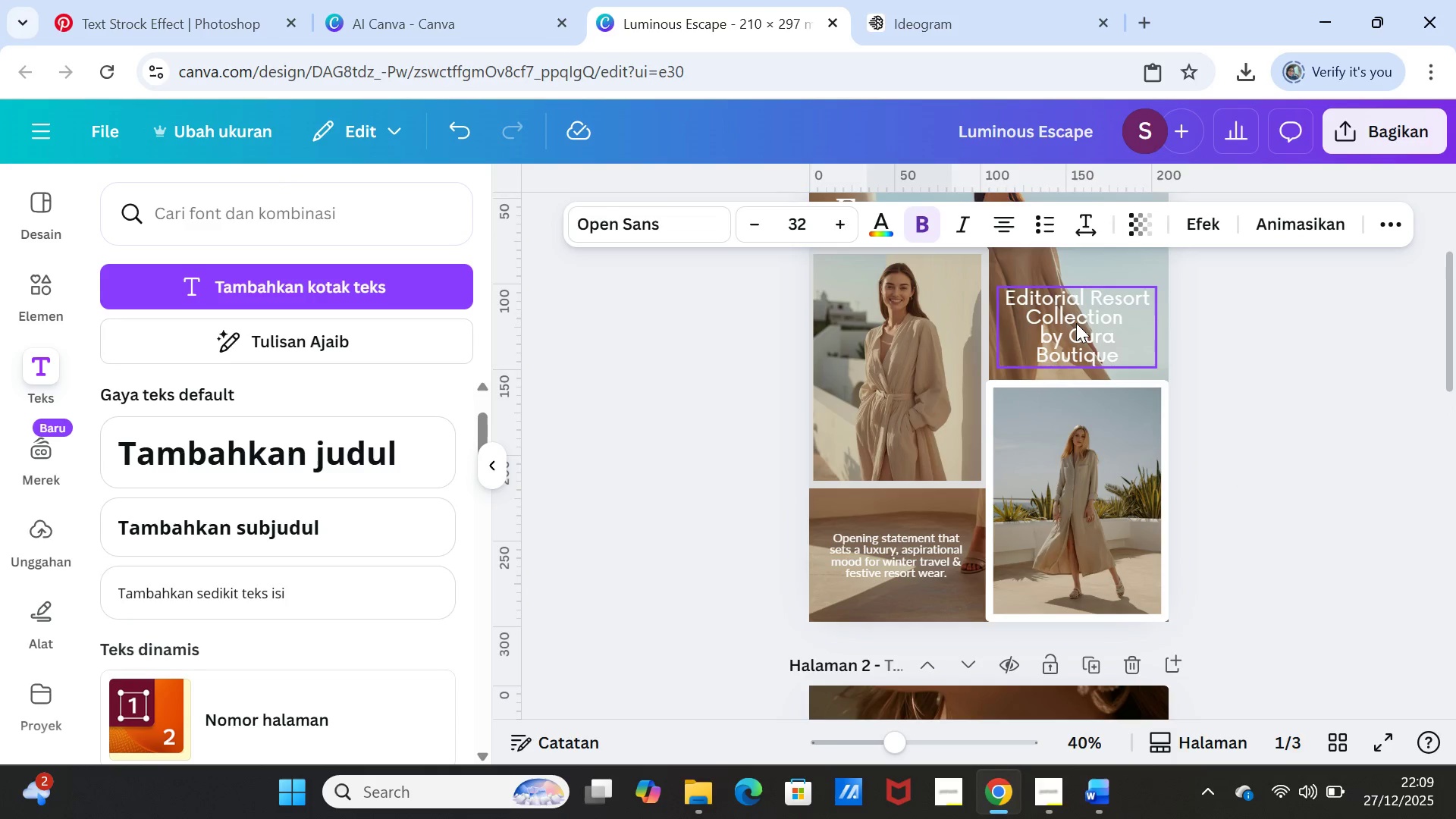 
left_click([1076, 323])
 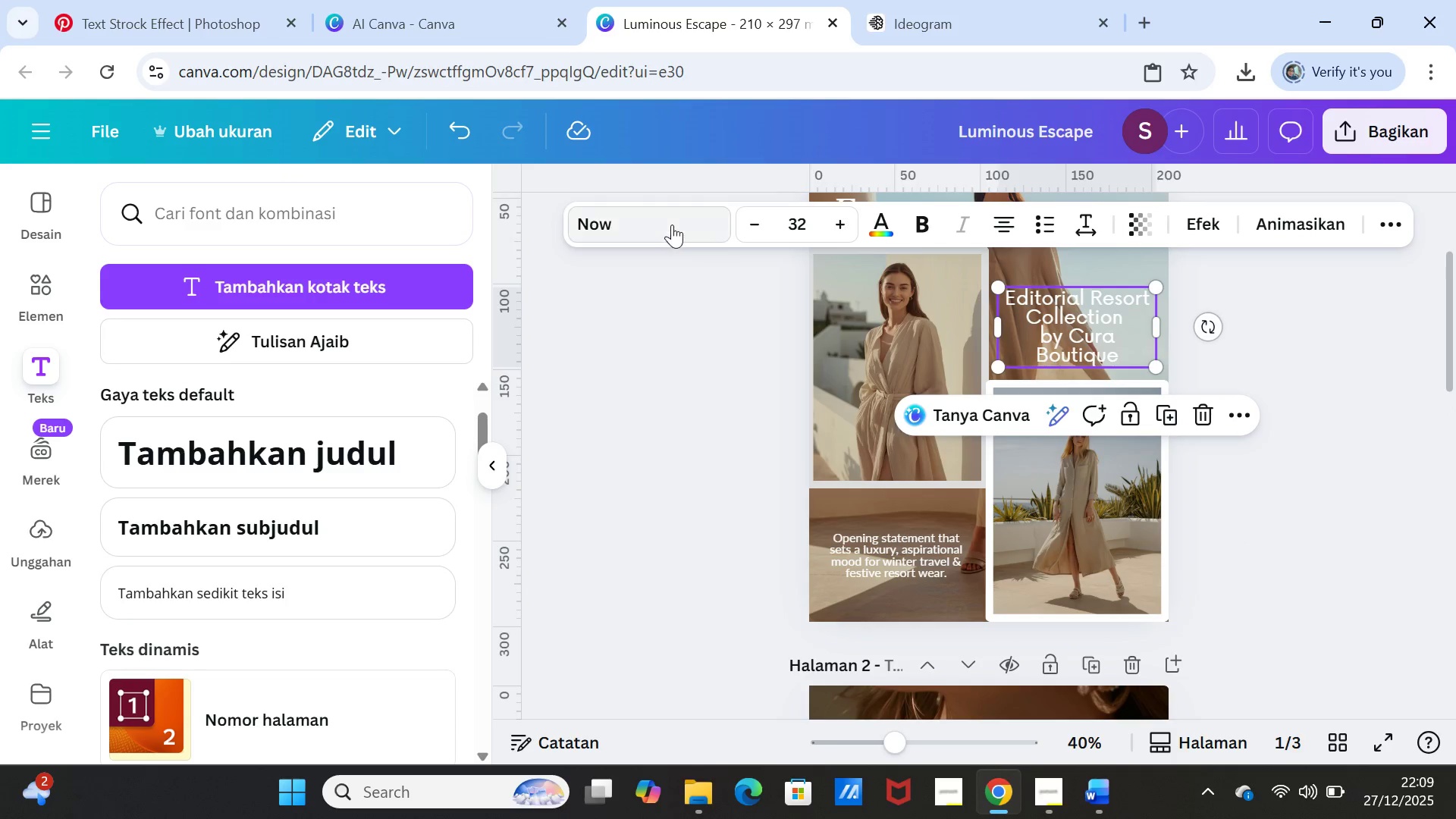 
left_click([672, 223])
 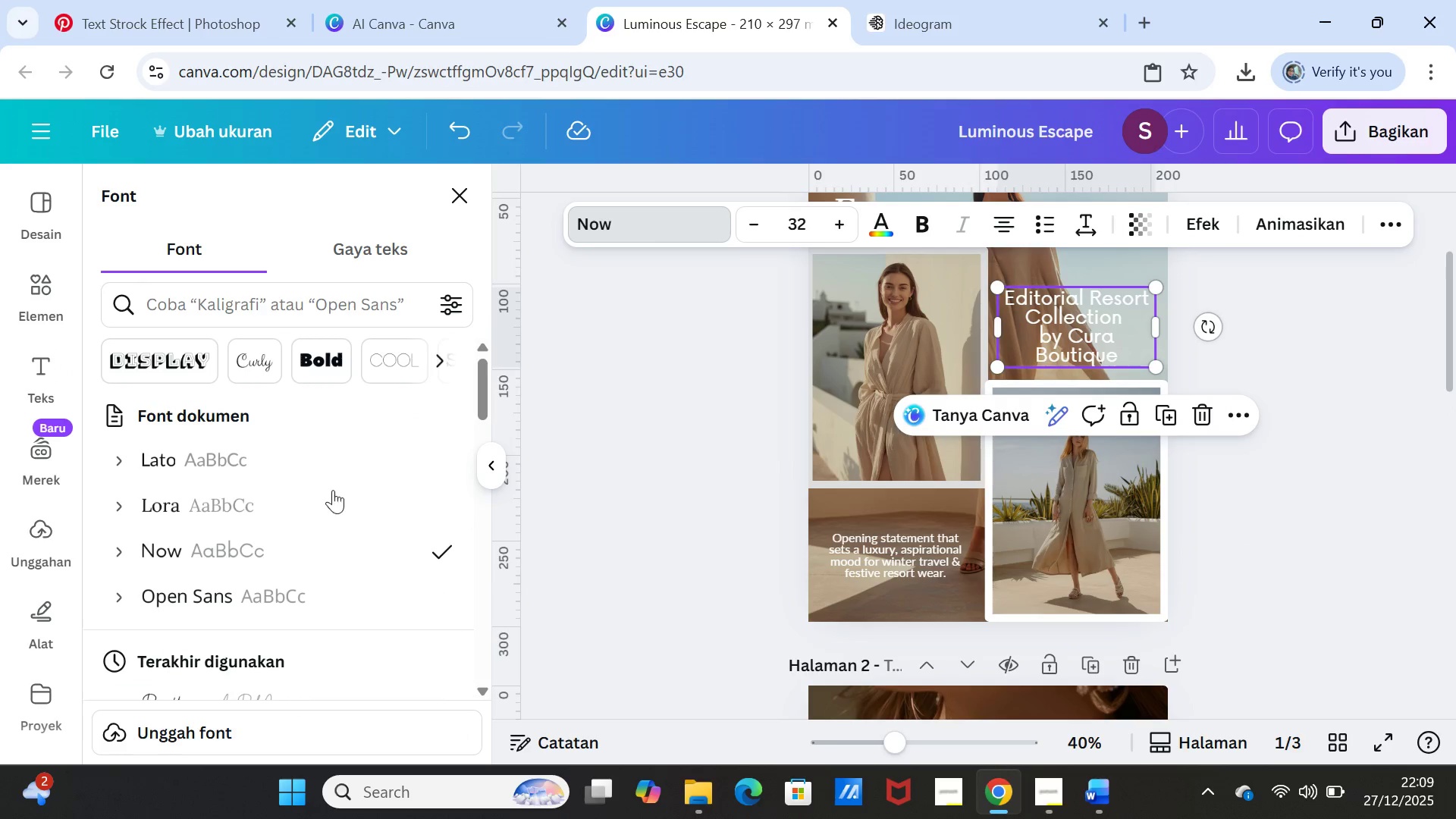 
scroll: coordinate [302, 595], scroll_direction: down, amount: 1.0
 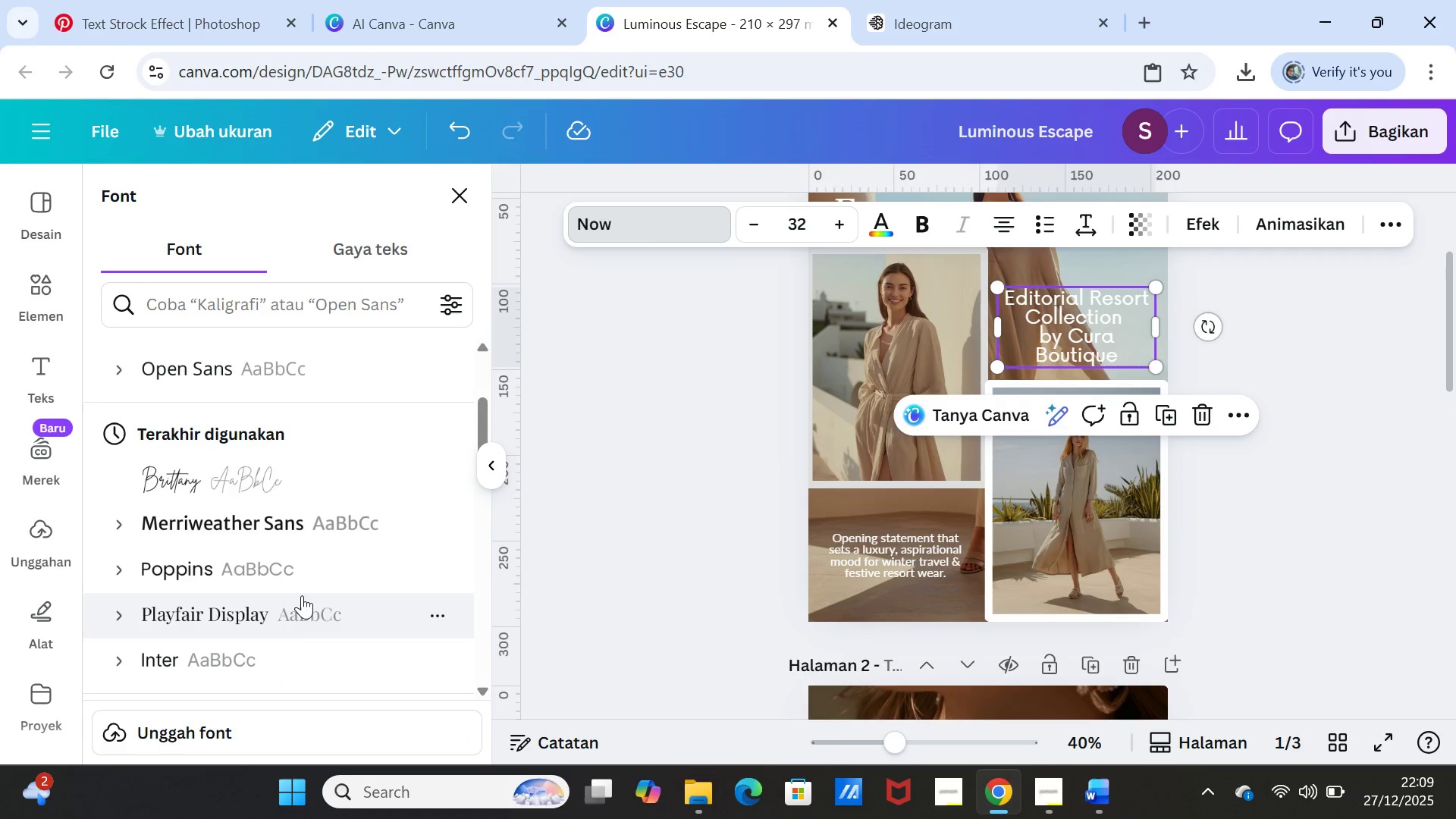 
mouse_move([250, 596])
 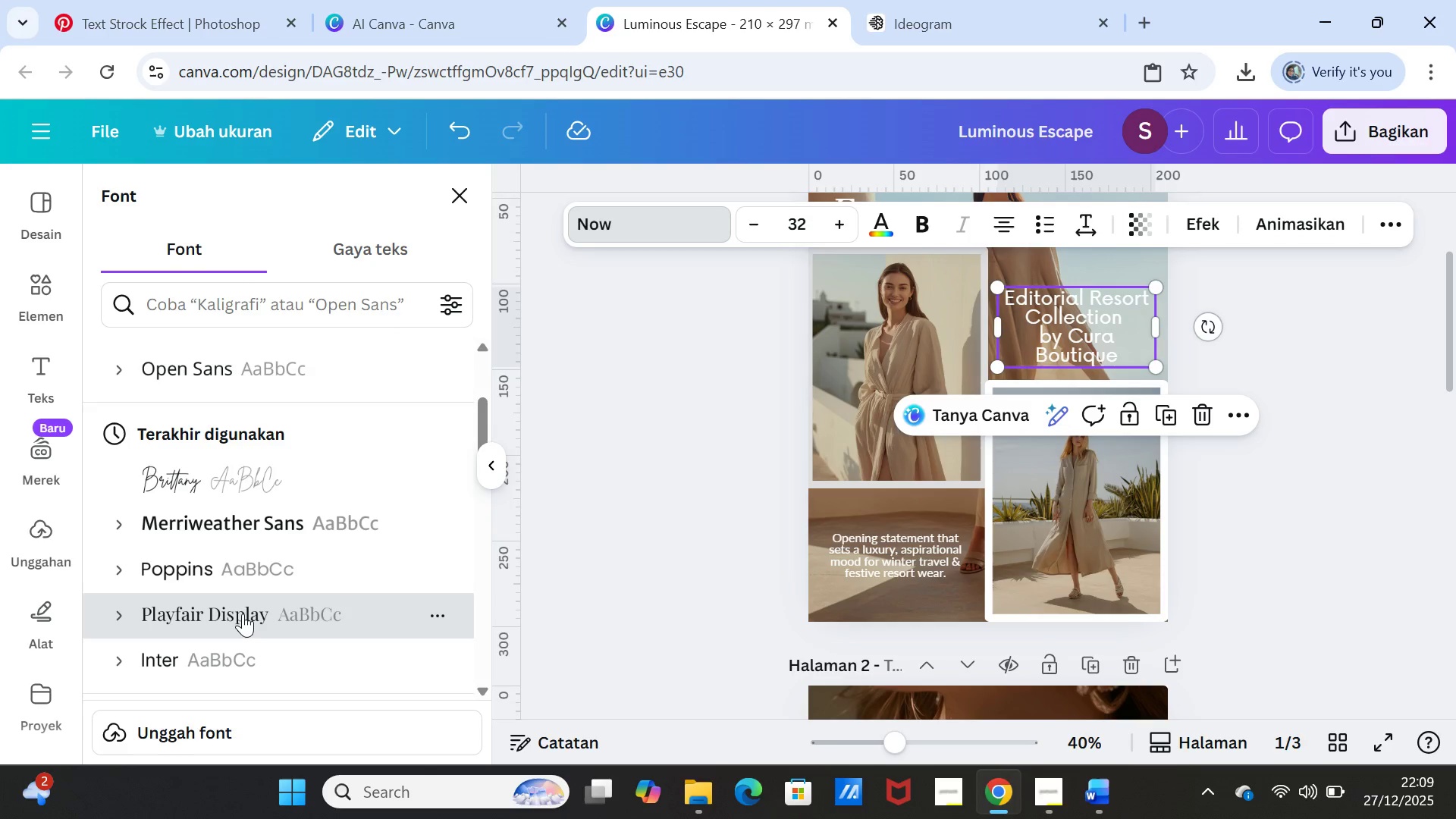 
left_click([243, 613])
 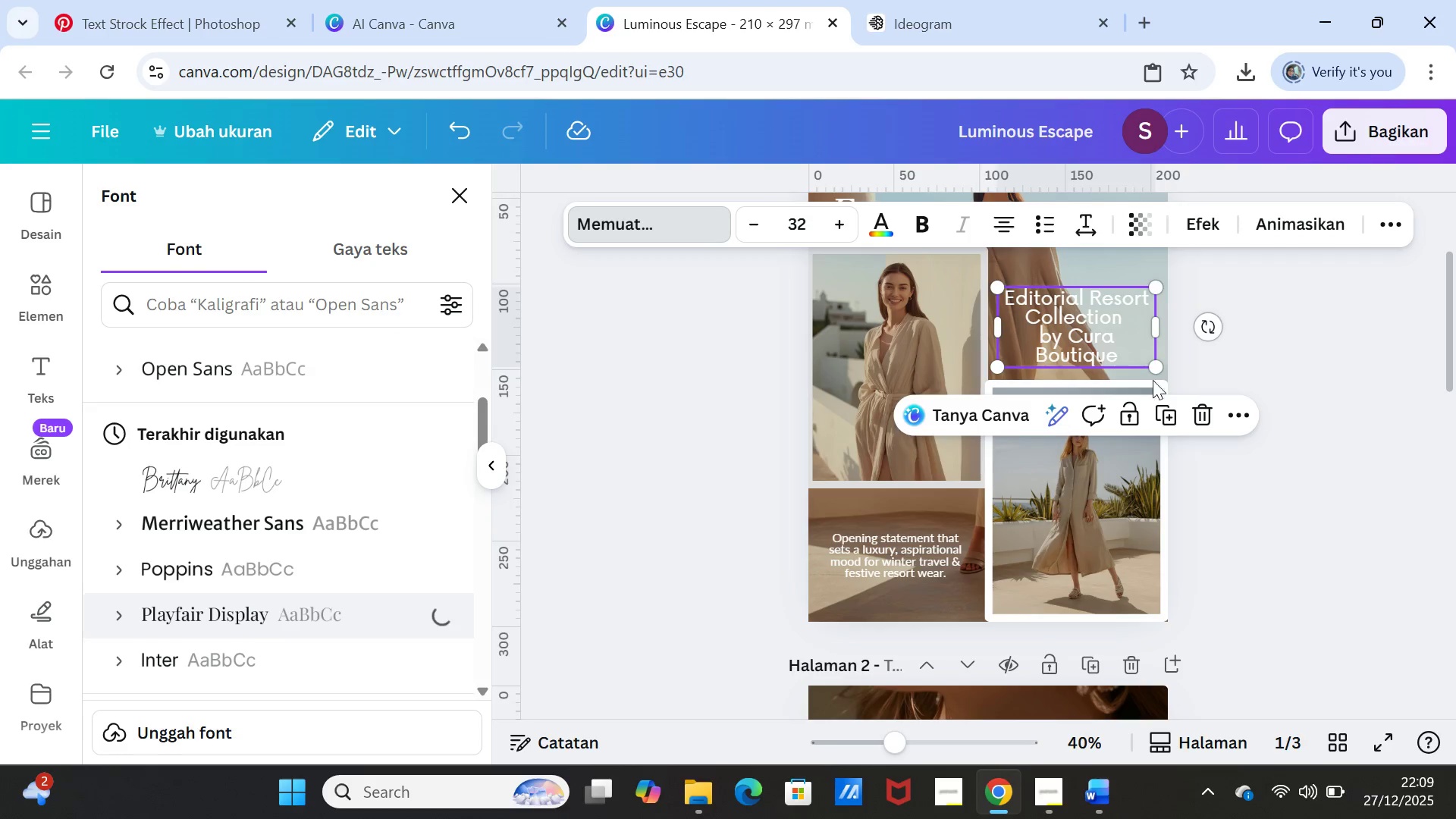 
mouse_move([1348, 306])
 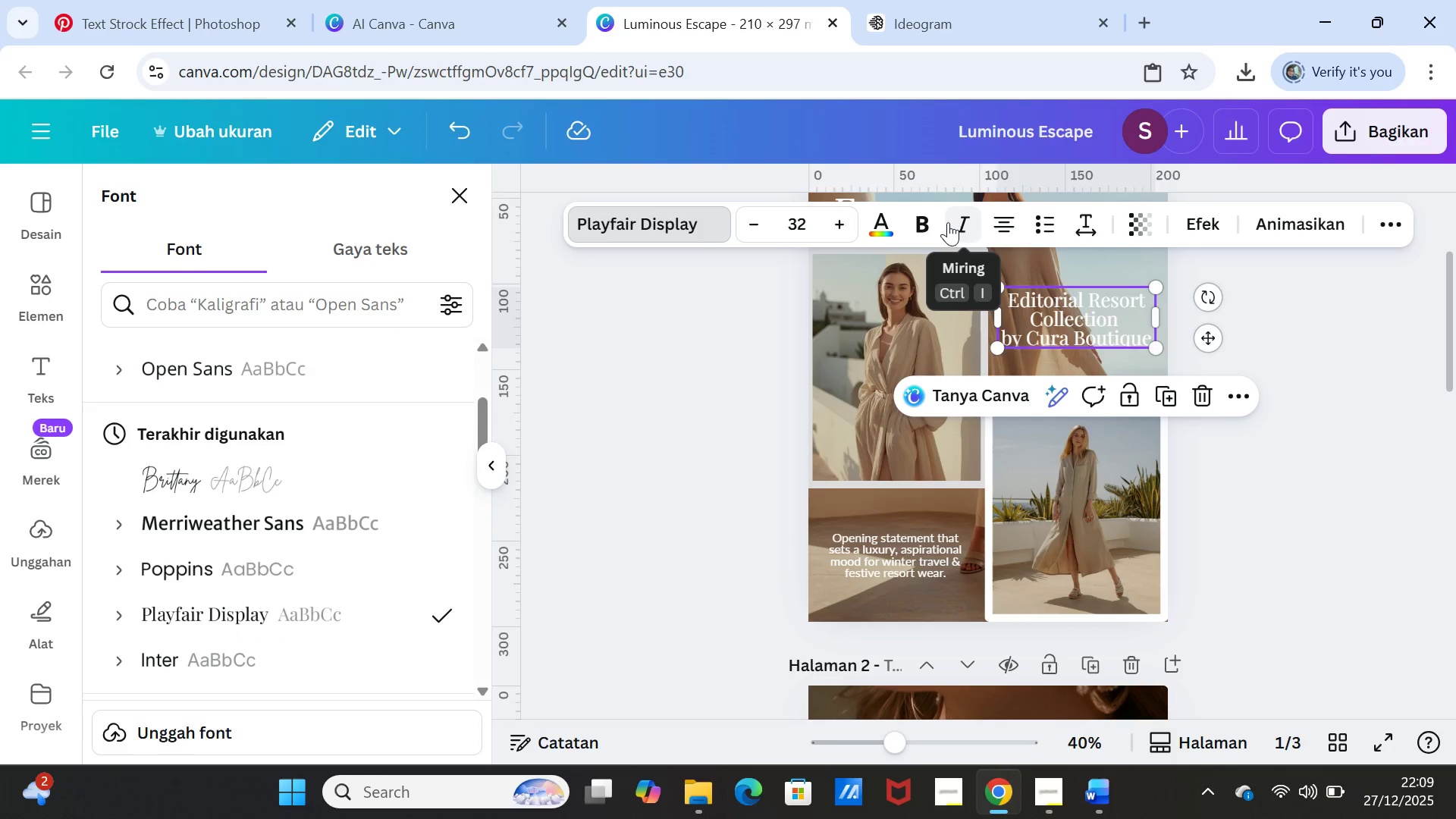 
left_click([953, 222])
 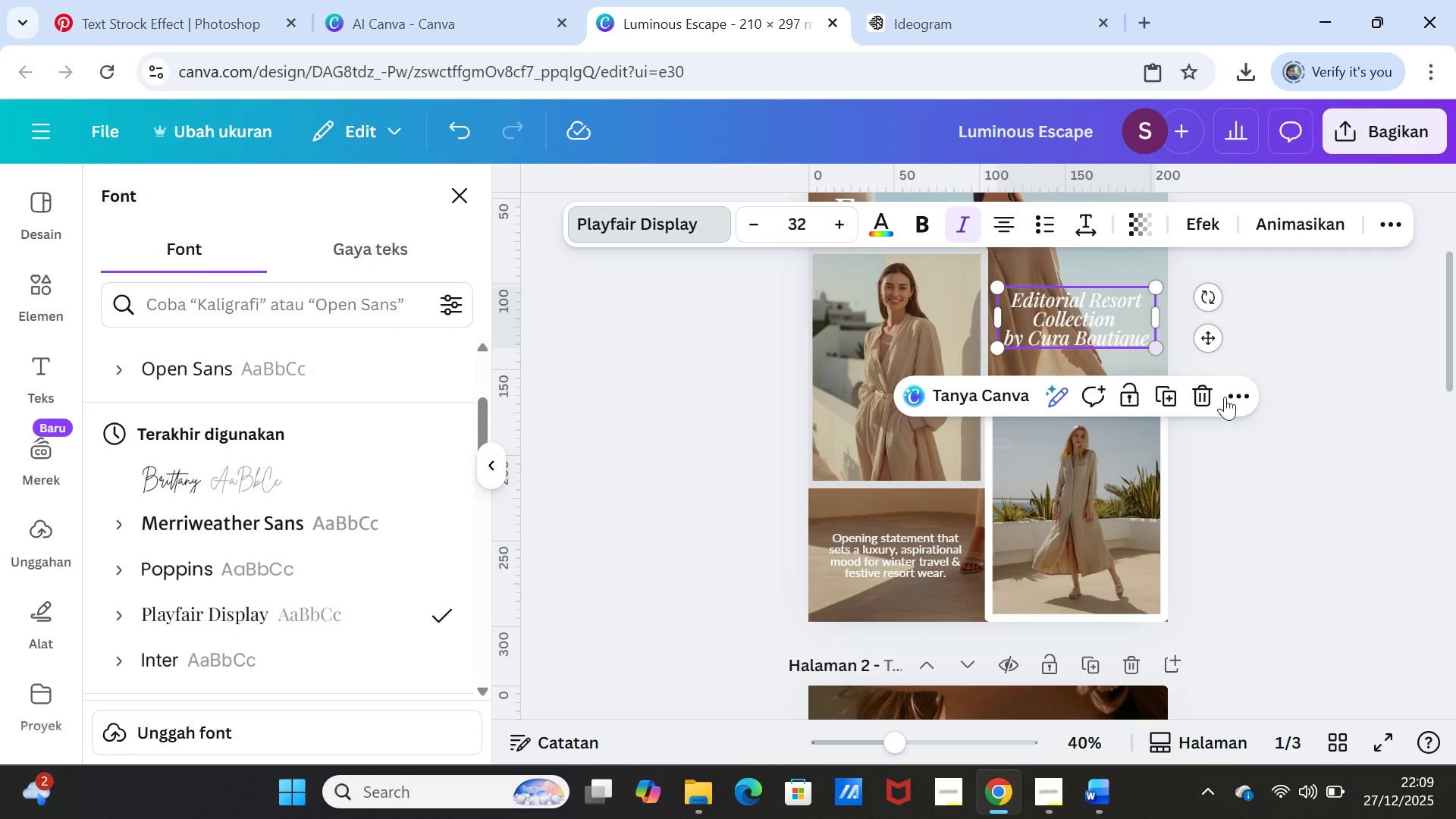 
left_click([1269, 432])
 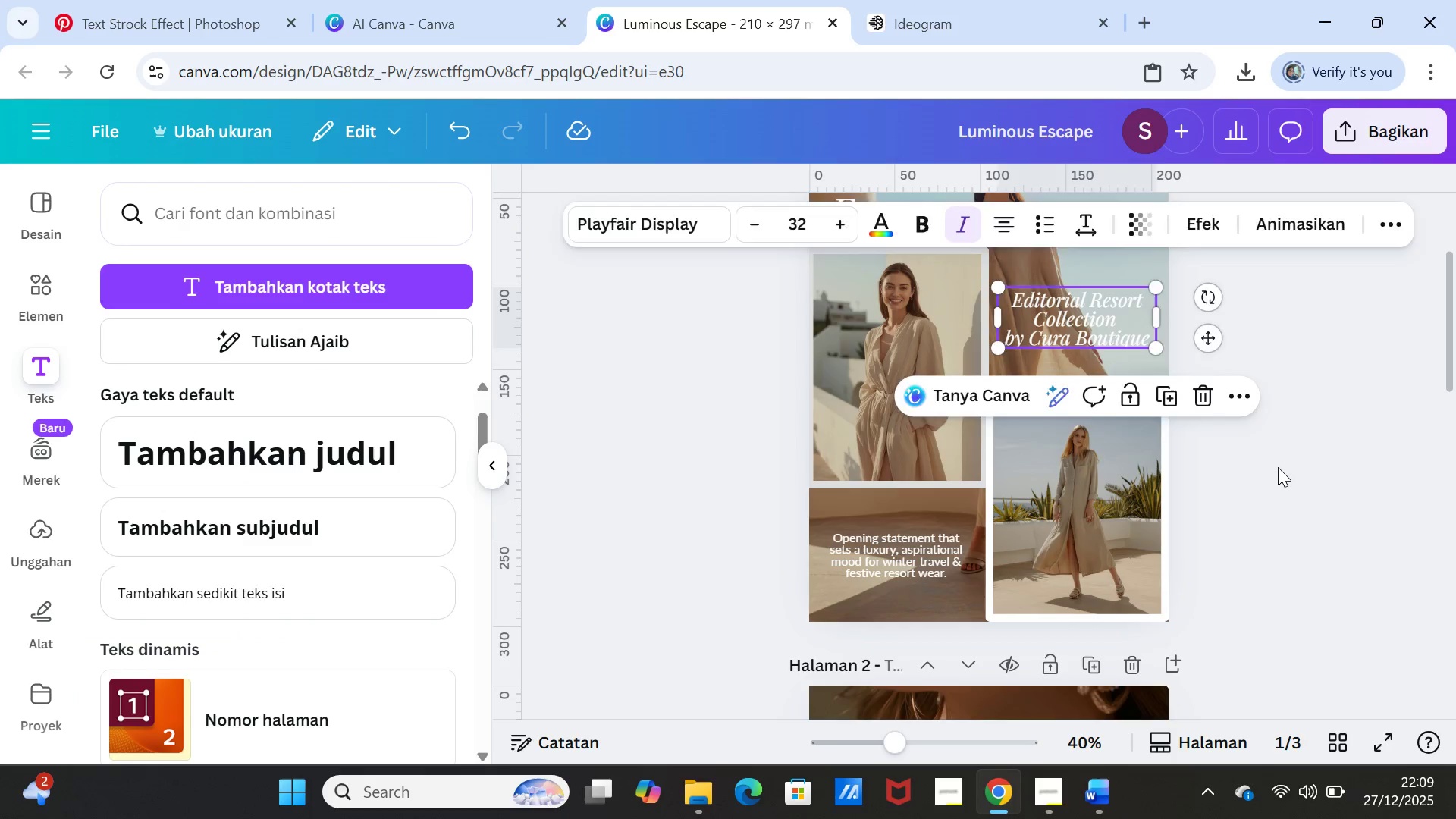 
left_click([1278, 467])
 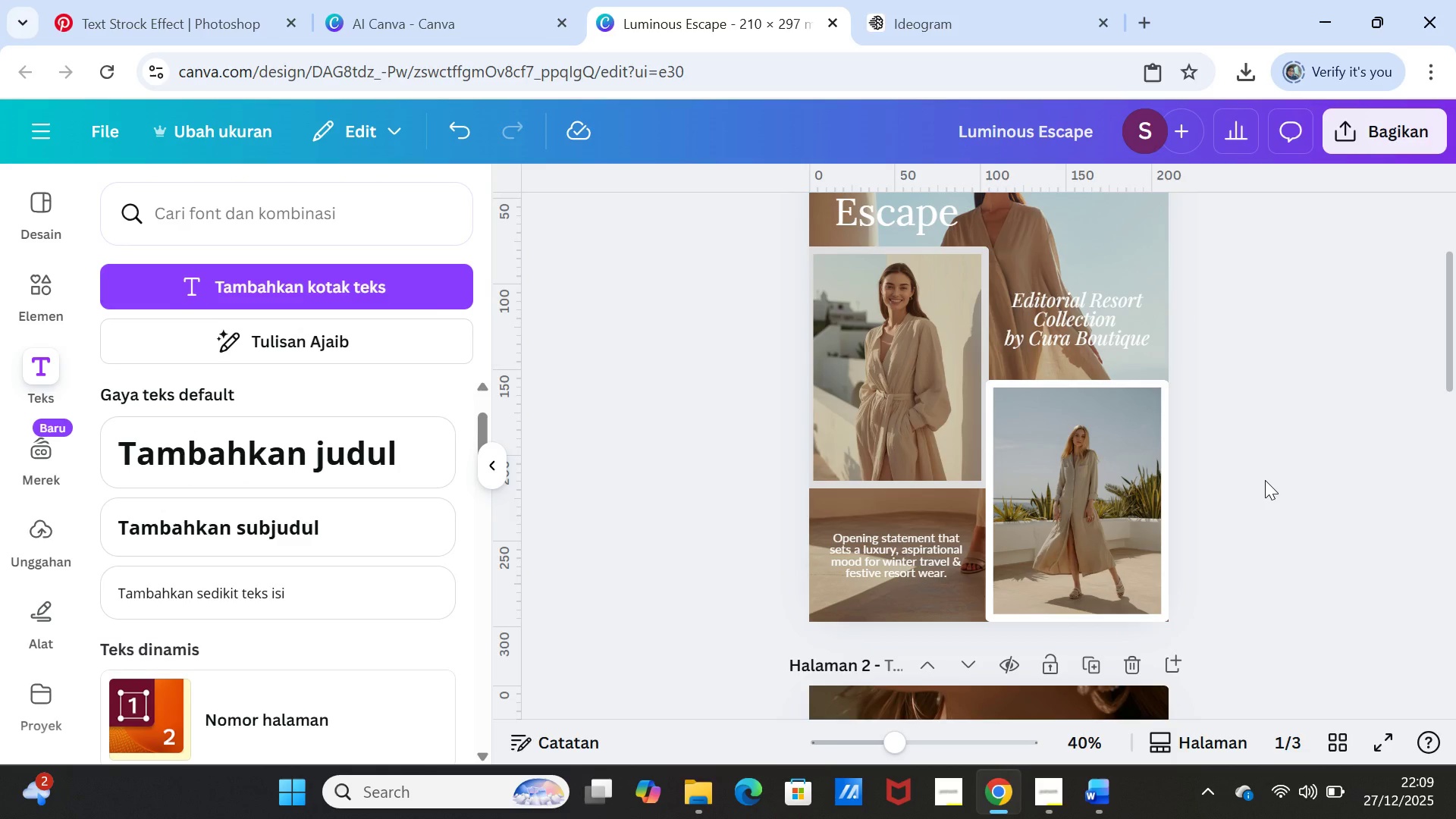 
scroll: coordinate [1265, 480], scroll_direction: down, amount: 3.0
 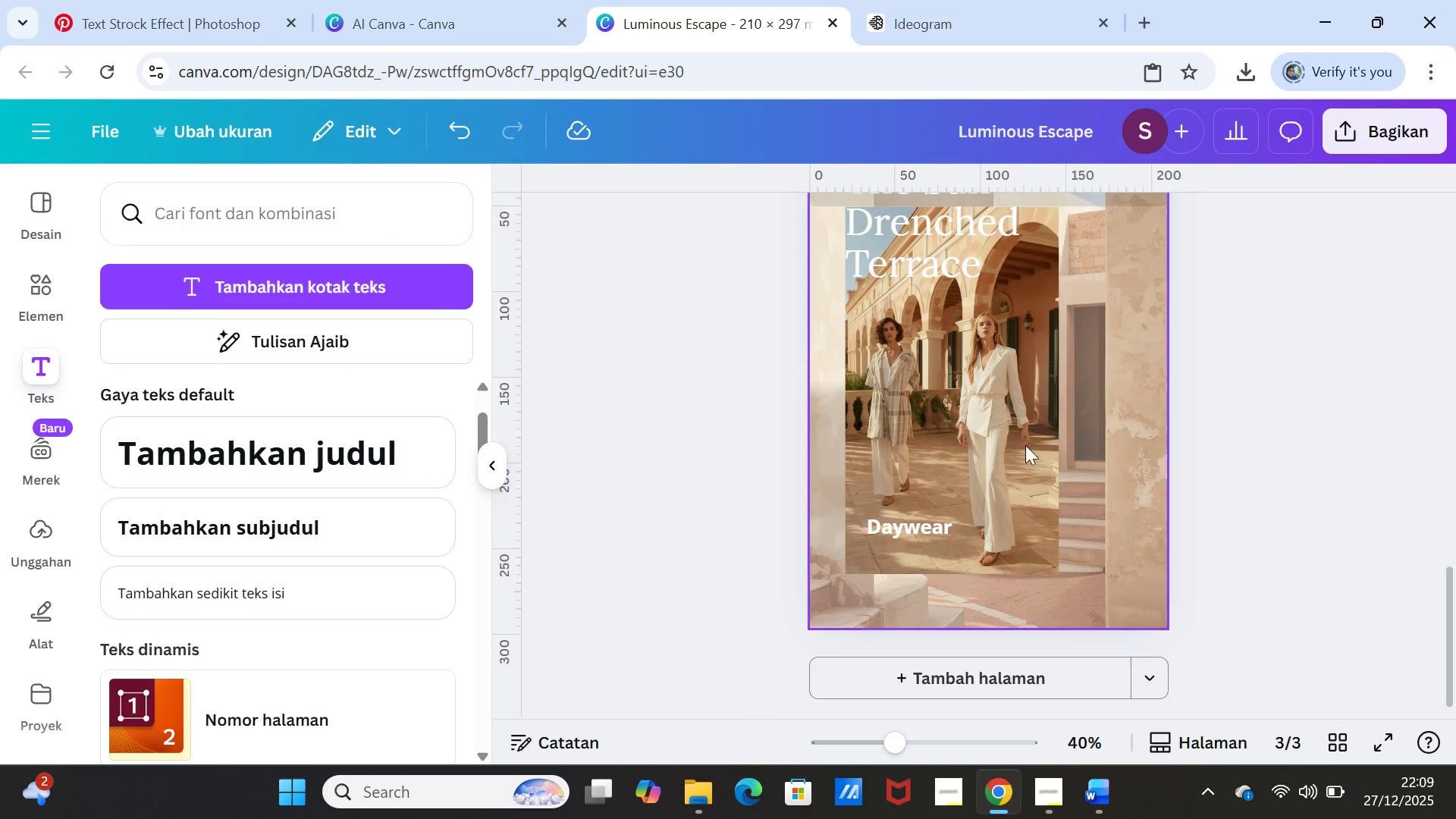 
left_click([885, 519])
 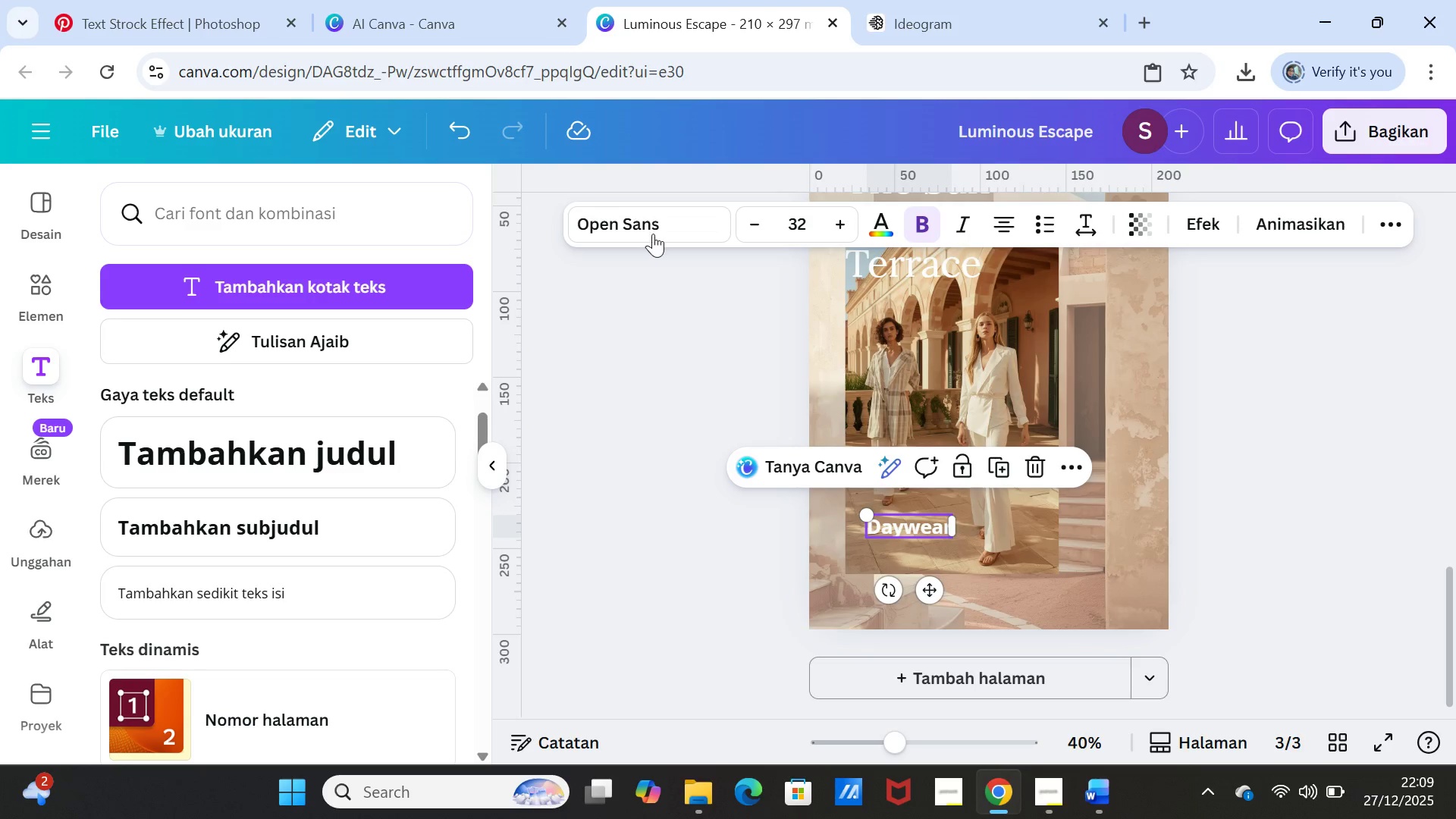 
left_click([654, 232])
 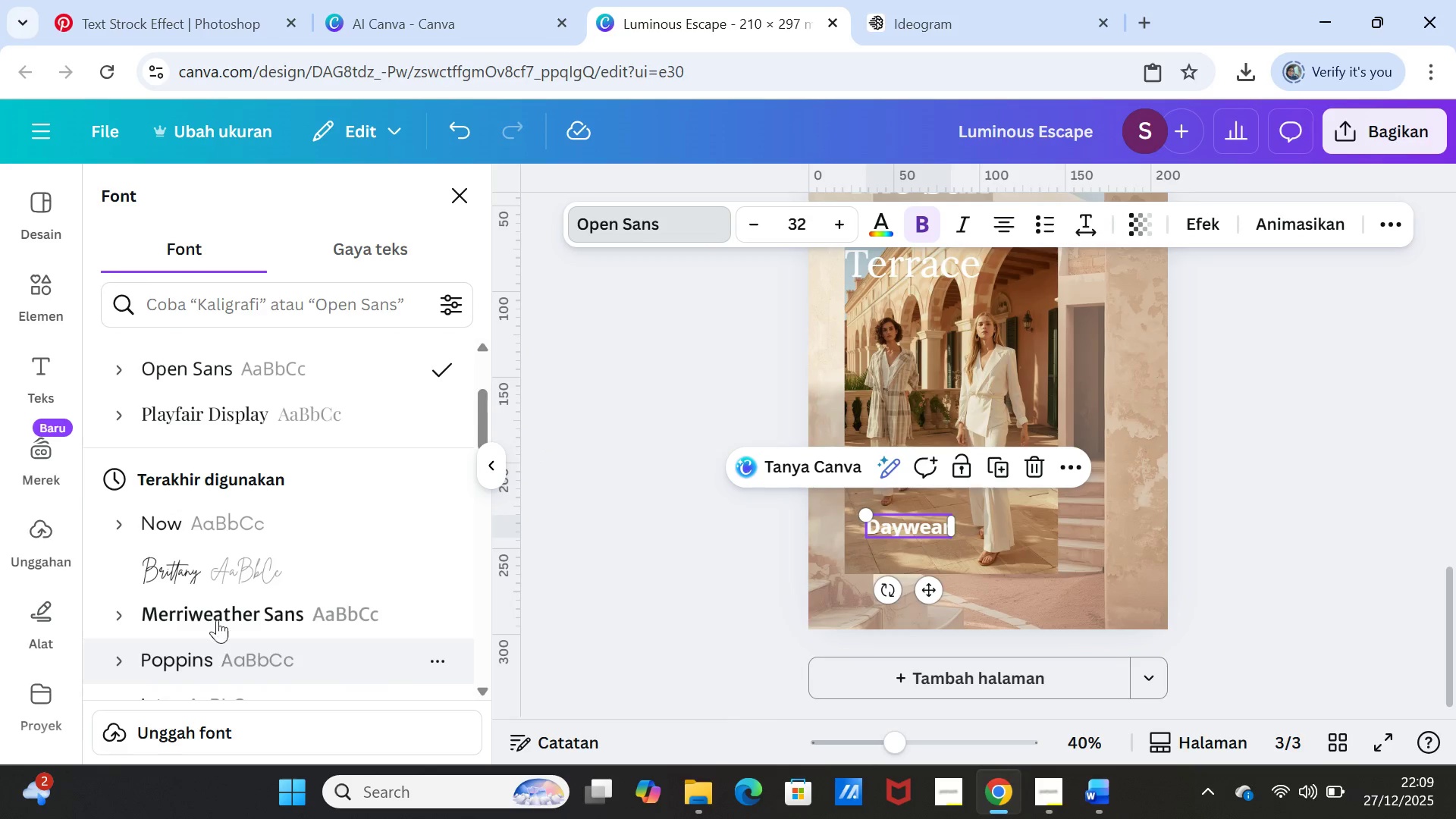 
left_click([217, 404])
 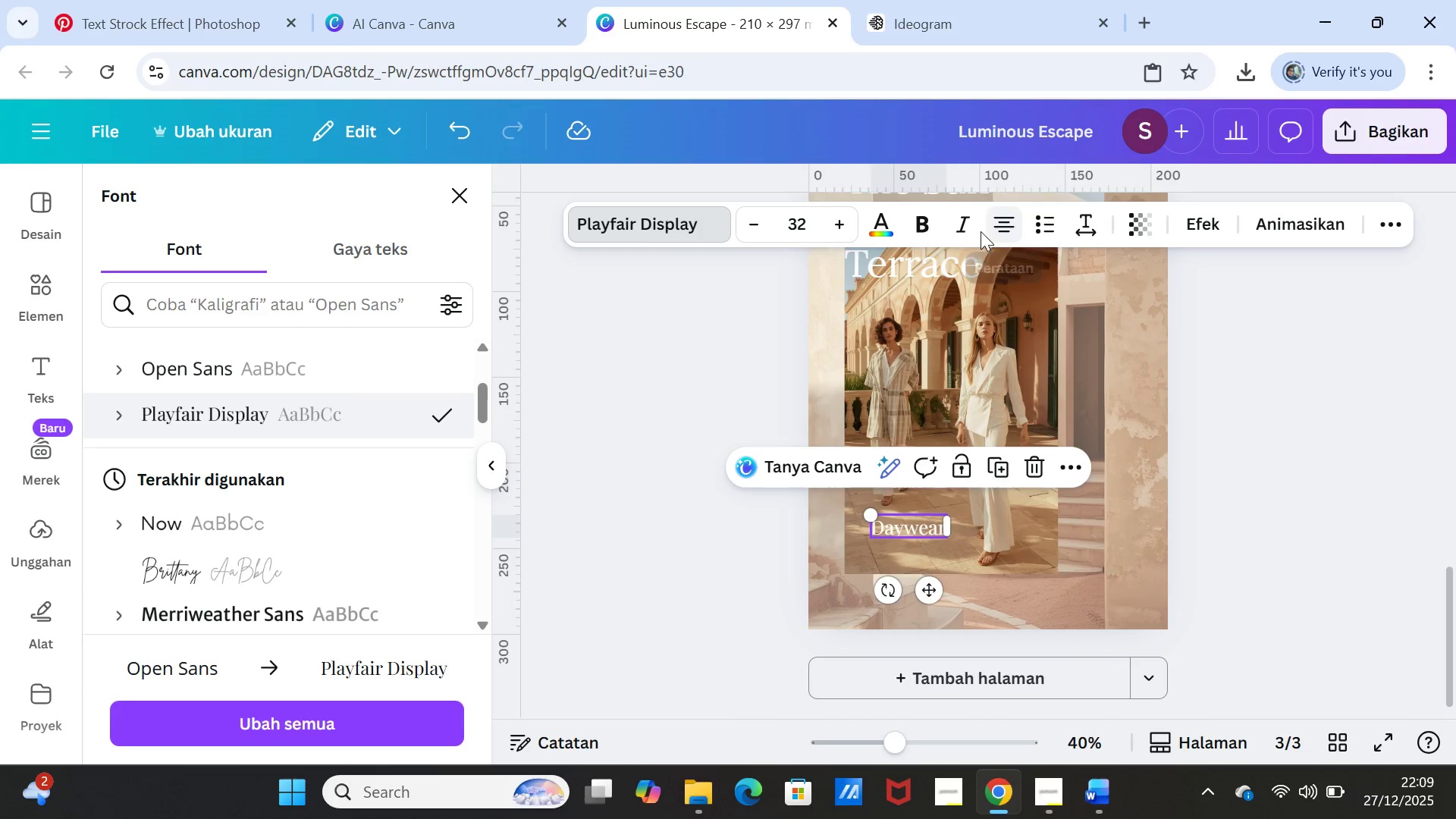 
left_click([966, 221])
 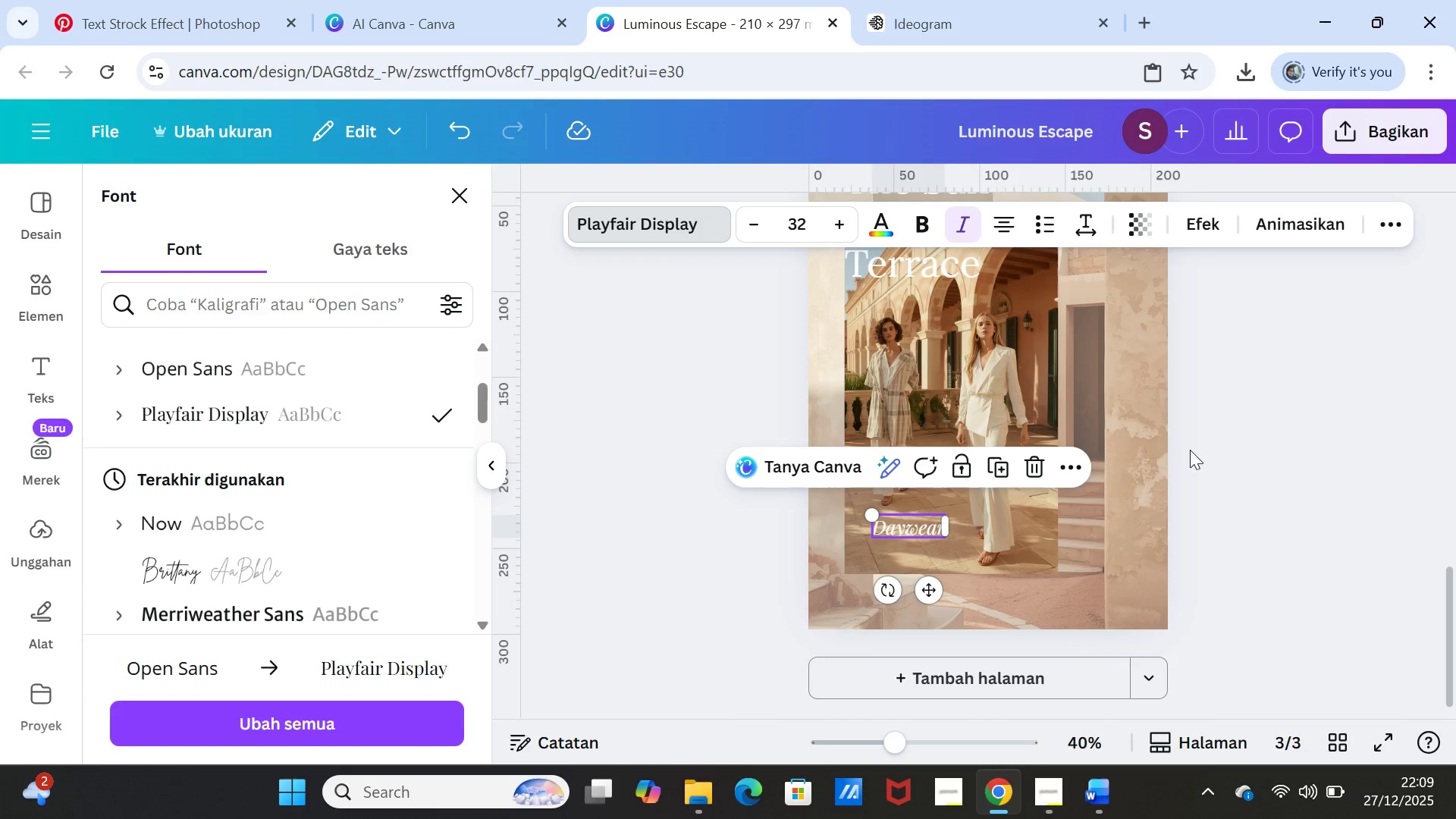 
left_click([1191, 451])
 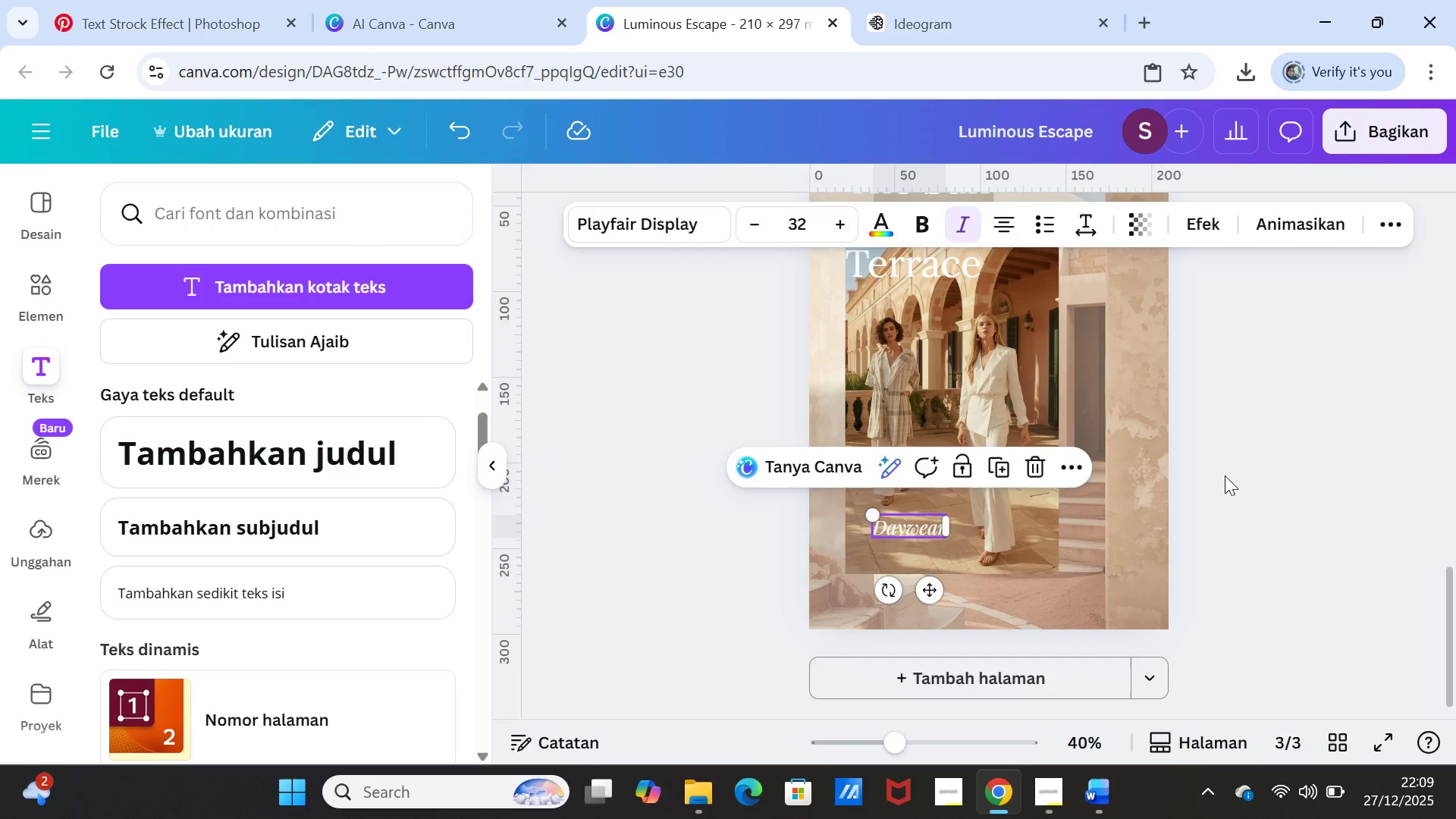 
left_click([1225, 475])
 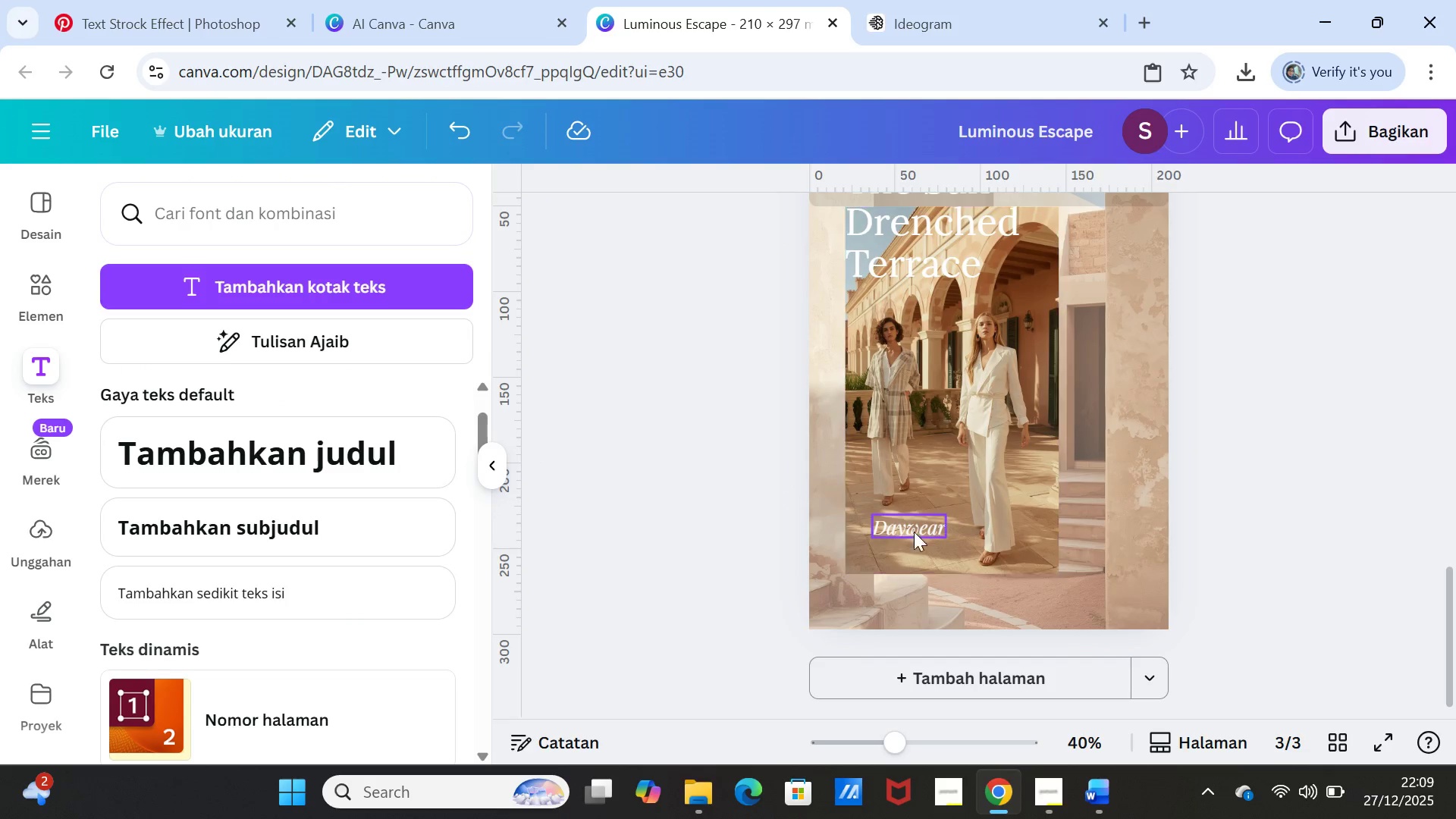 
left_click_drag(start_coordinate=[905, 531], to_coordinate=[905, 548])
 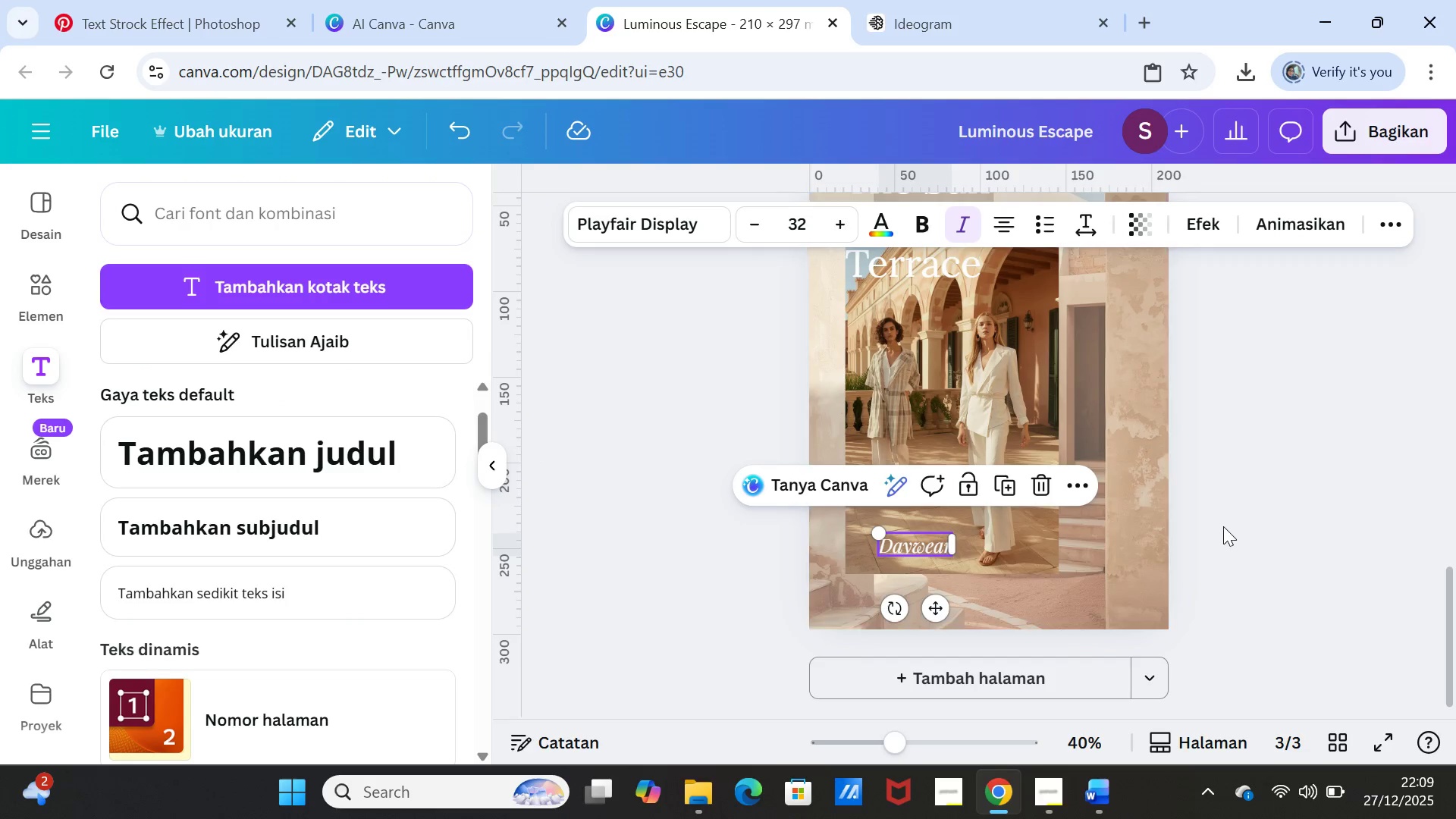 
left_click([1223, 526])
 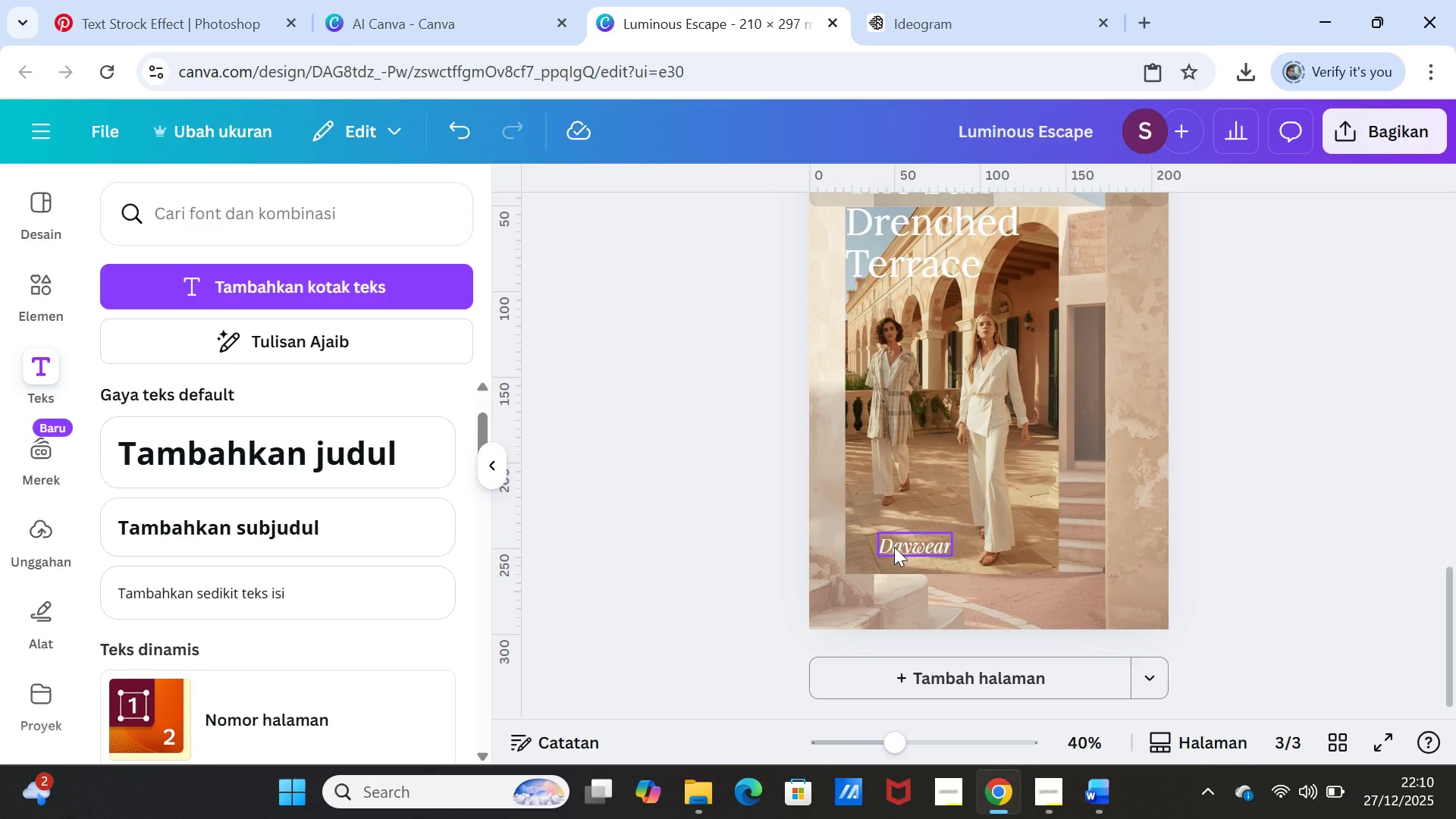 
double_click([894, 547])
 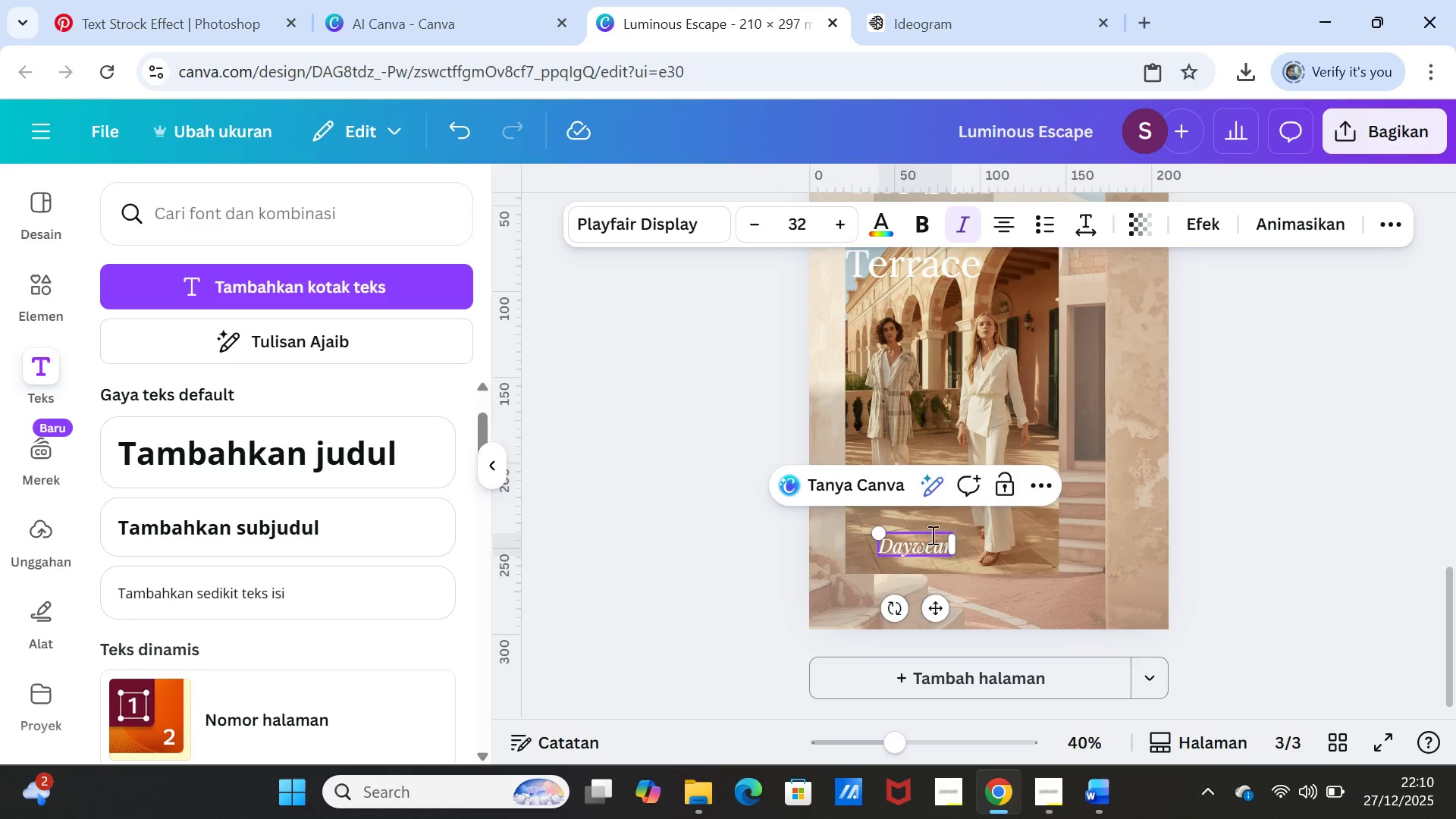 
double_click([917, 546])
 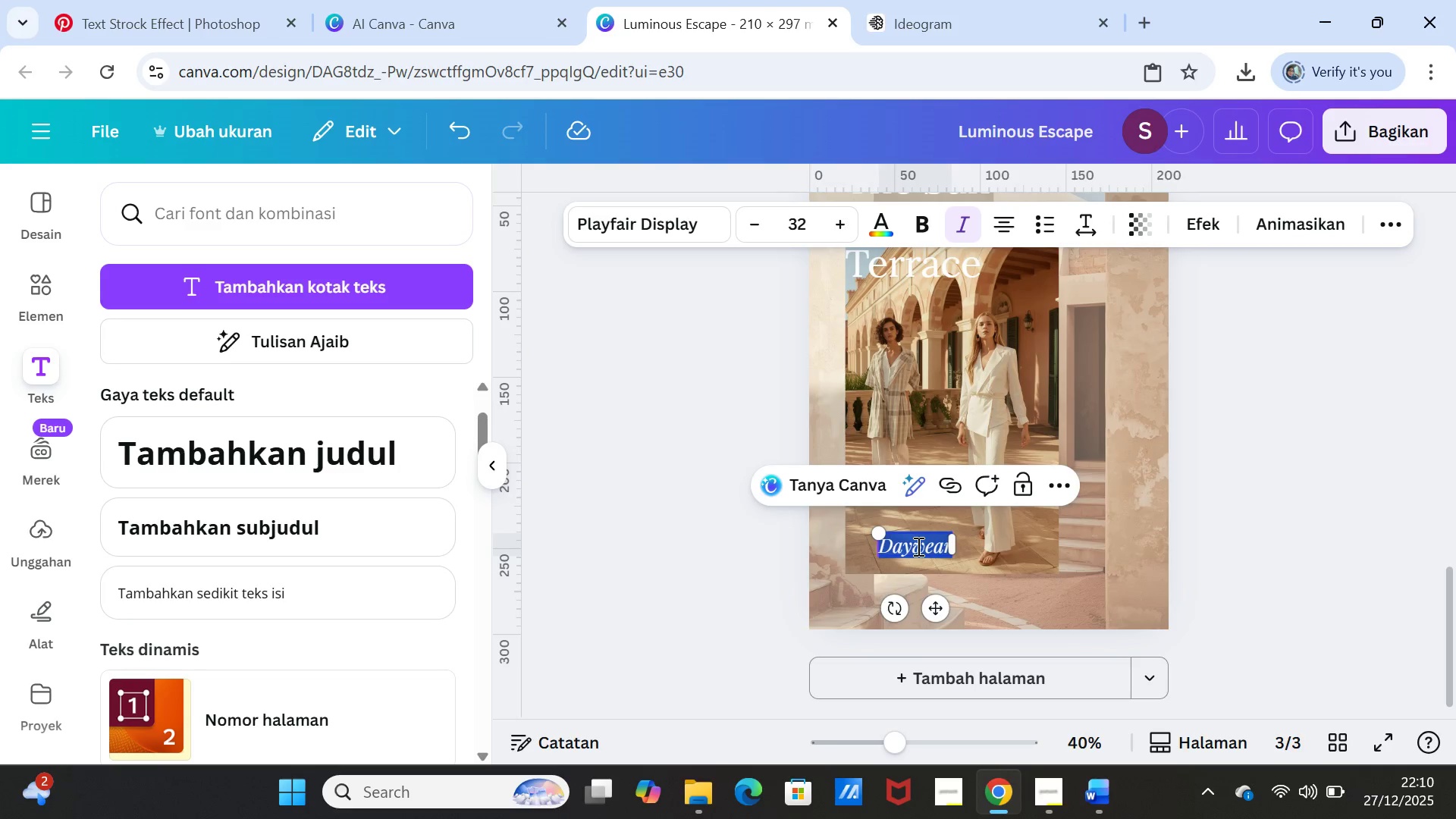 
triple_click([917, 546])
 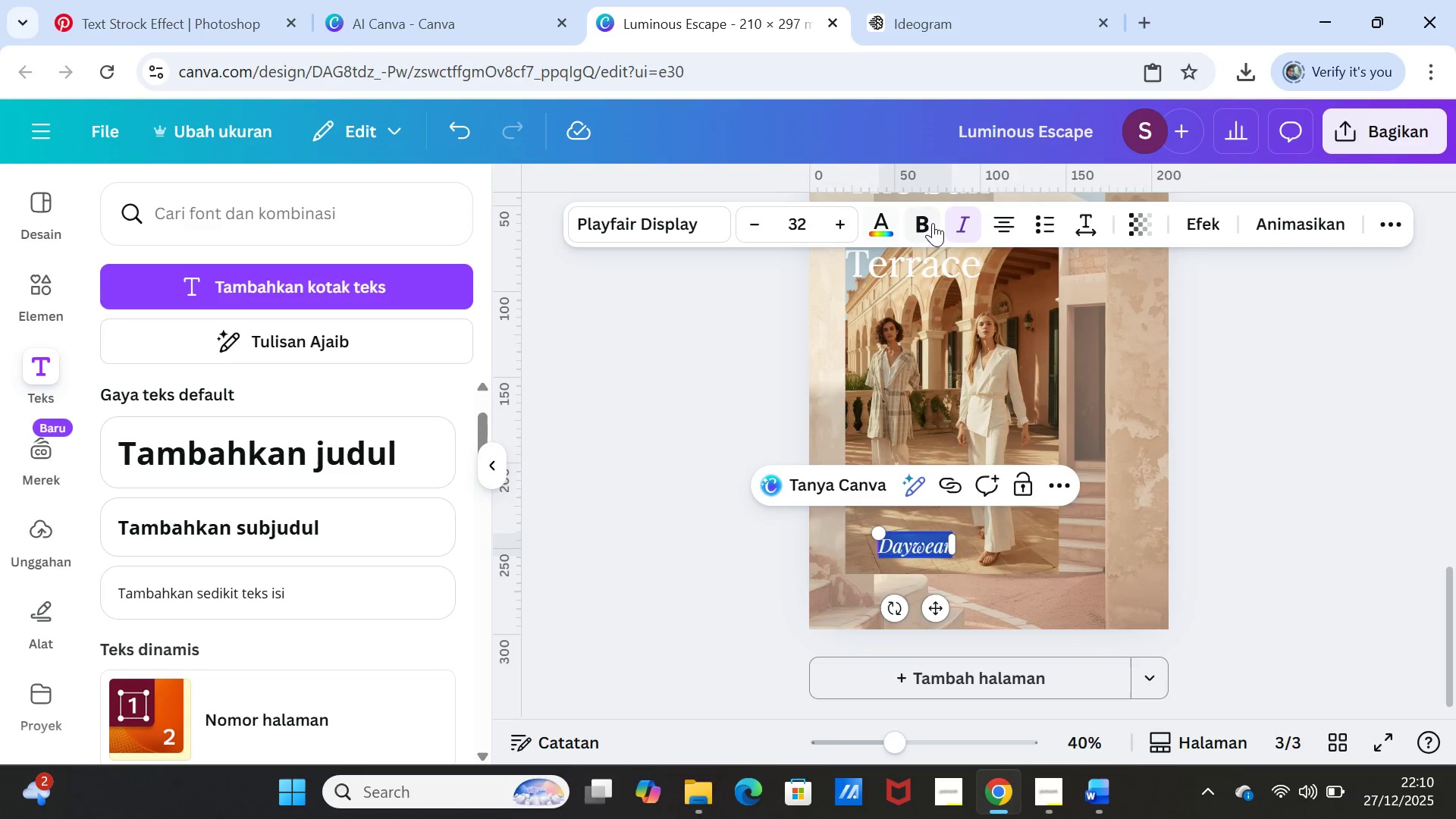 
left_click([933, 223])
 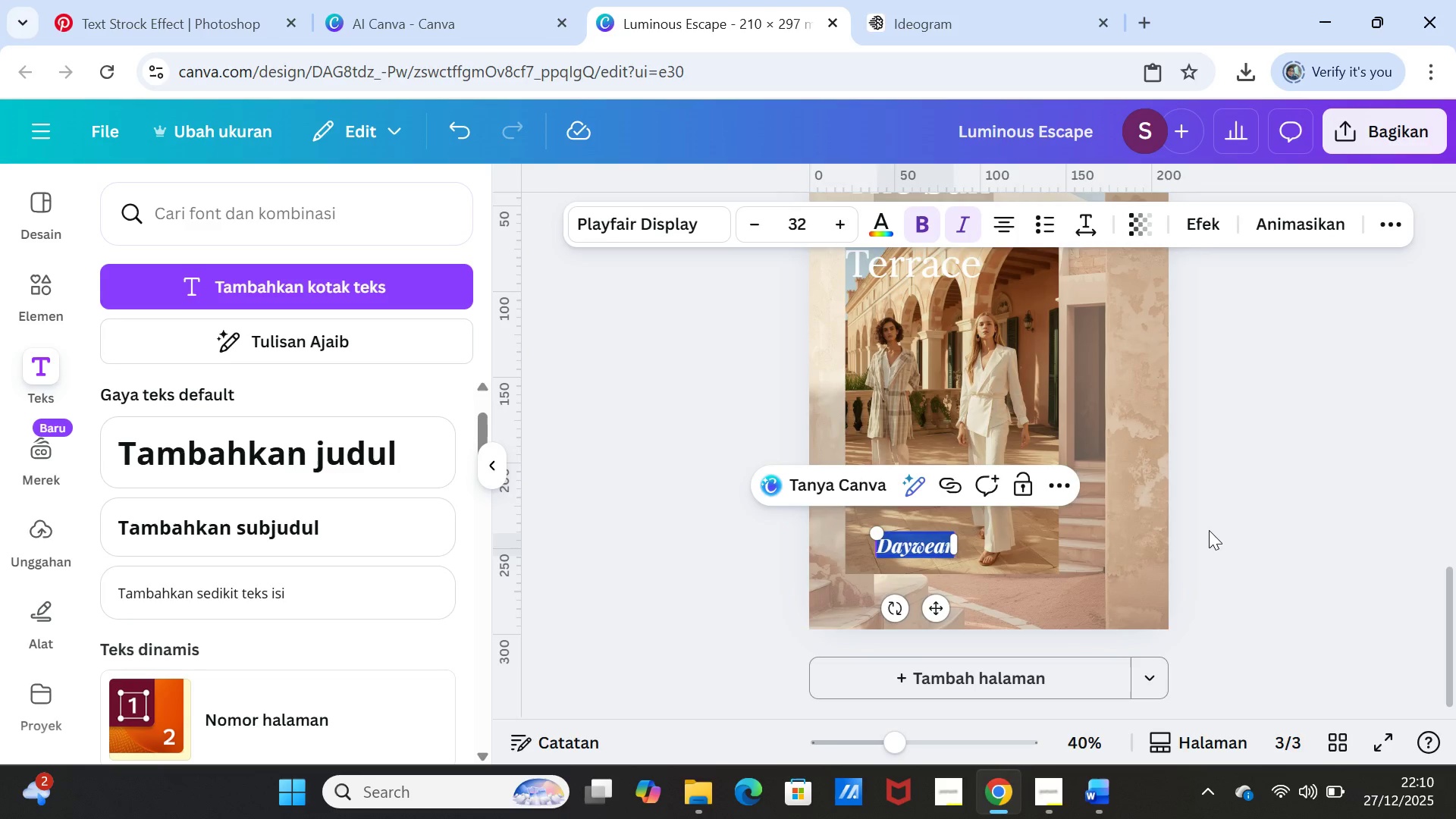 
left_click([1209, 530])
 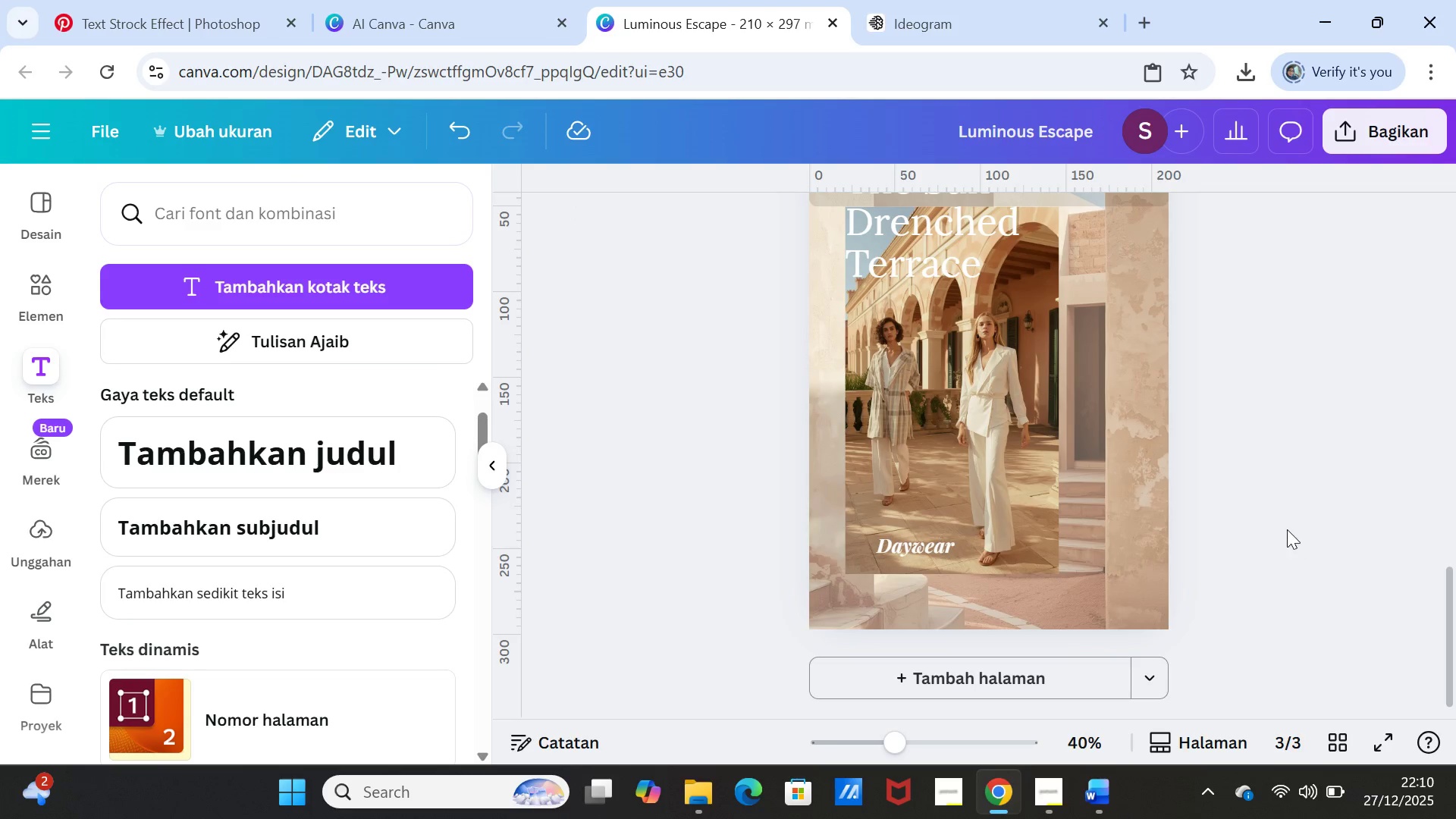 
left_click([1287, 529])
 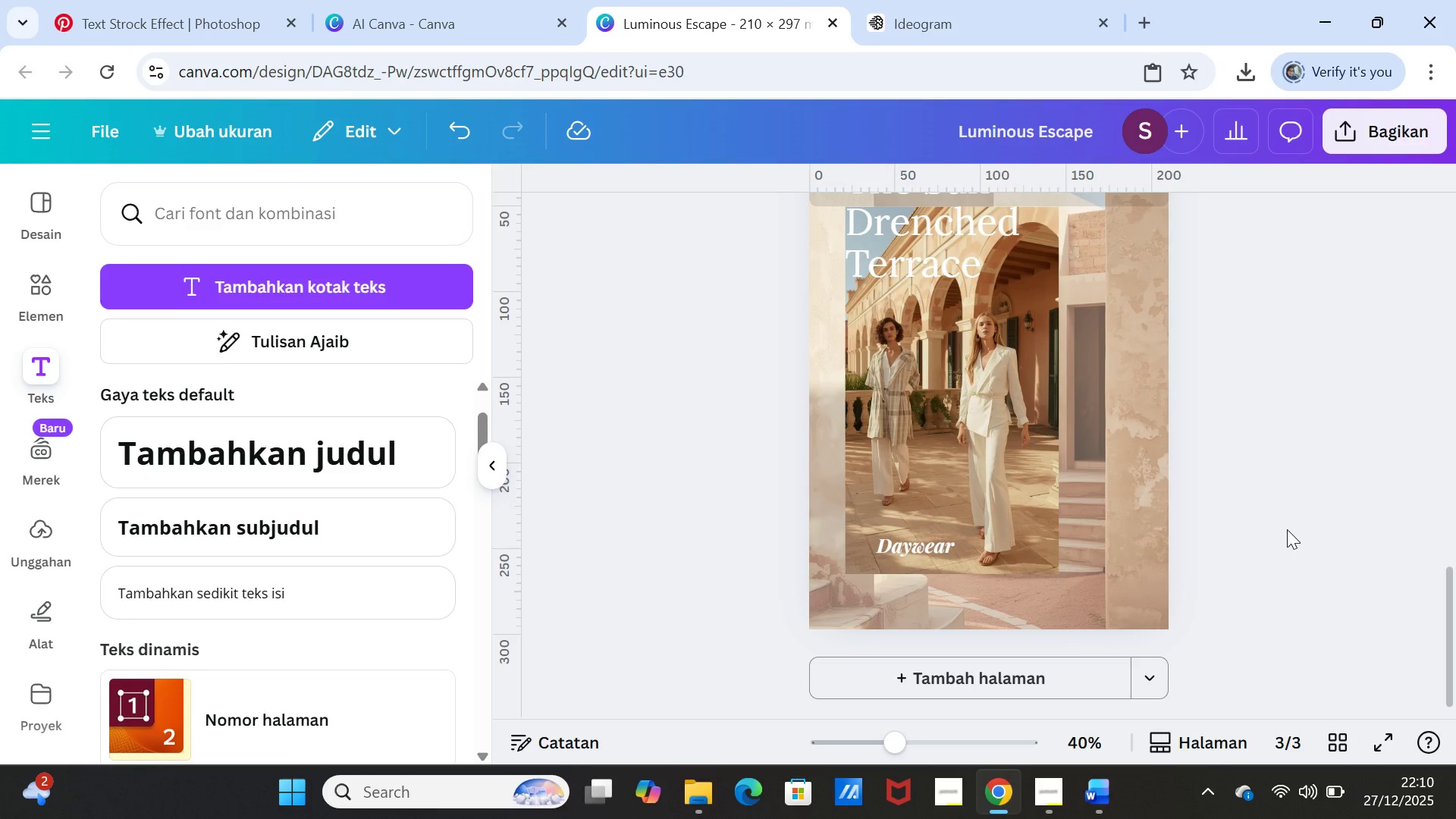 
scroll: coordinate [1281, 516], scroll_direction: down, amount: 2.0
 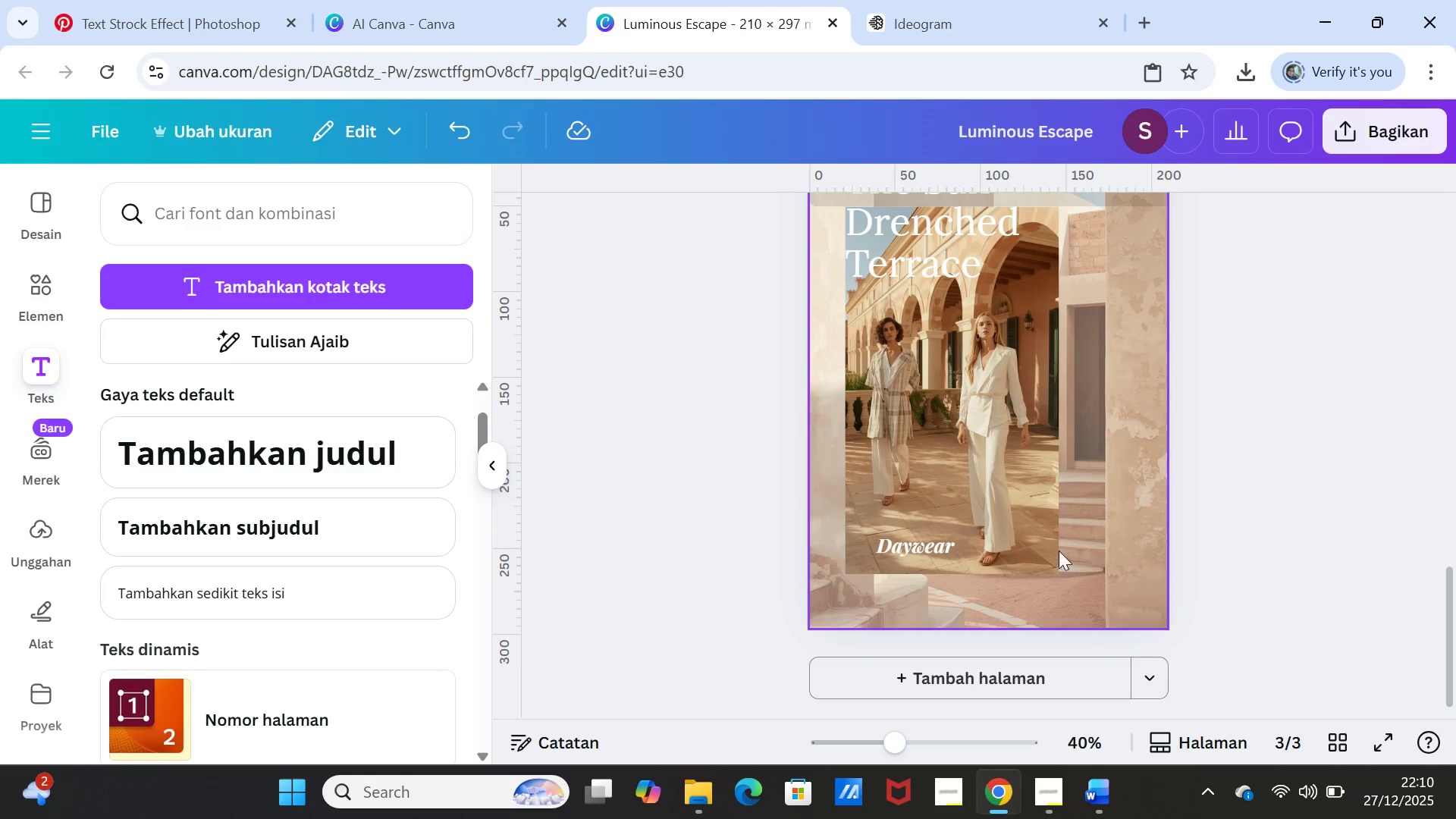 
left_click_drag(start_coordinate=[921, 551], to_coordinate=[926, 553])
 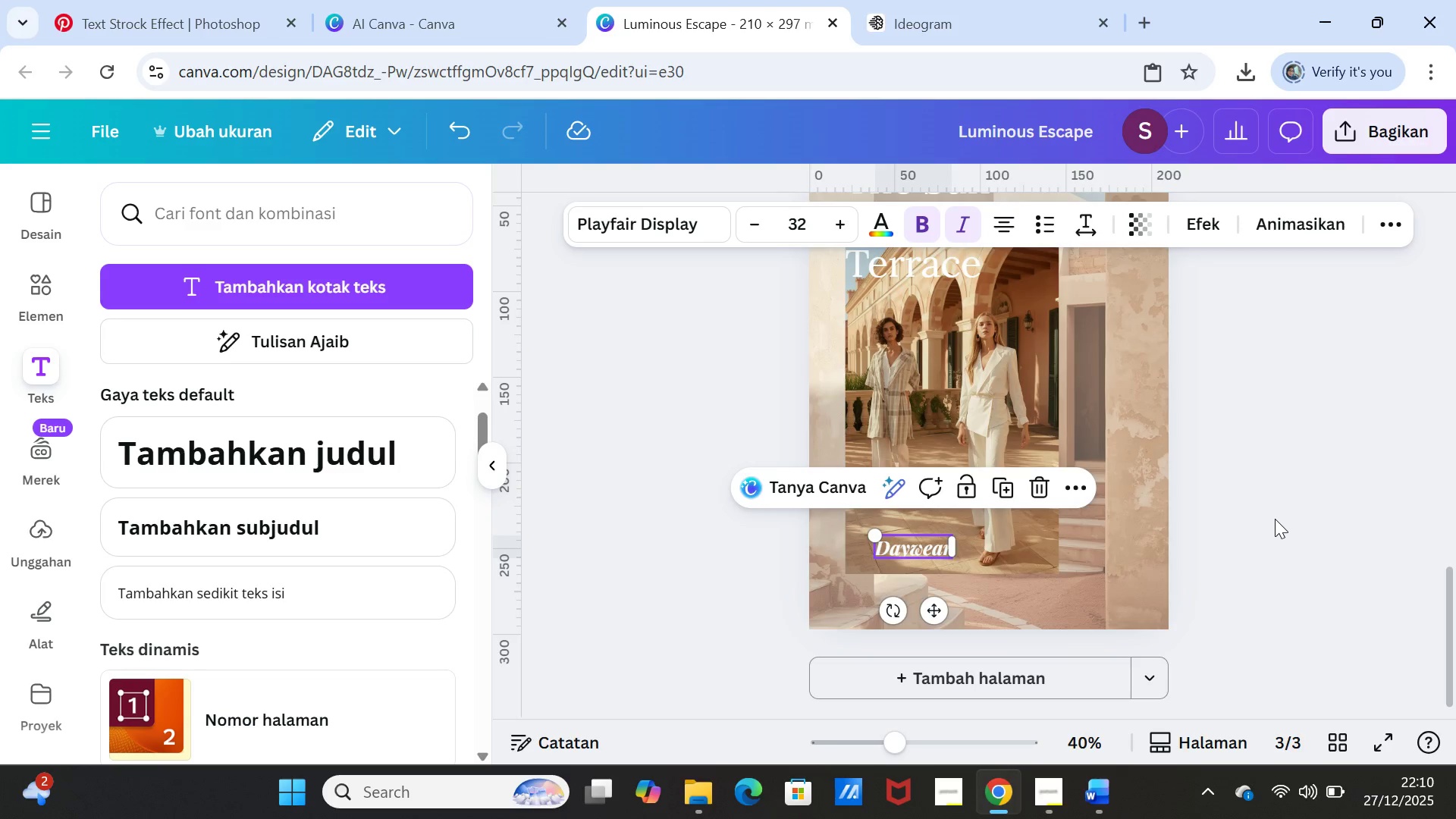 
left_click([1275, 519])
 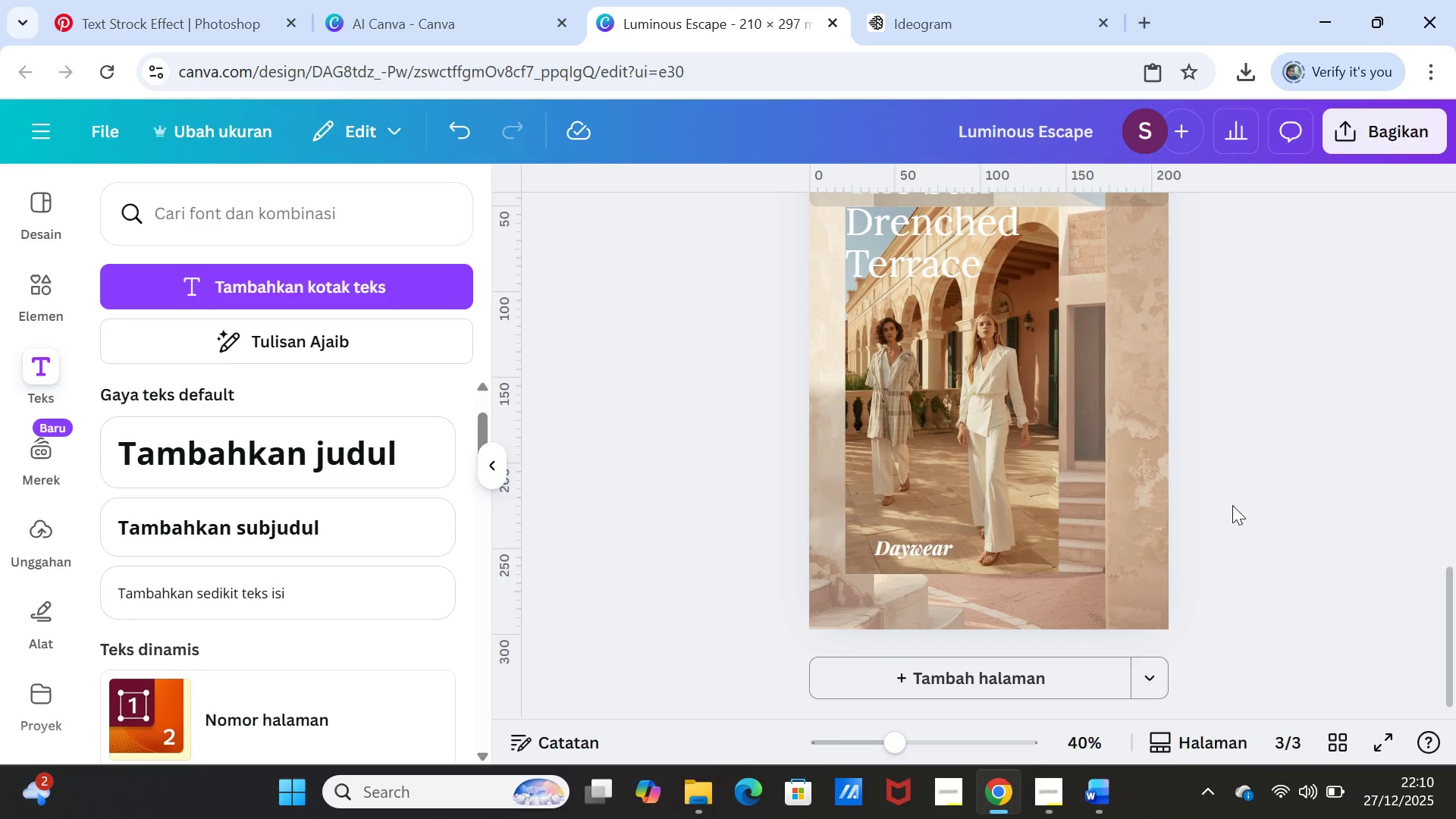 
scroll: coordinate [1223, 504], scroll_direction: down, amount: 1.0
 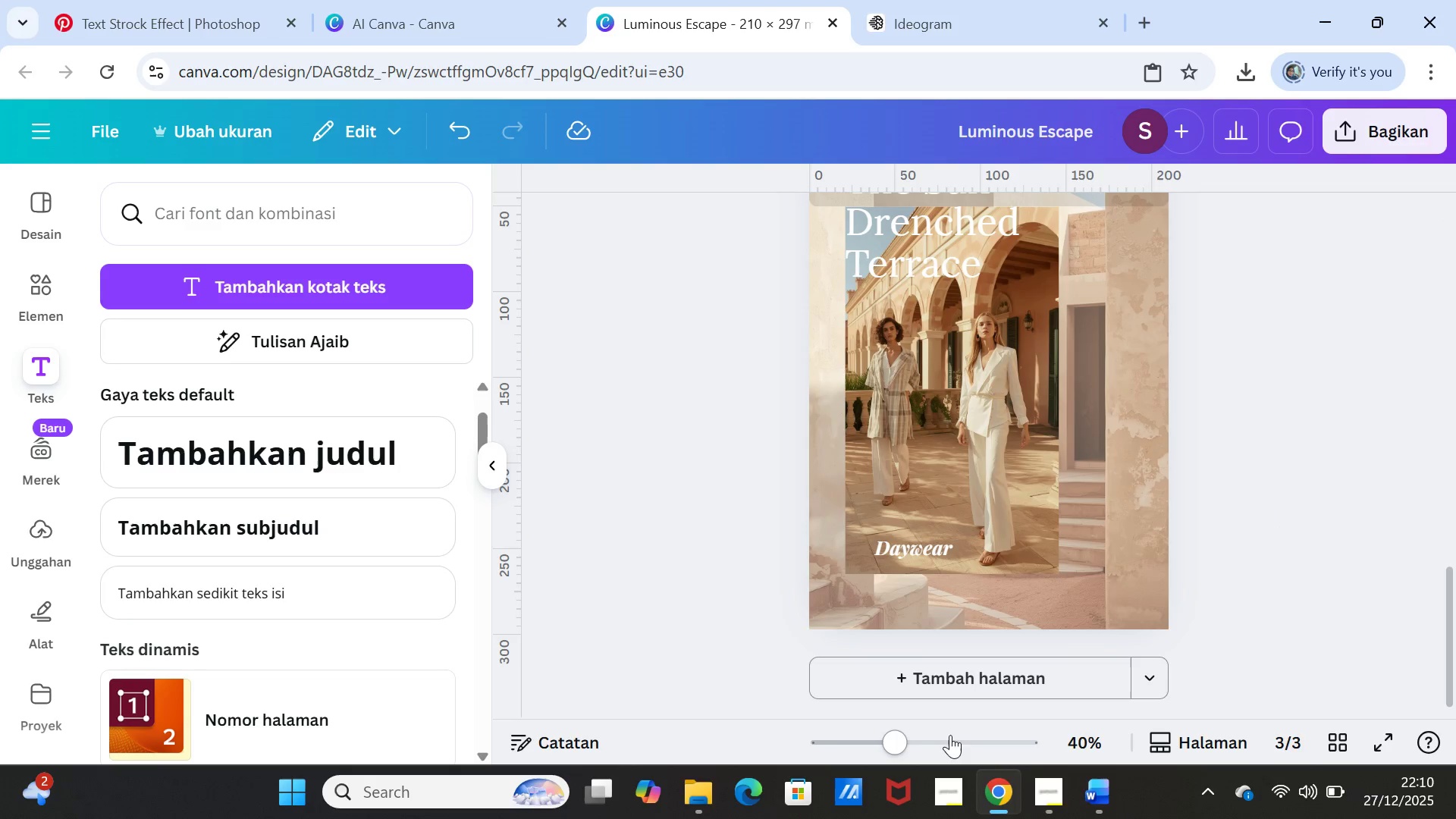 
left_click_drag(start_coordinate=[902, 742], to_coordinate=[889, 749])
 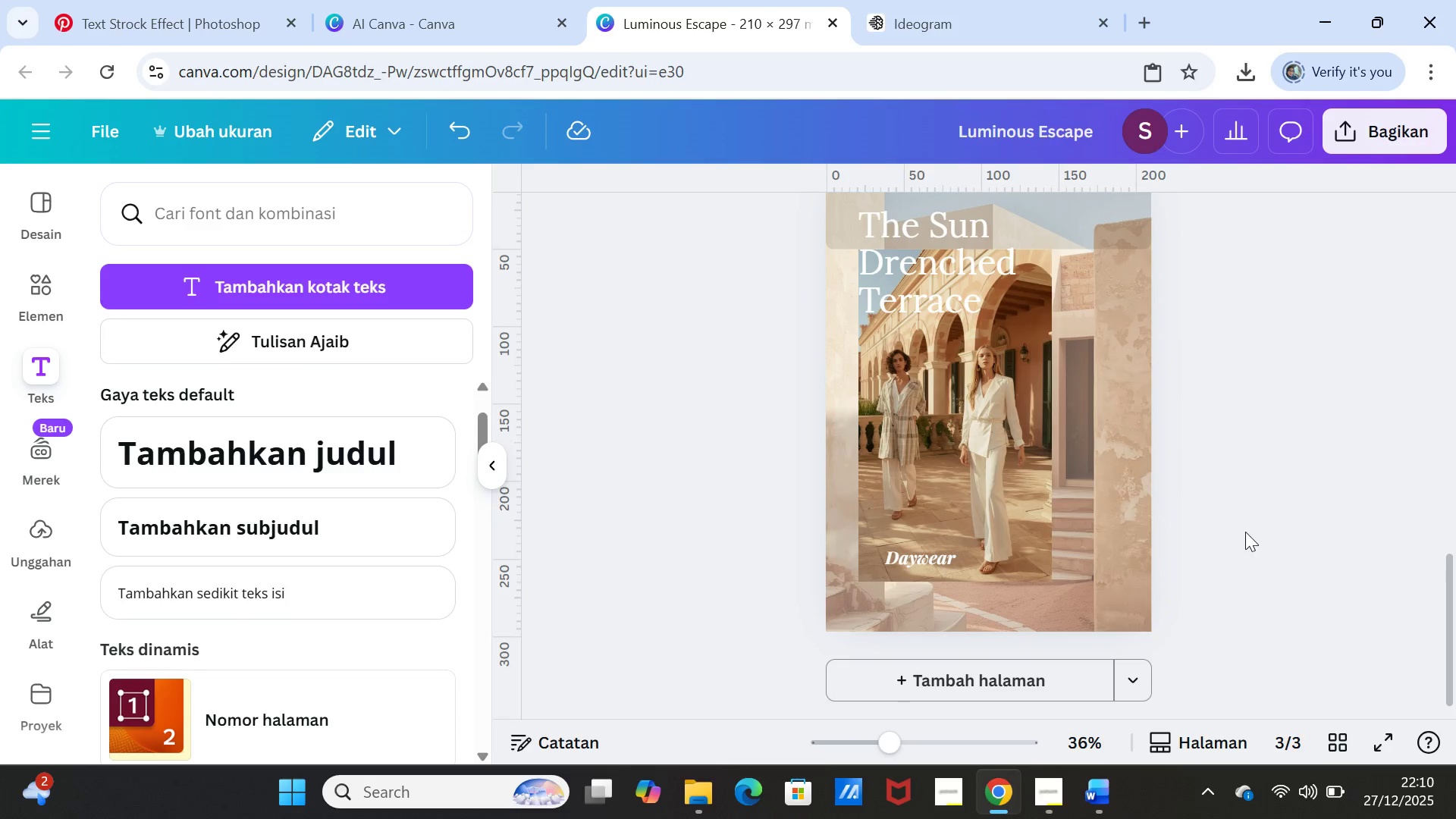 
left_click([1245, 532])
 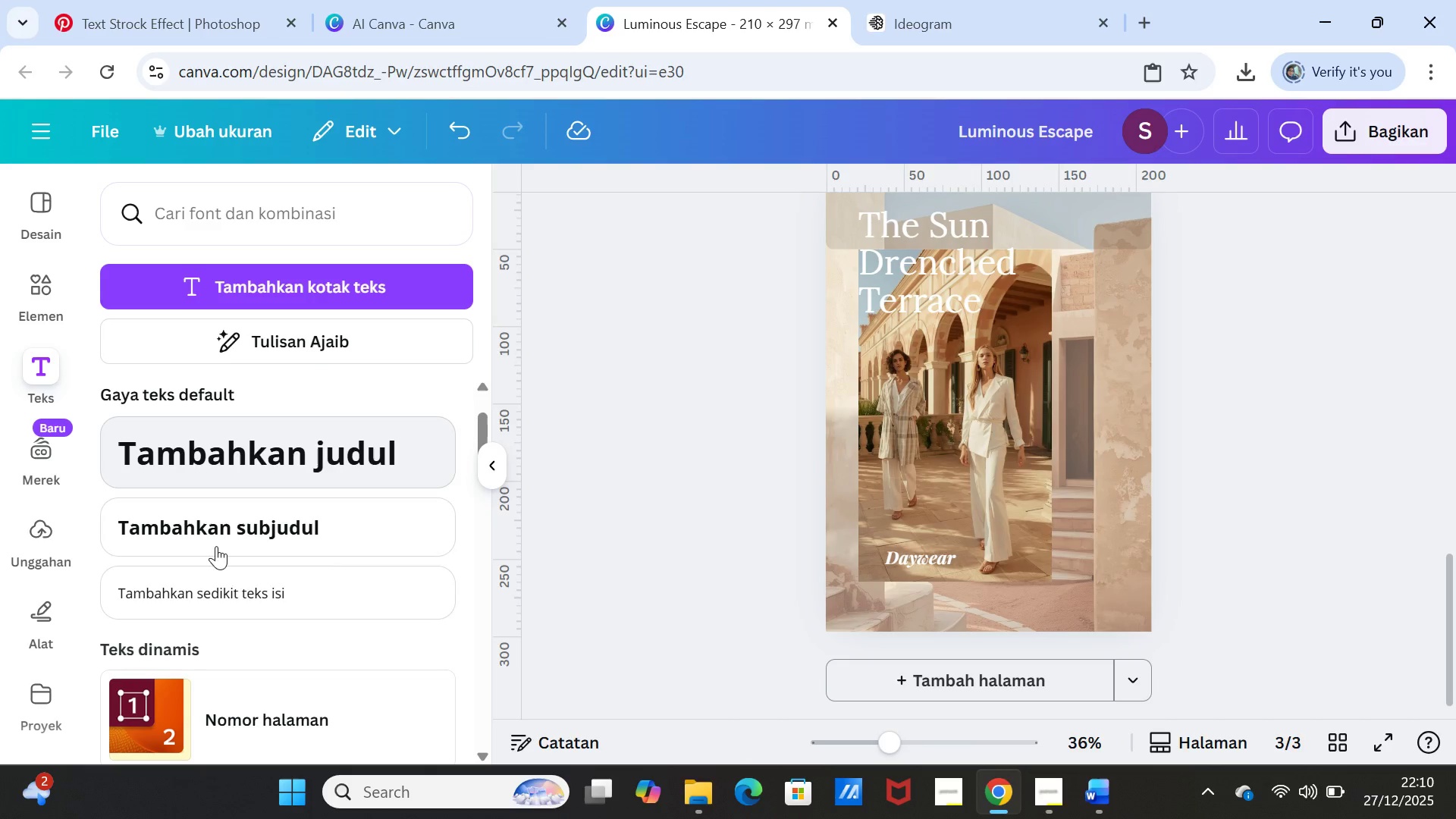 
left_click([236, 589])
 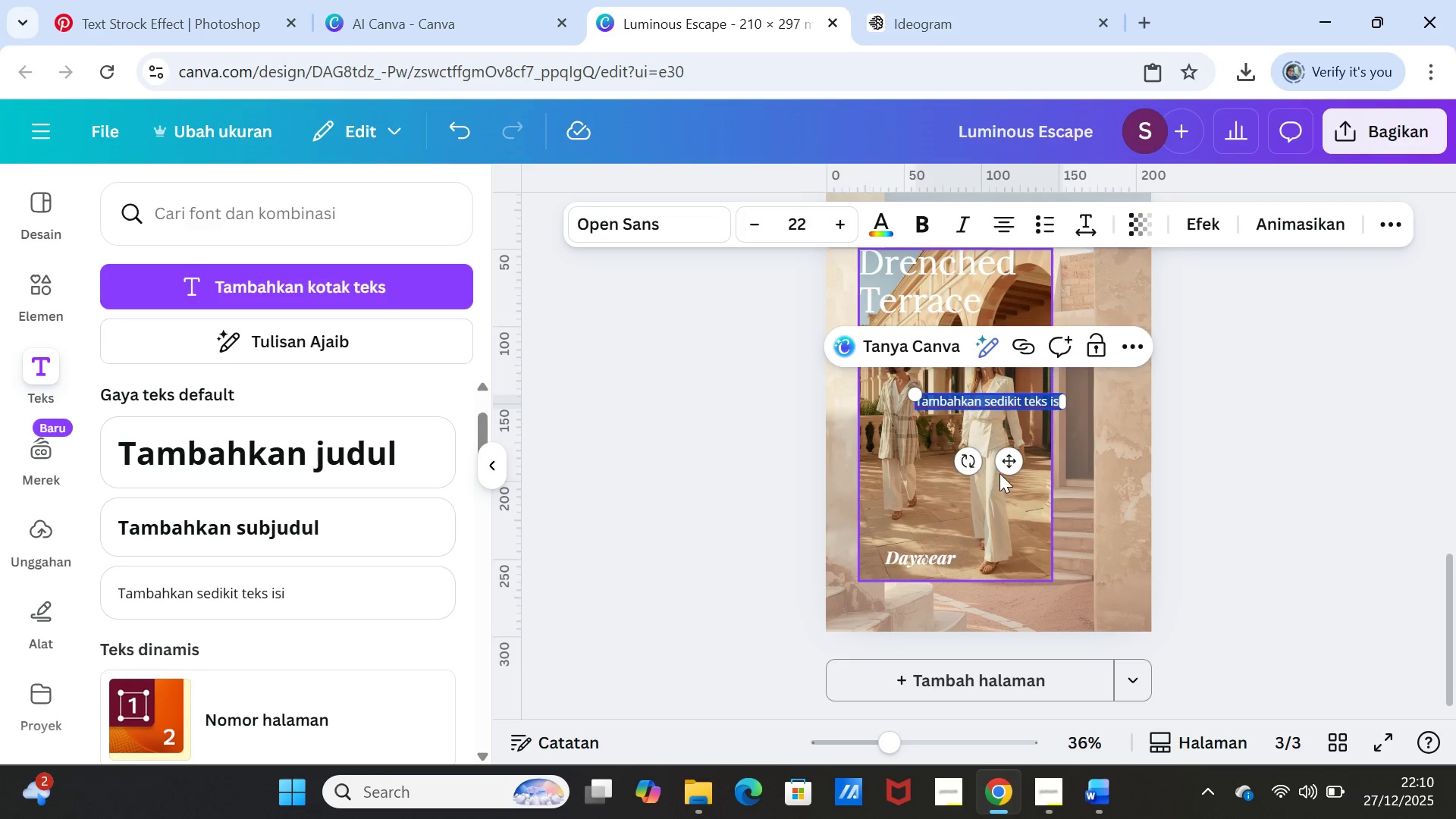 
left_click_drag(start_coordinate=[1004, 457], to_coordinate=[1053, 647])
 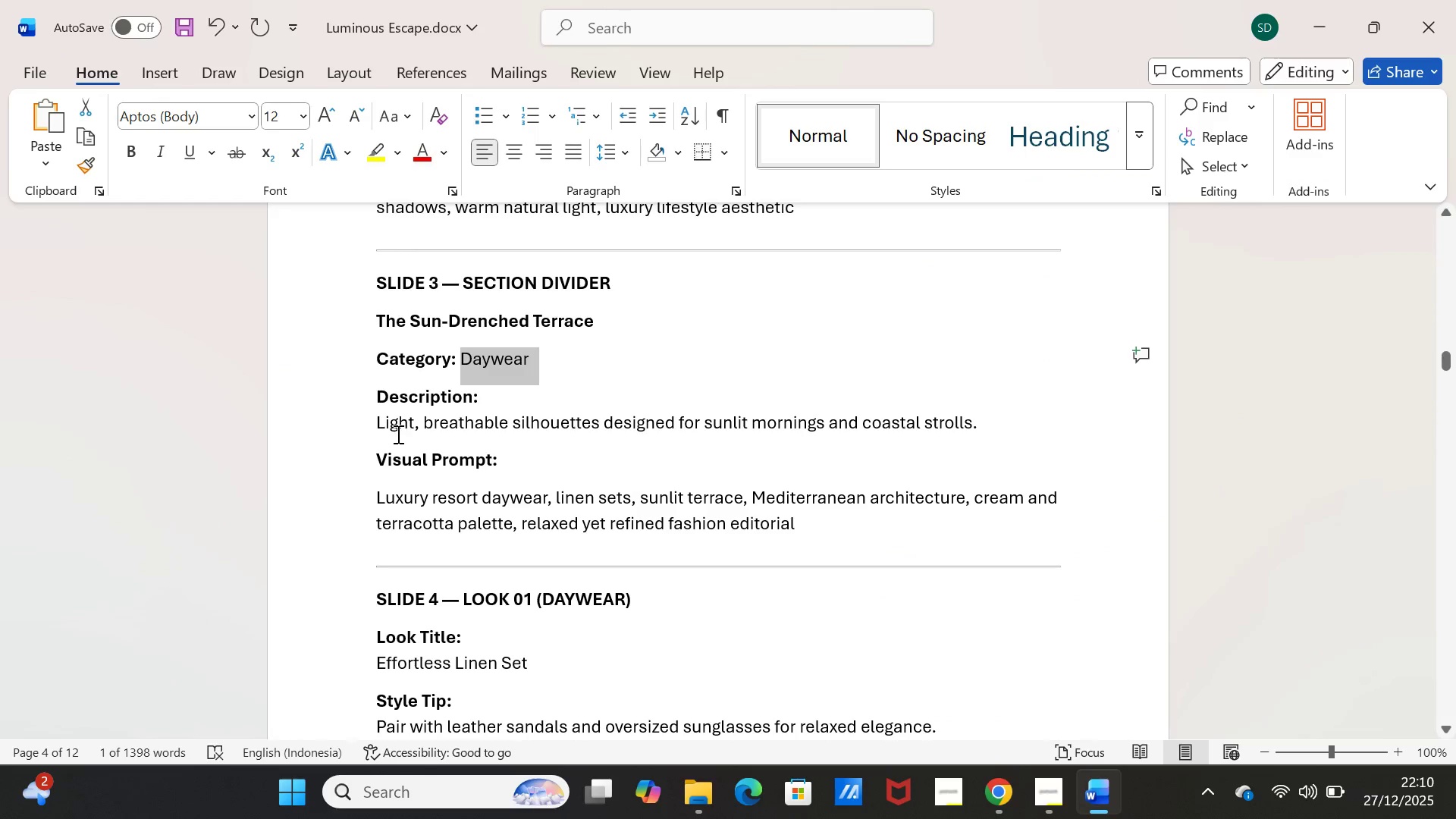 
left_click_drag(start_coordinate=[376, 425], to_coordinate=[976, 420])
 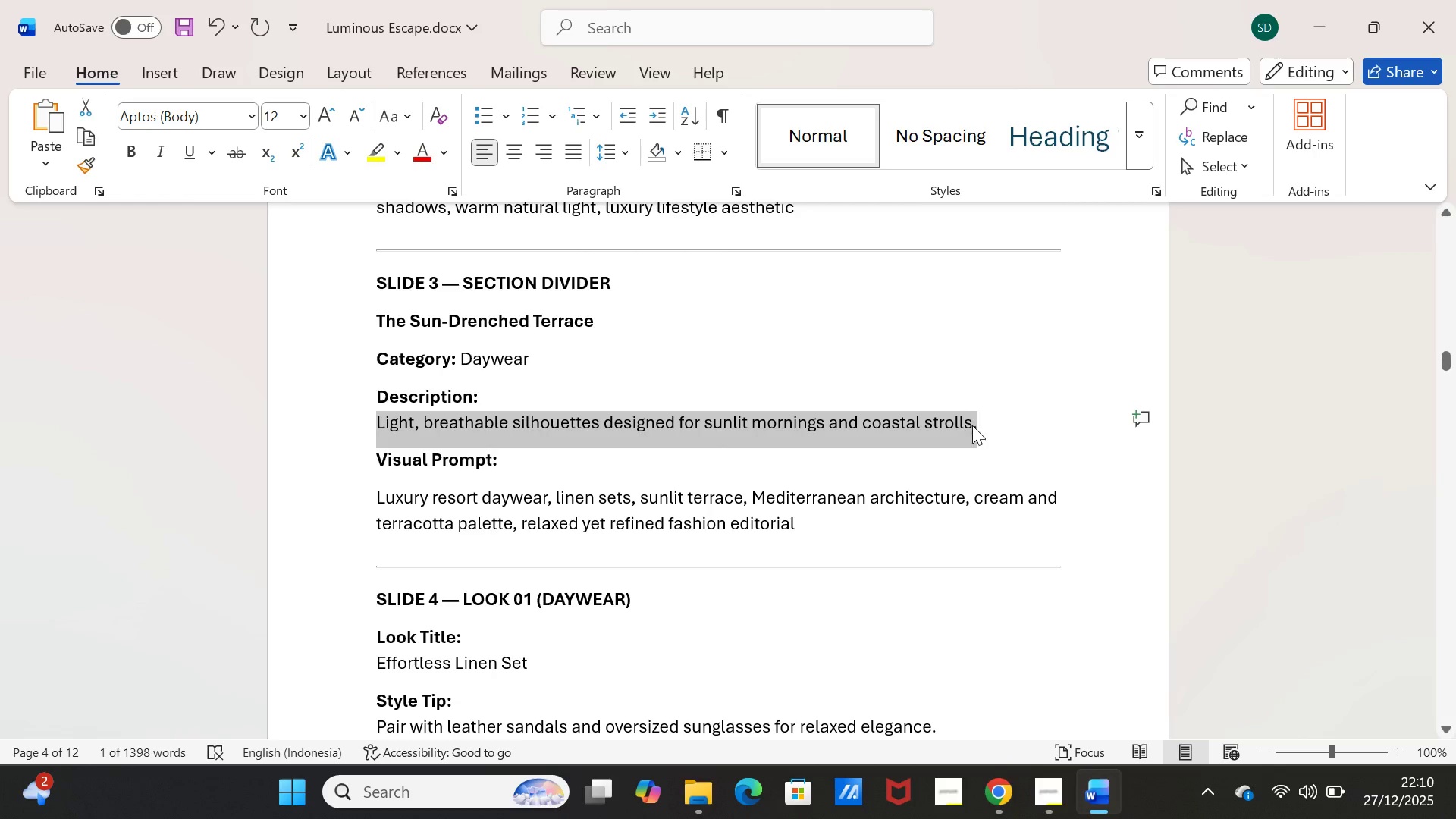 
key(Control+C)
 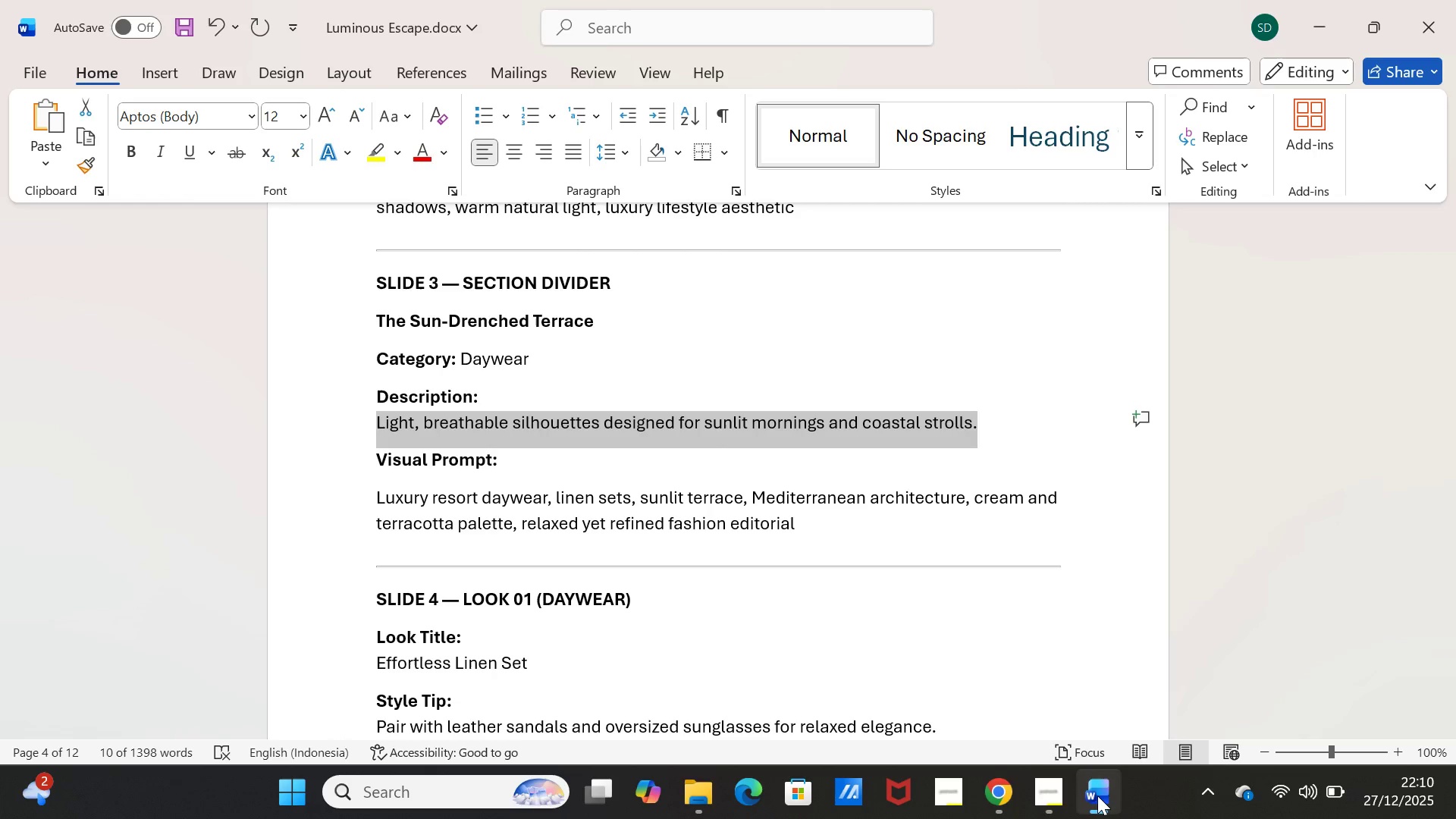 
left_click([1097, 795])
 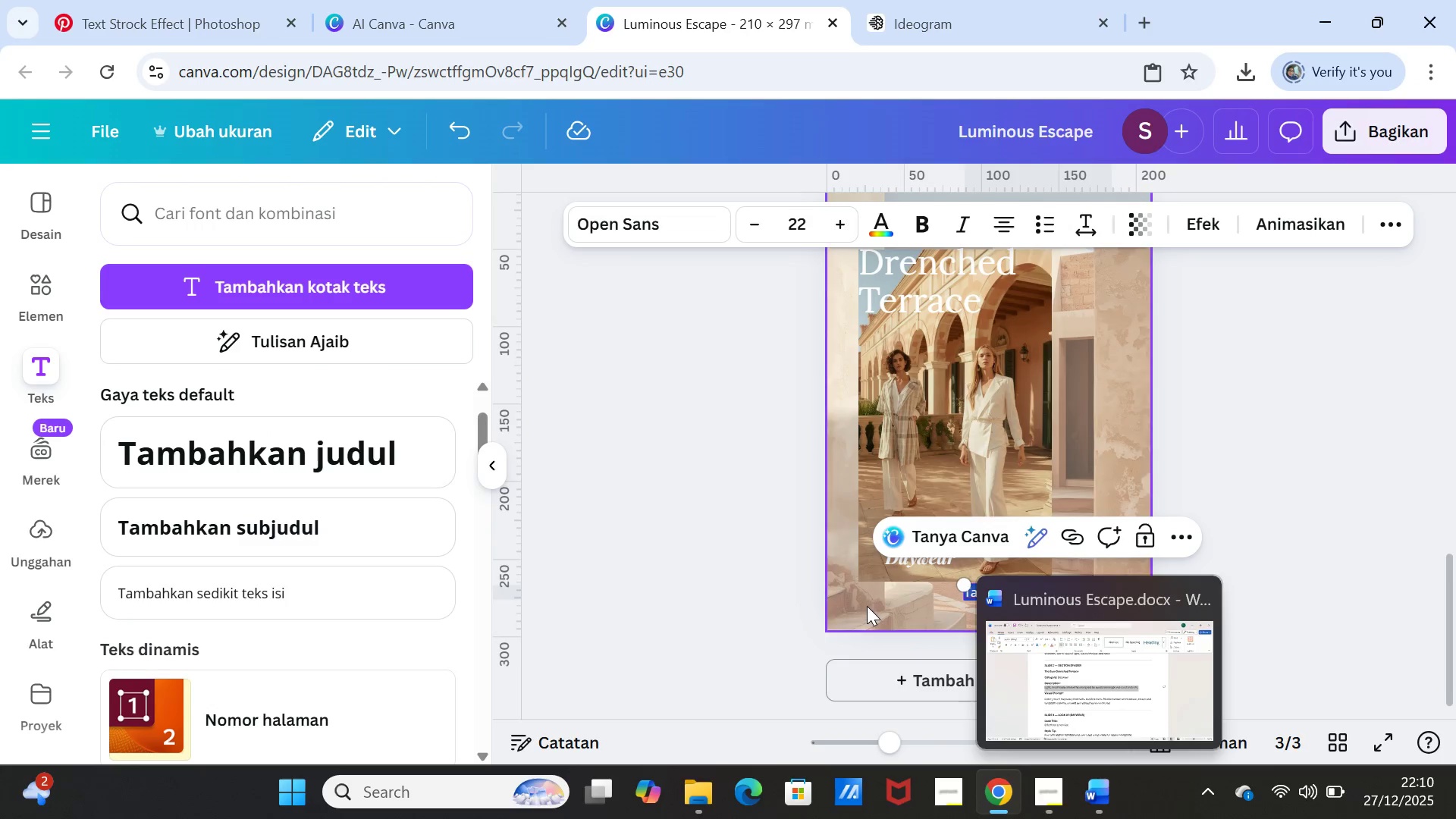 
left_click([896, 603])
 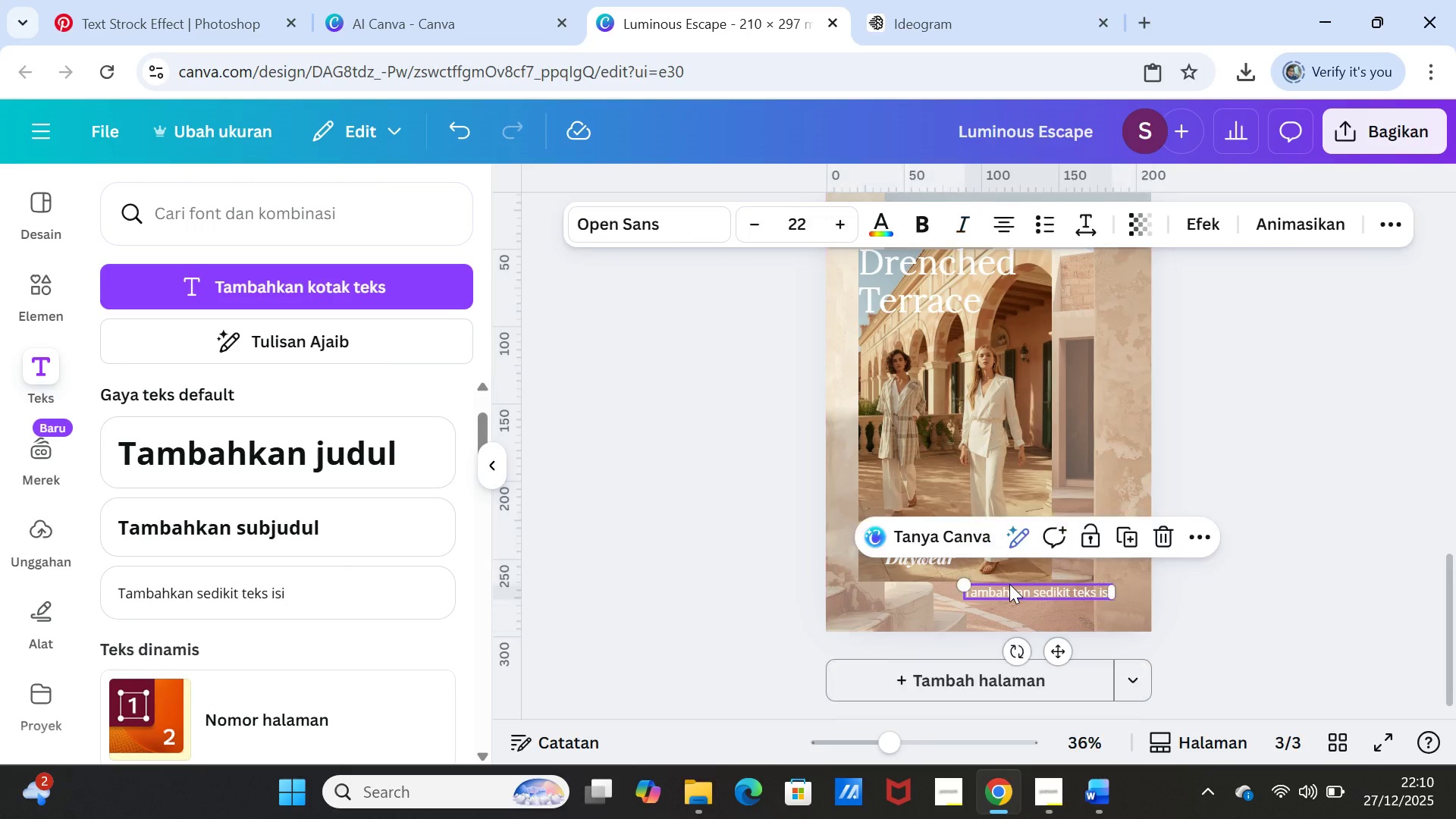 
double_click([1009, 584])
 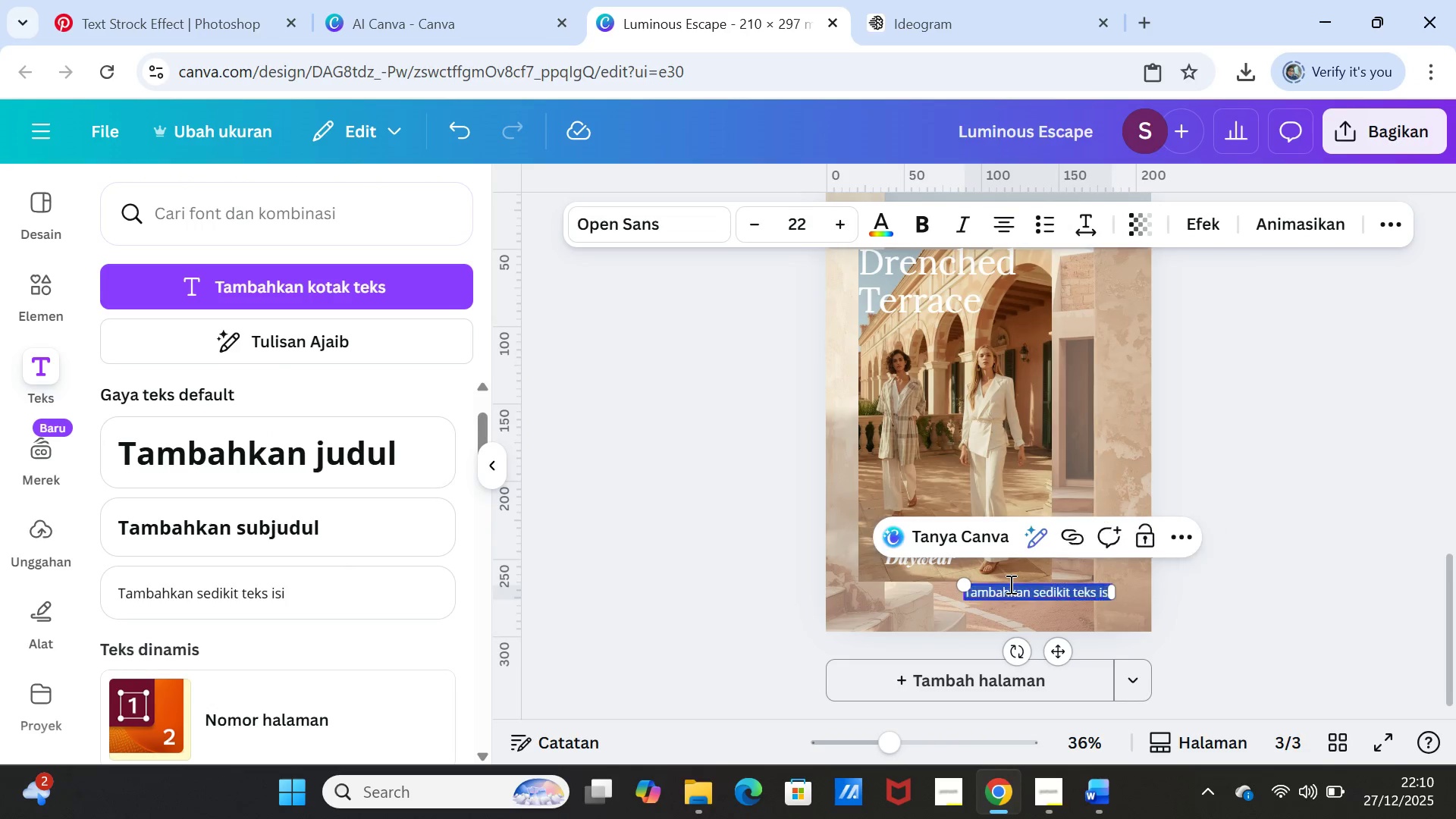 
triple_click([1009, 584])
 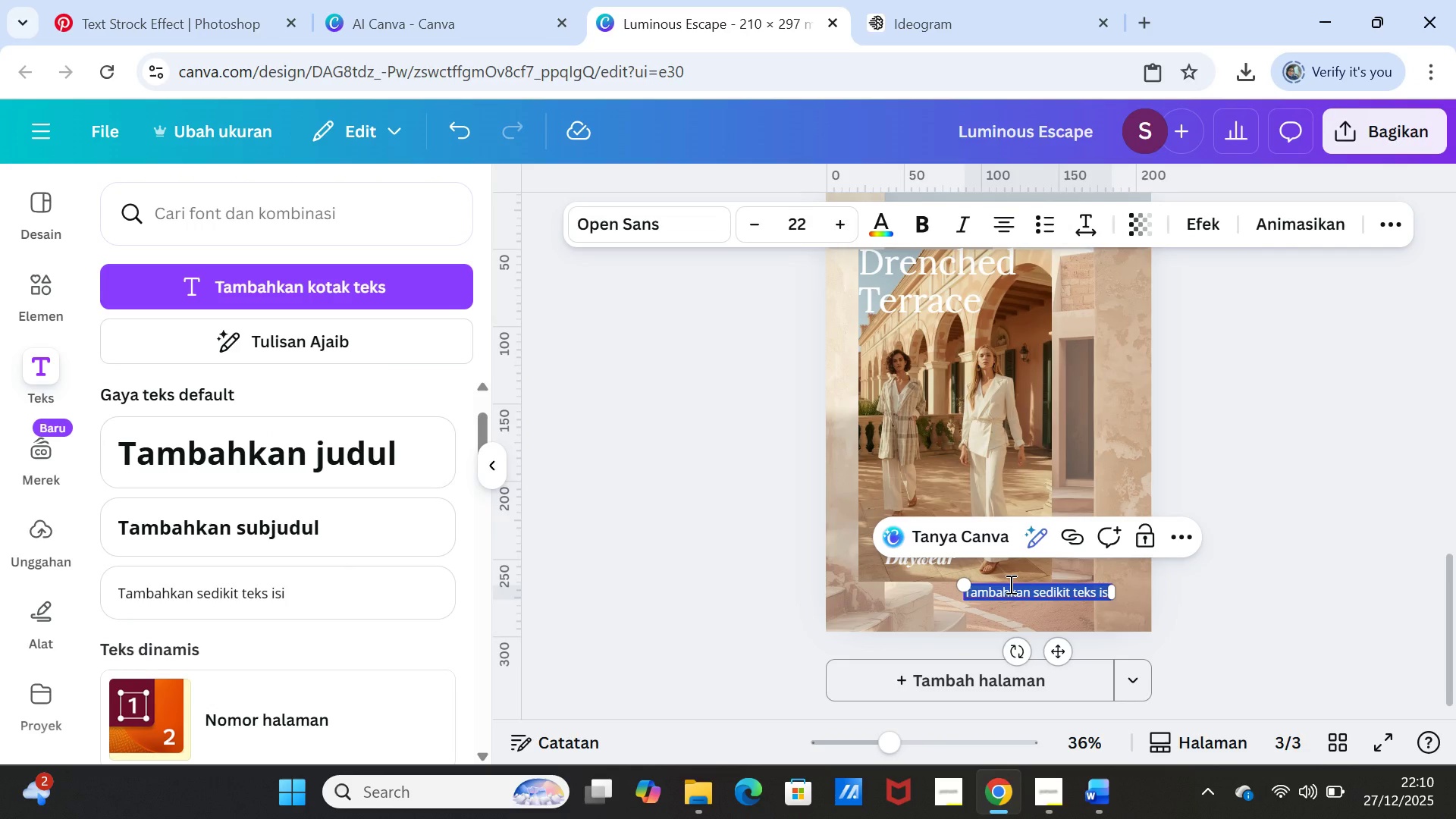 
key(Control+V)
 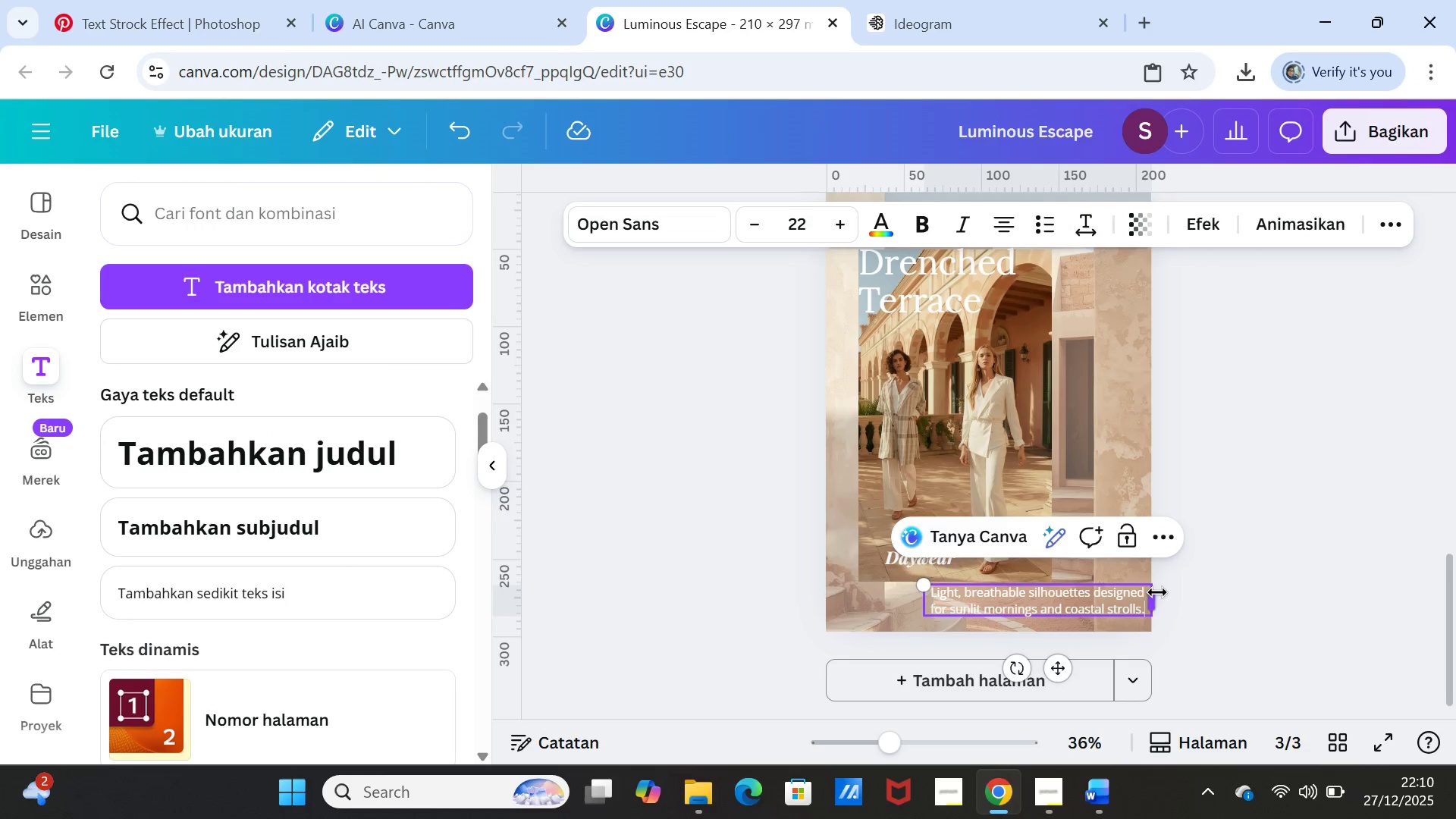 
scroll: coordinate [1159, 559], scroll_direction: up, amount: 3.0
 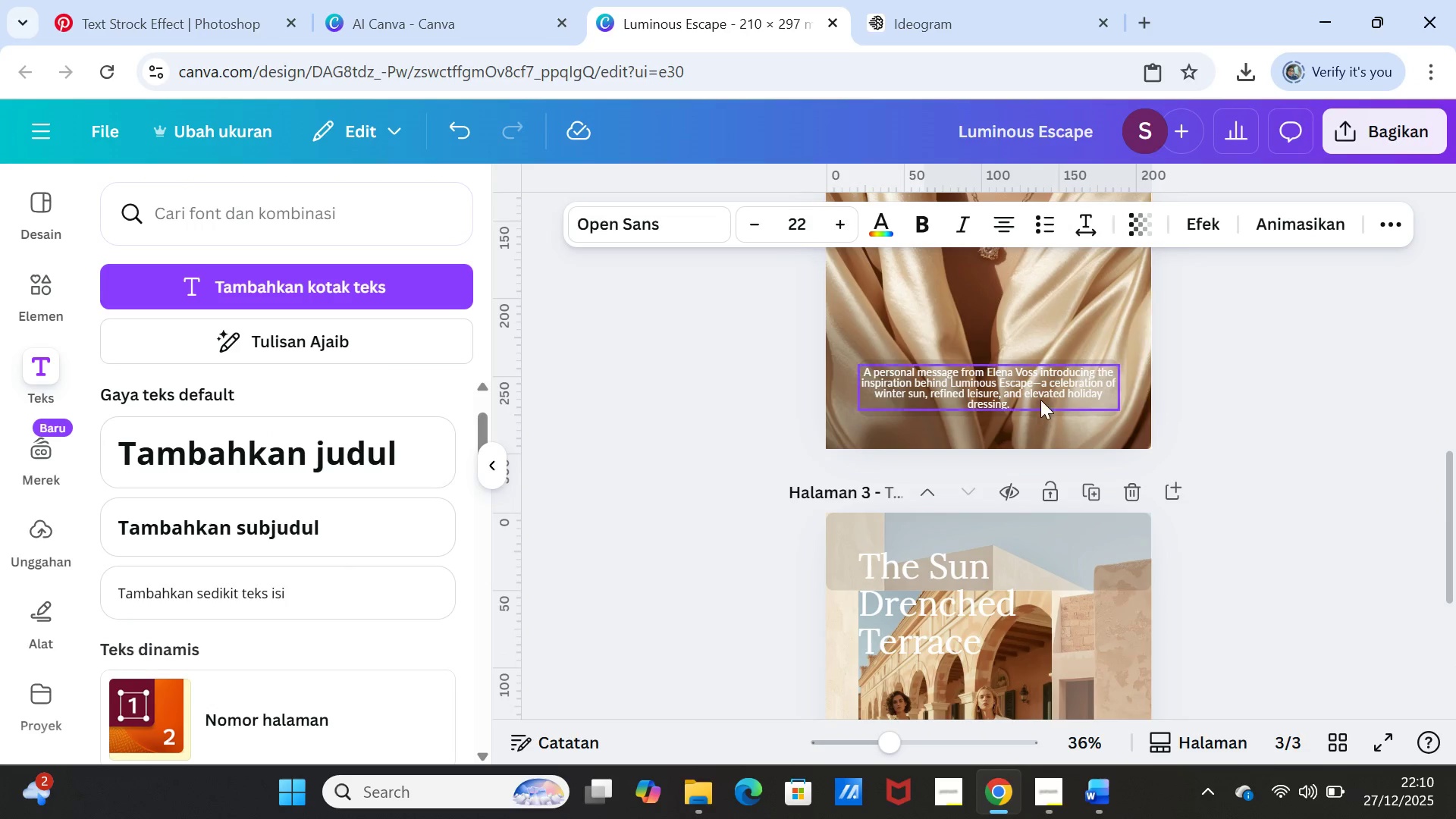 
left_click([1038, 395])
 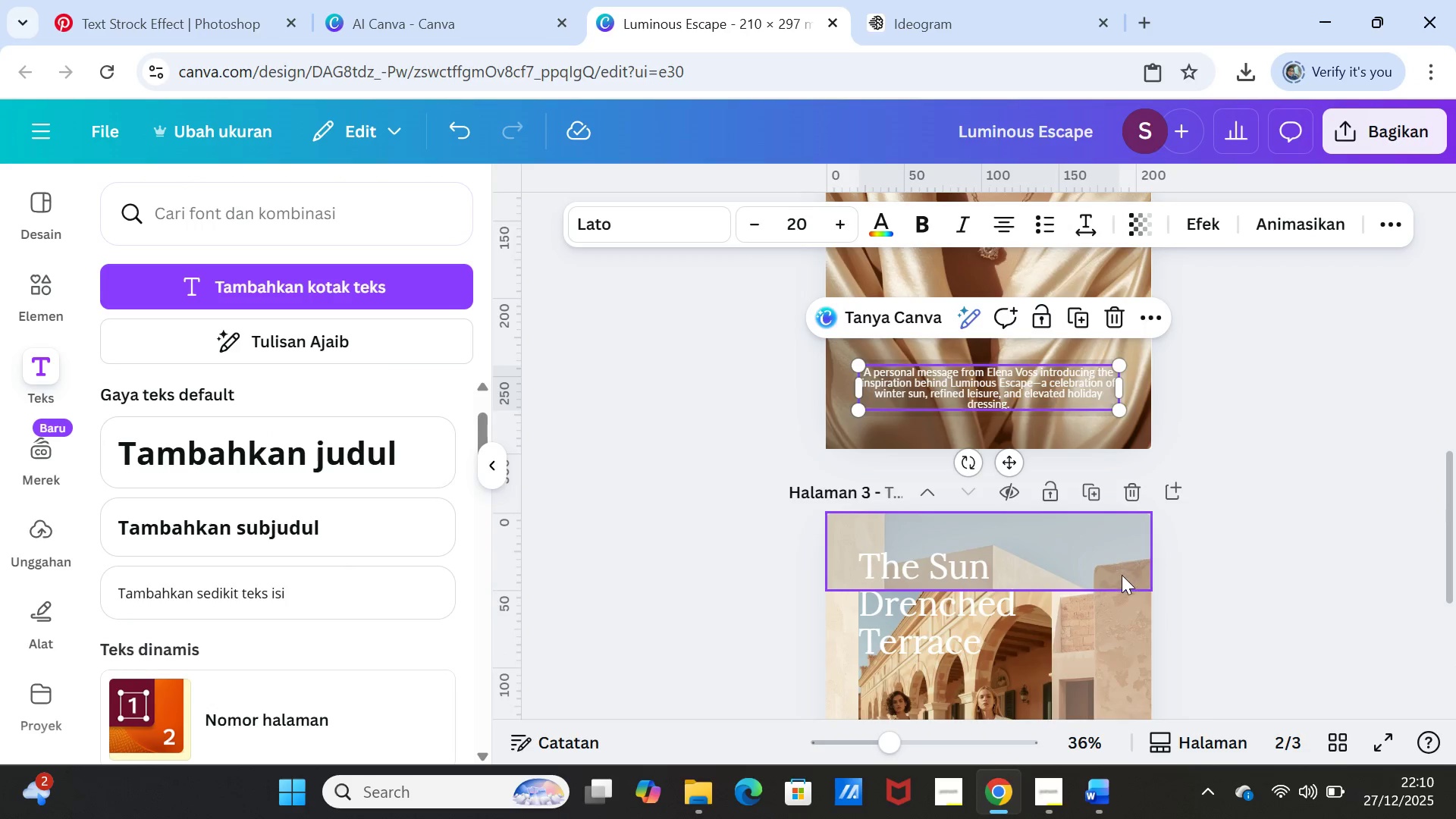 
scroll: coordinate [1122, 588], scroll_direction: down, amount: 3.0
 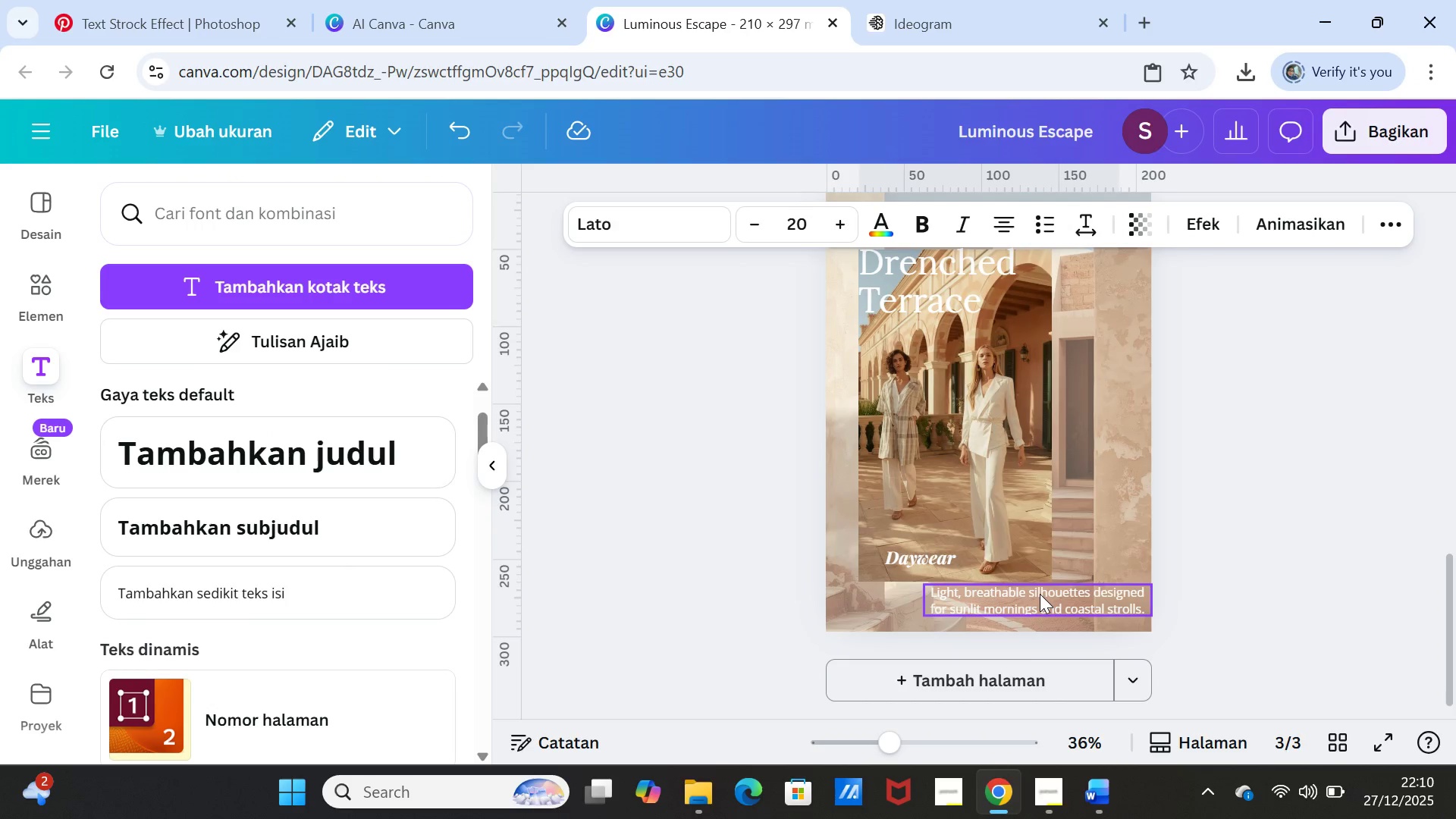 
double_click([1039, 593])
 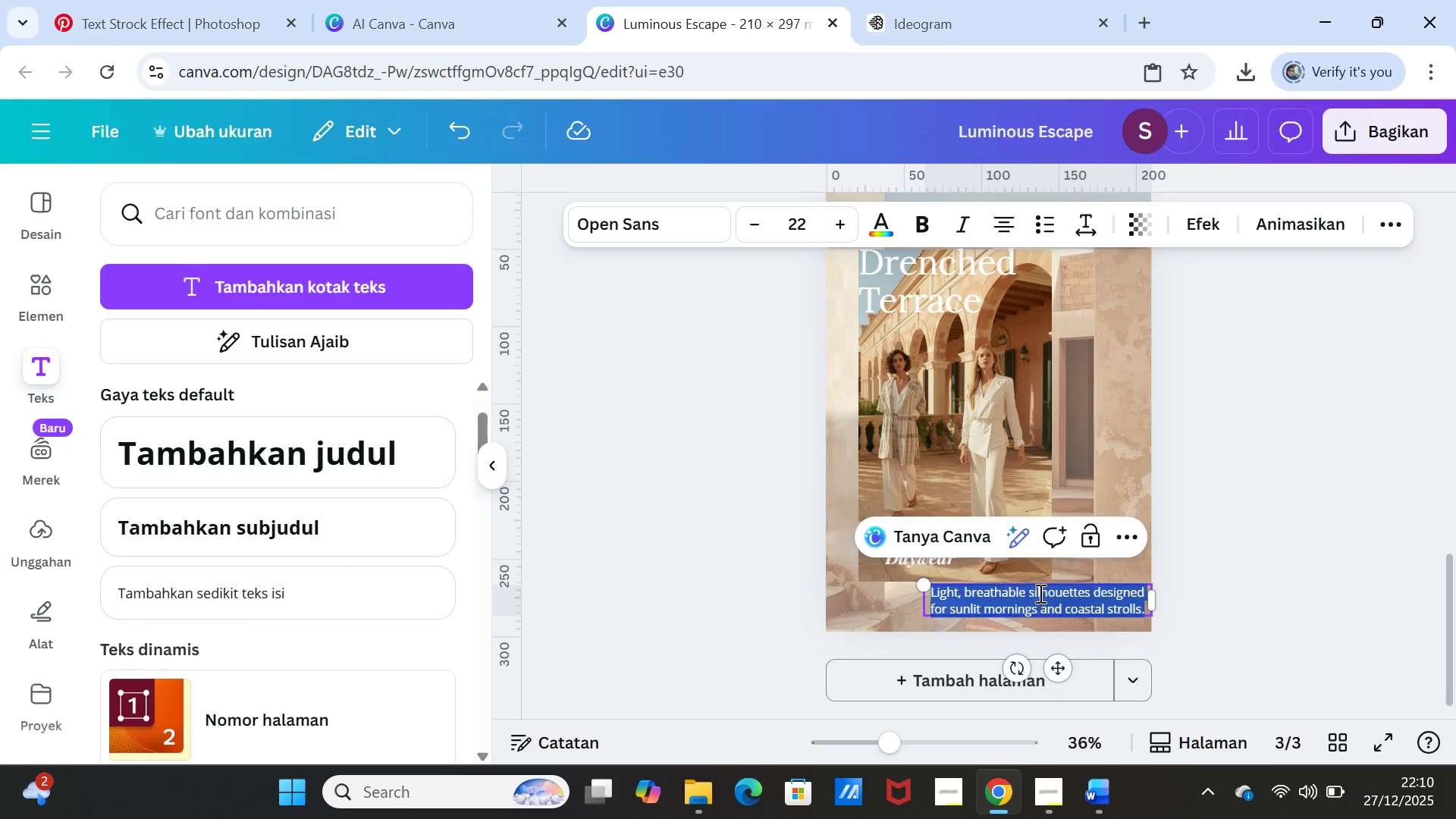 
triple_click([1039, 593])
 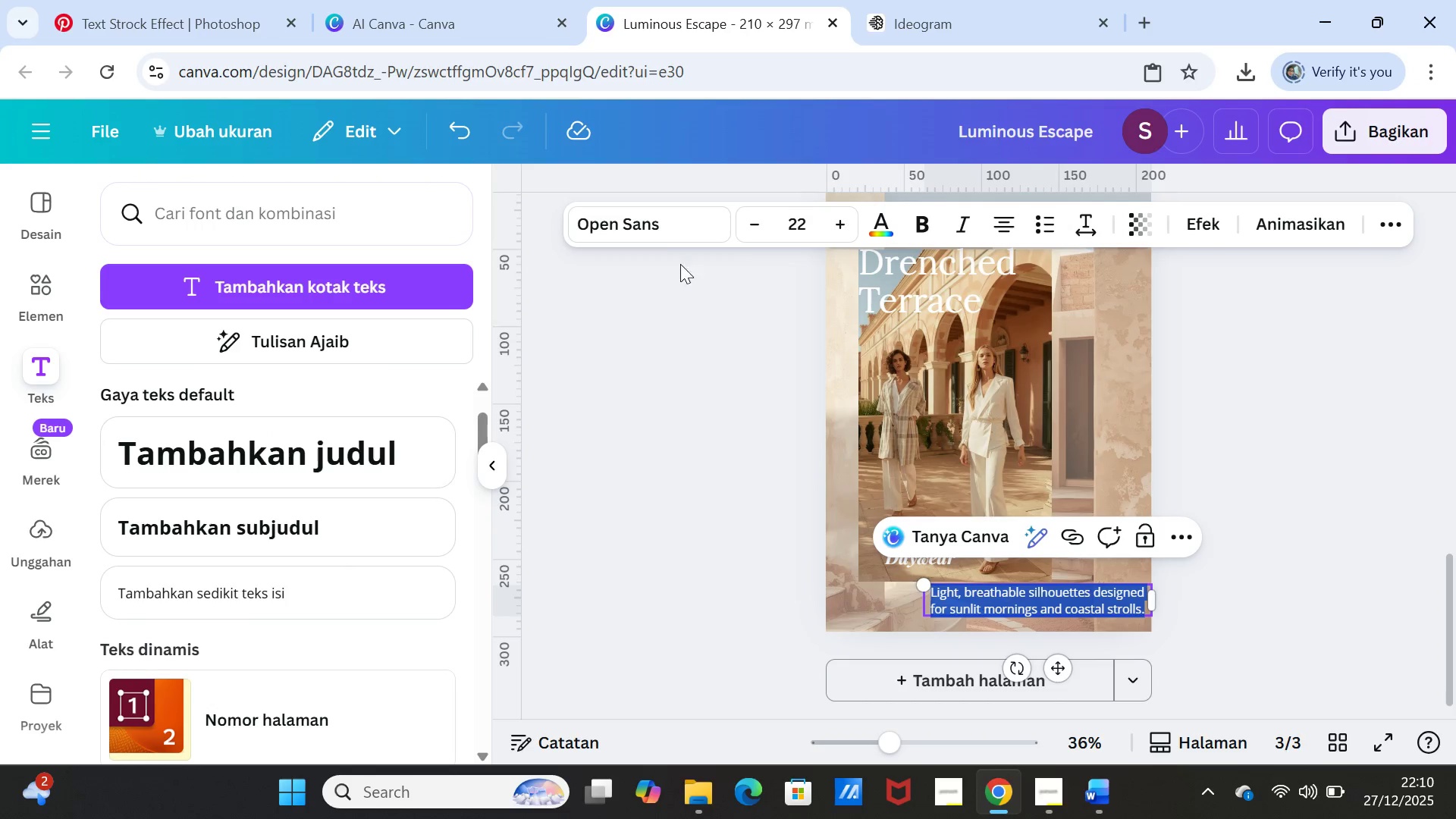 
left_click([670, 221])
 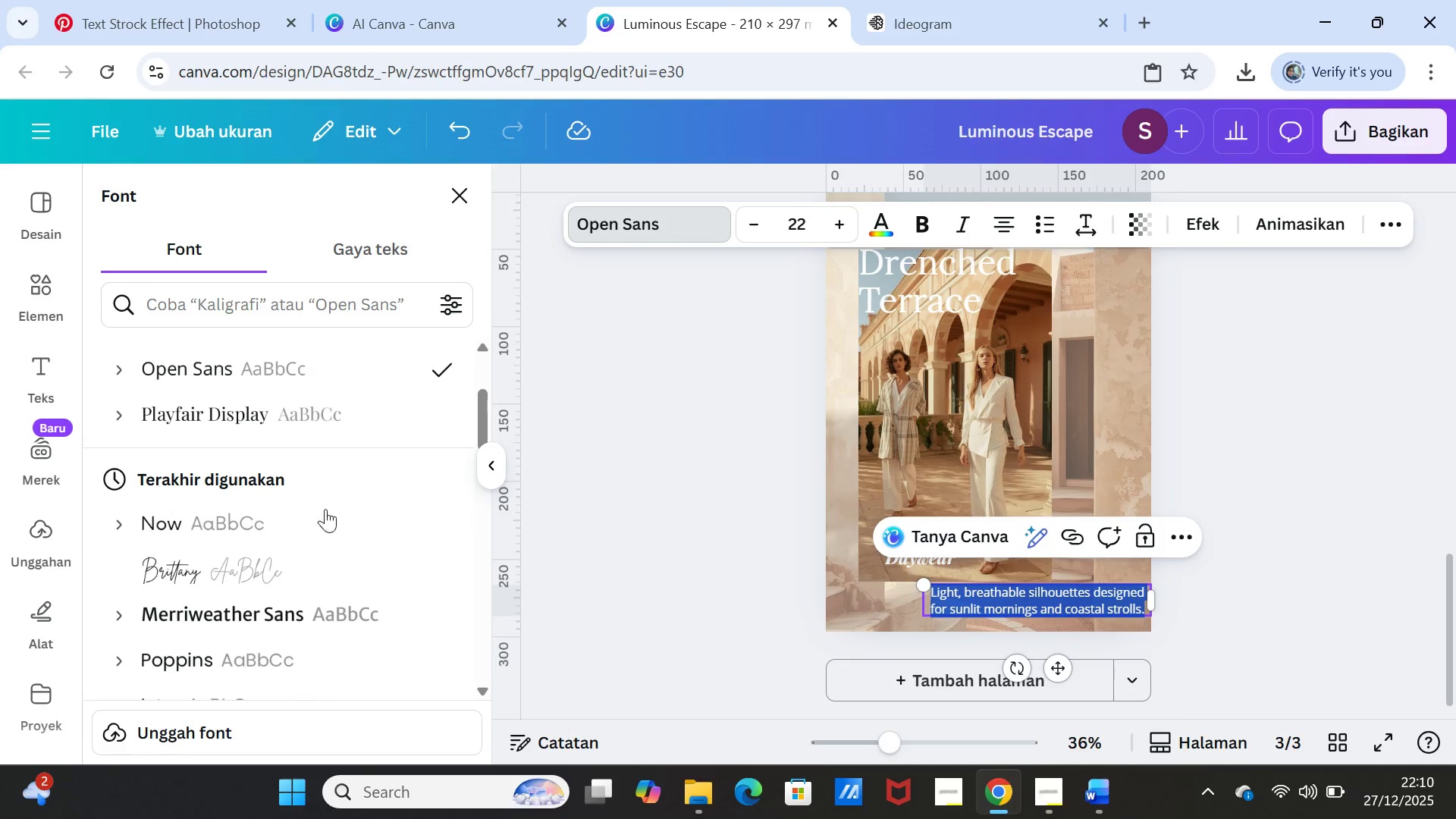 
scroll: coordinate [353, 532], scroll_direction: up, amount: 3.0
 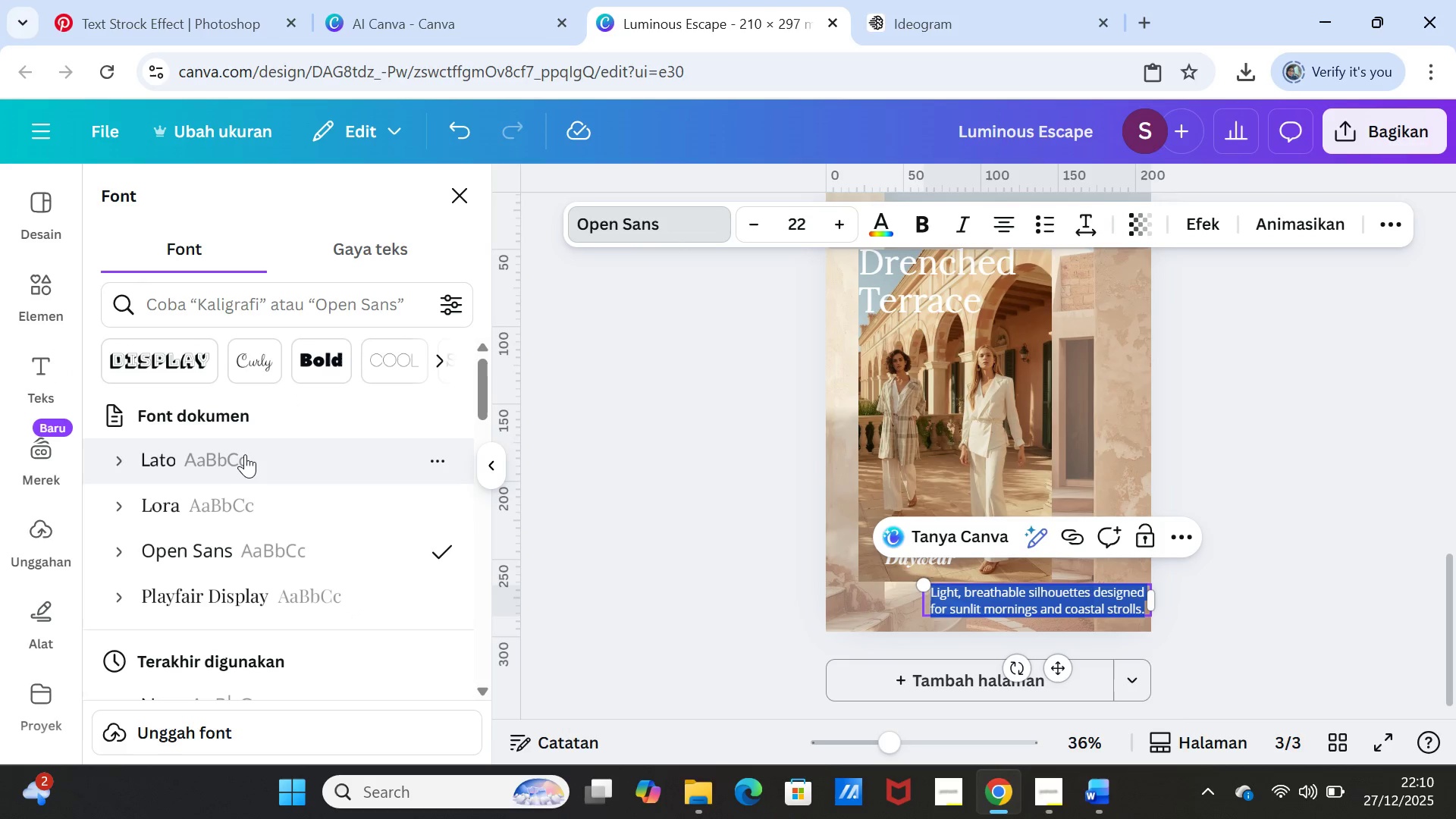 
left_click([245, 454])
 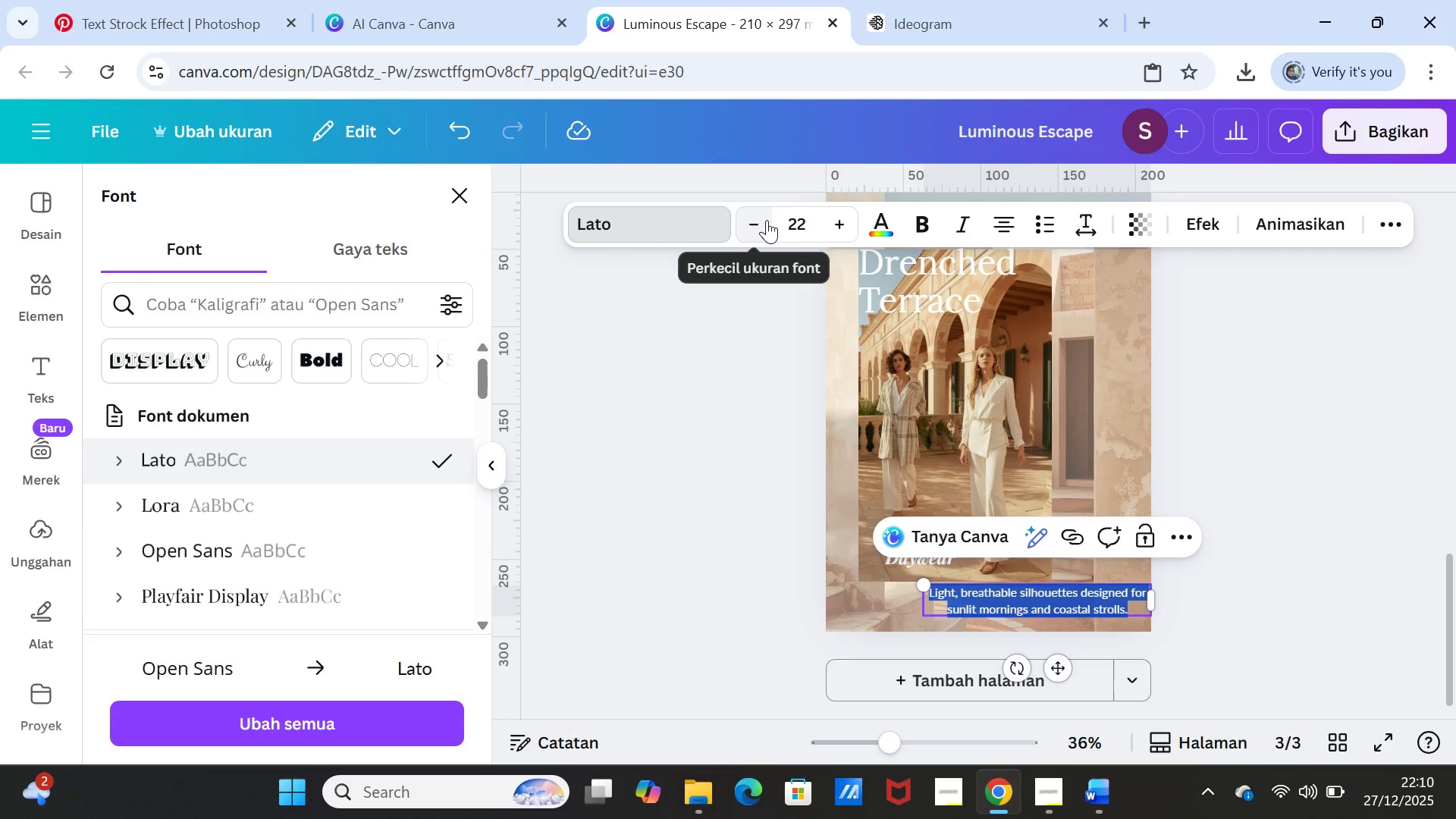 
double_click([767, 220])
 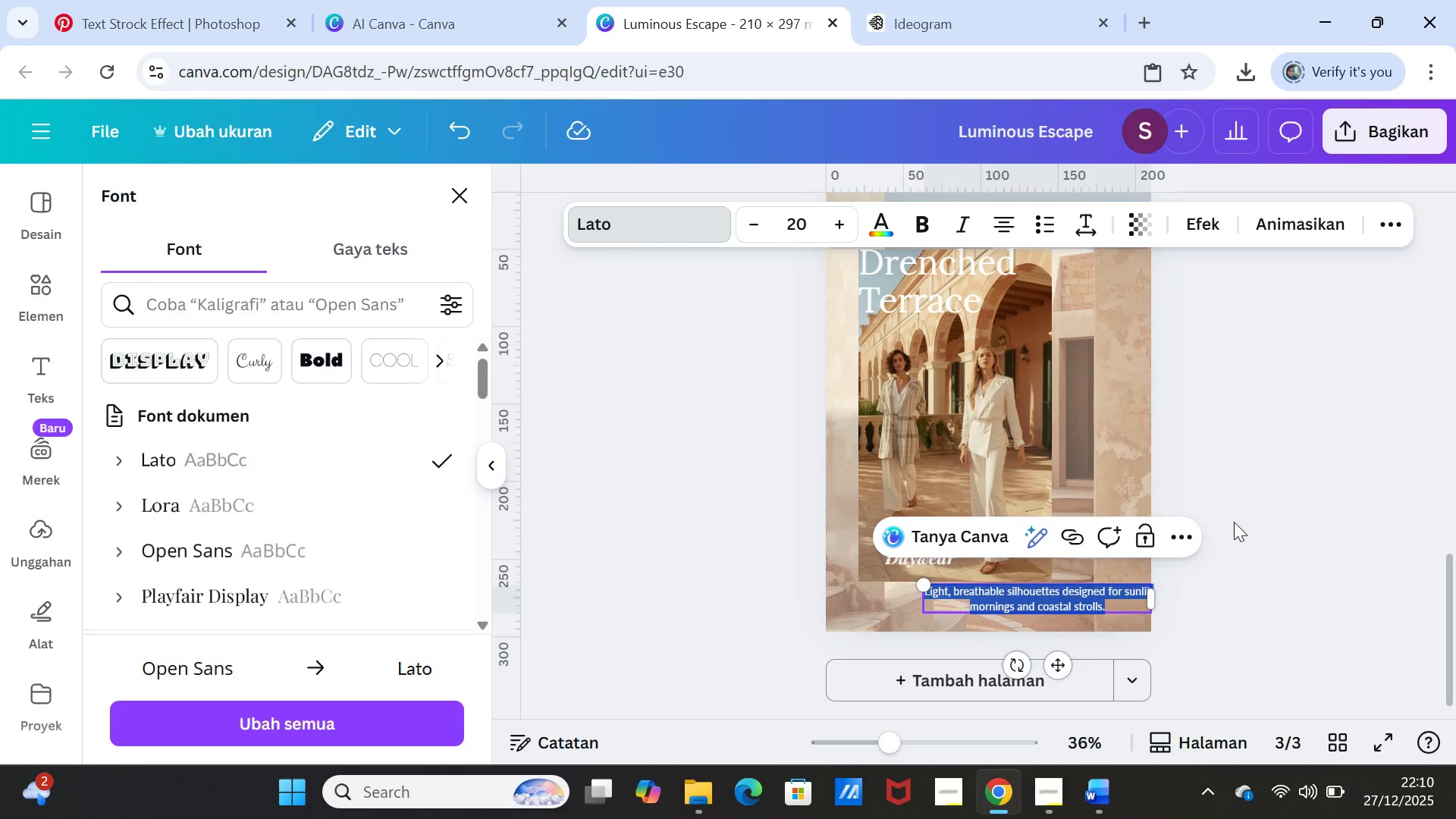 
left_click([1234, 522])
 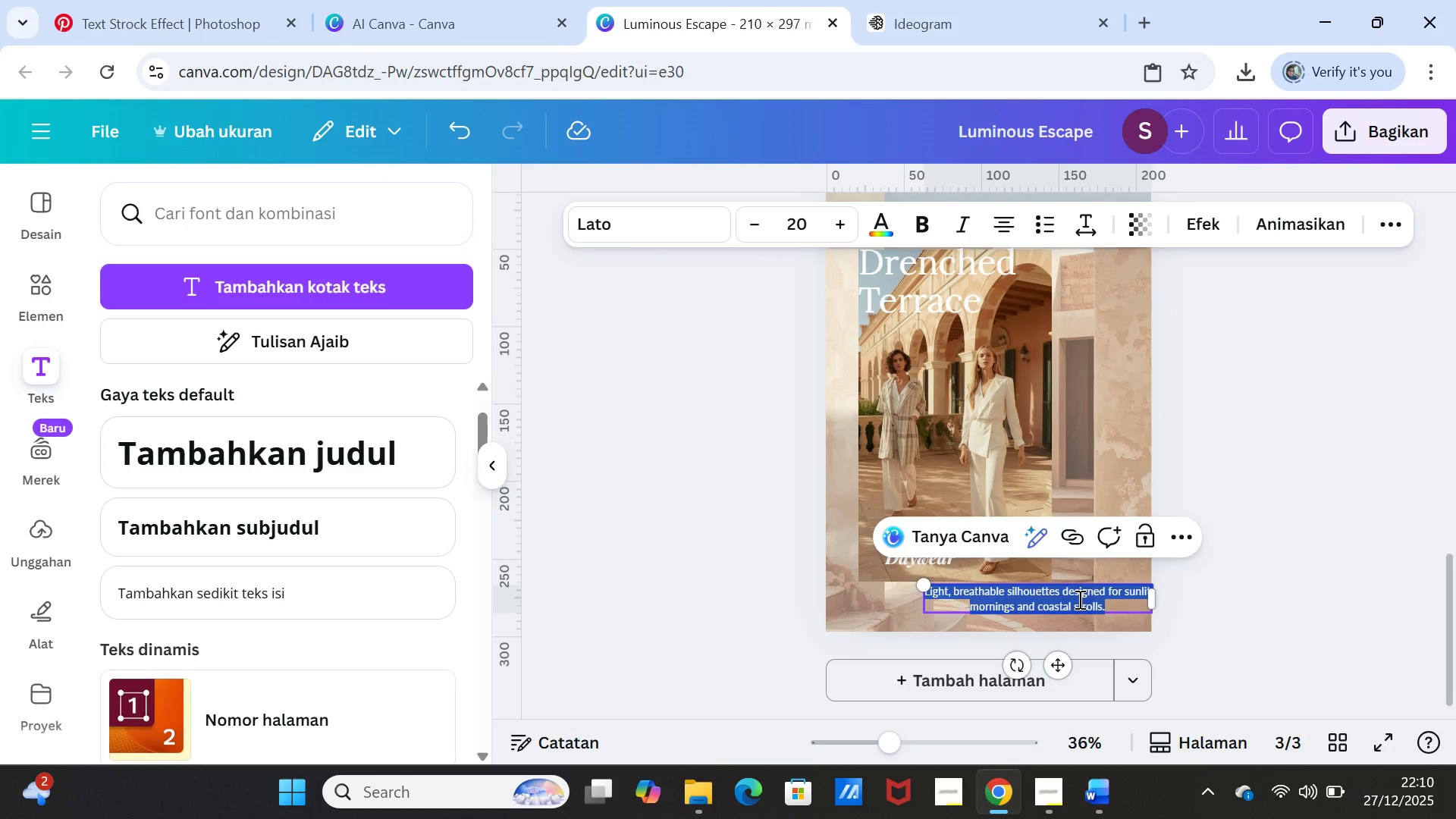 
left_click([1078, 599])
 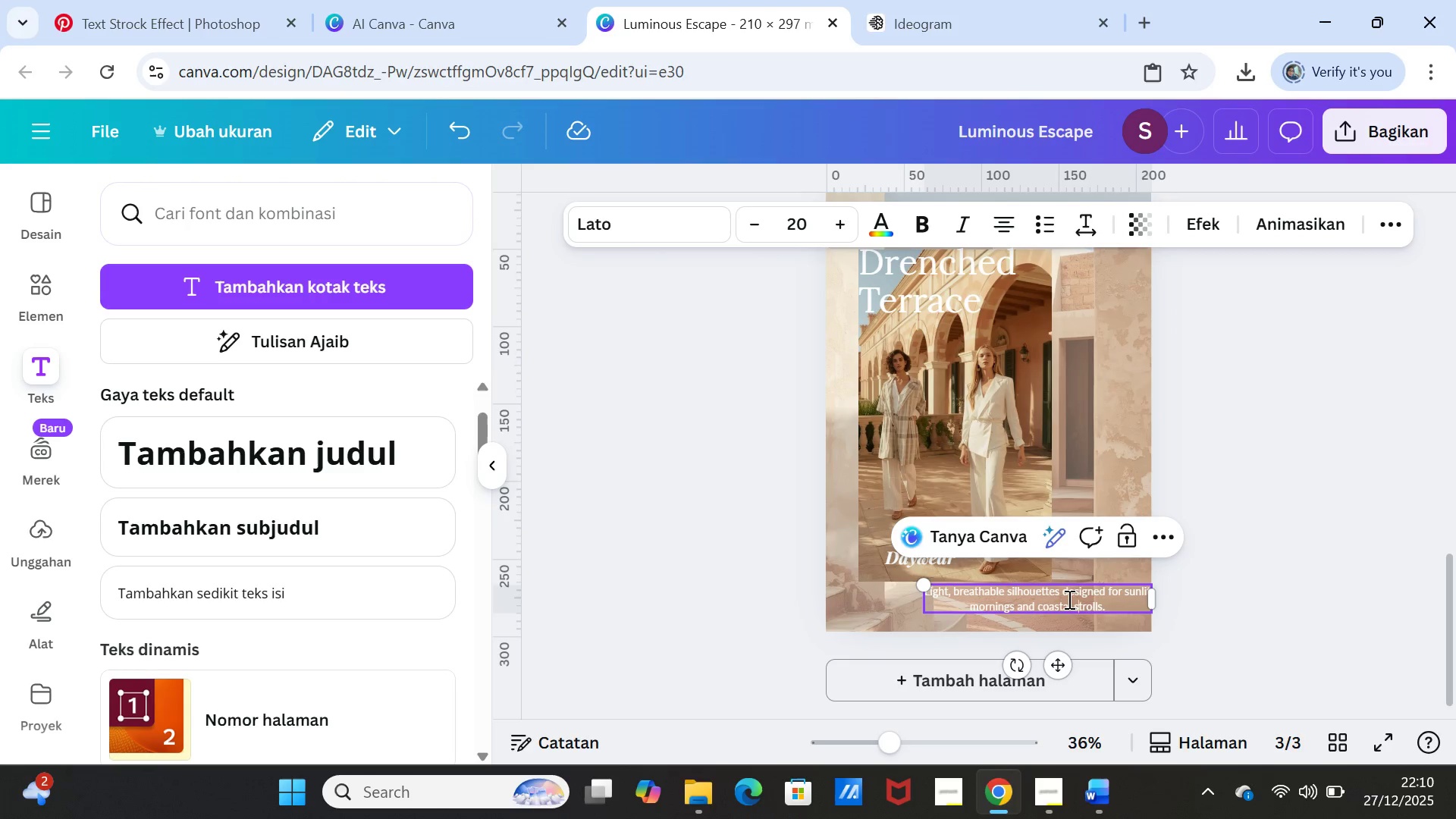 
left_click([1061, 594])
 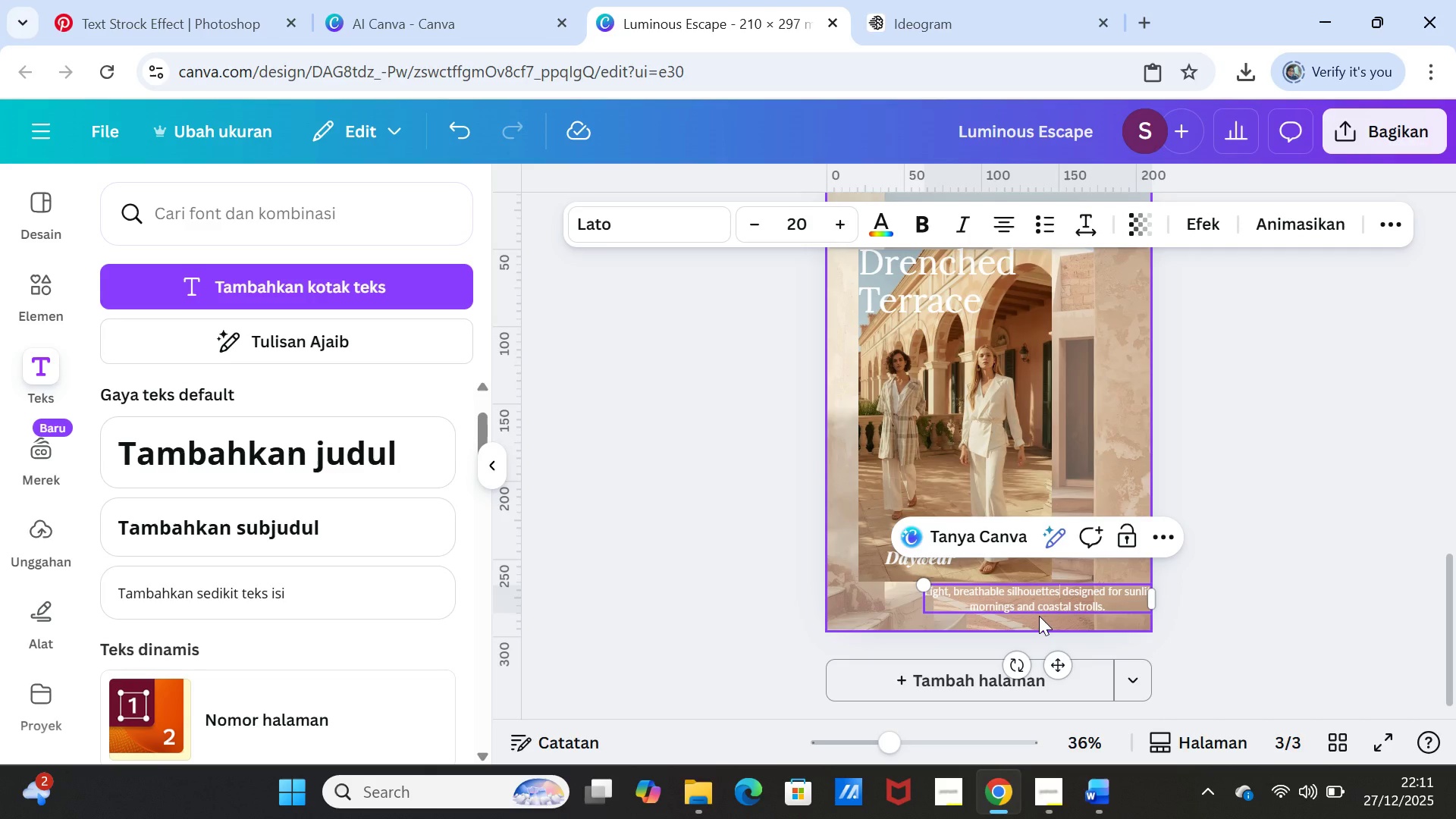 
key(Enter)
 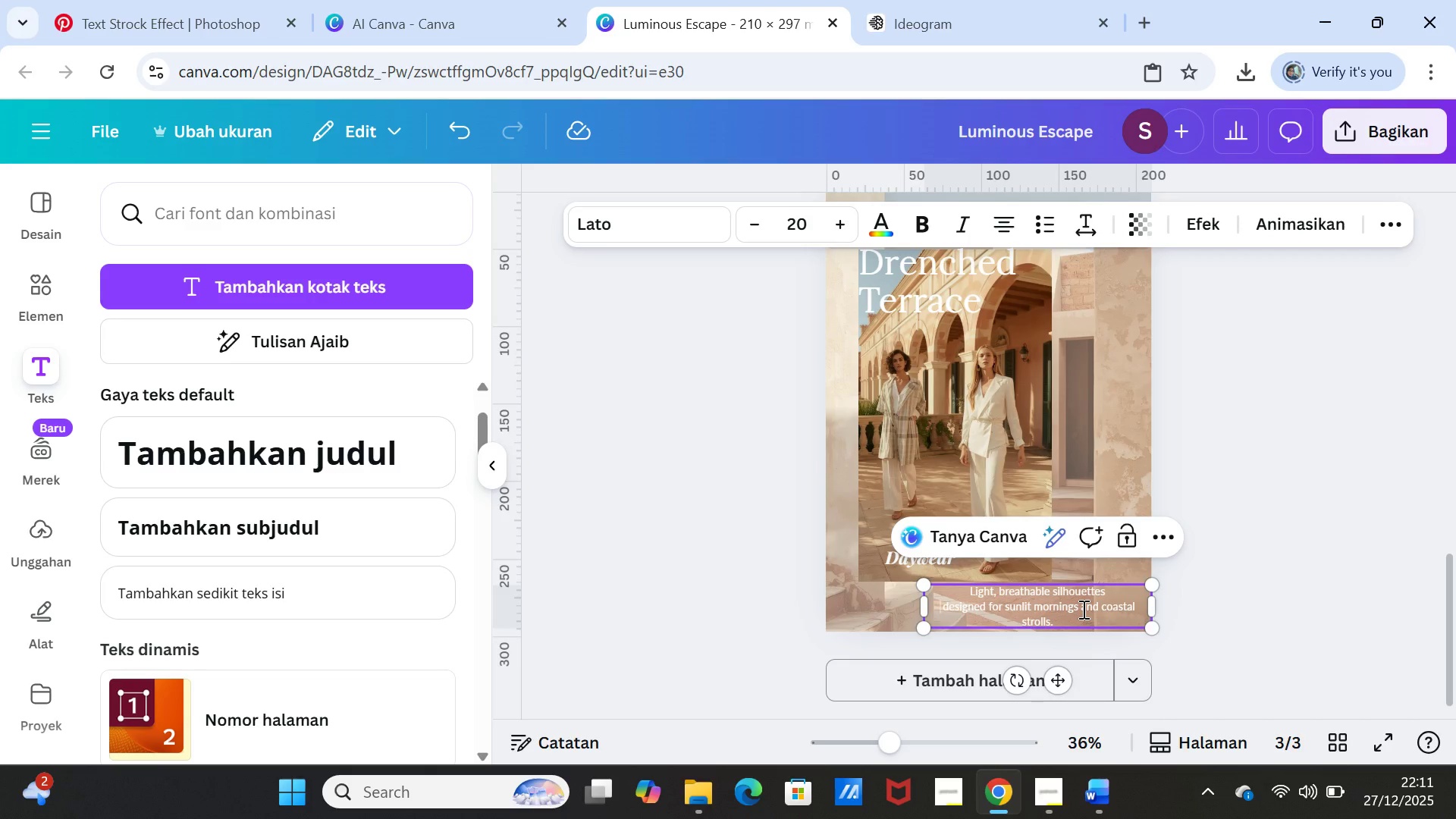 
left_click_drag(start_coordinate=[1153, 604], to_coordinate=[1092, 601])
 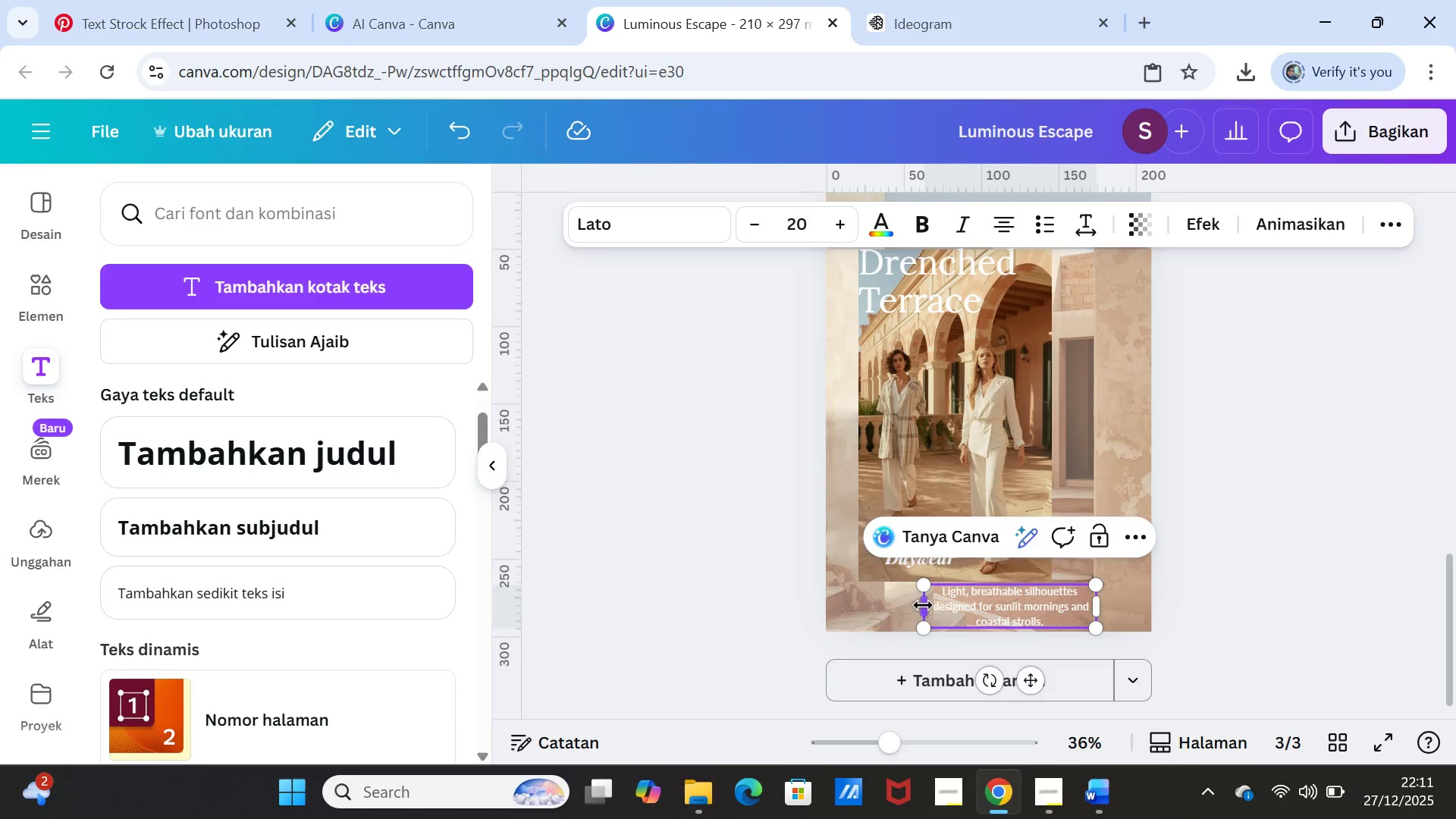 
left_click_drag(start_coordinate=[923, 605], to_coordinate=[952, 604])
 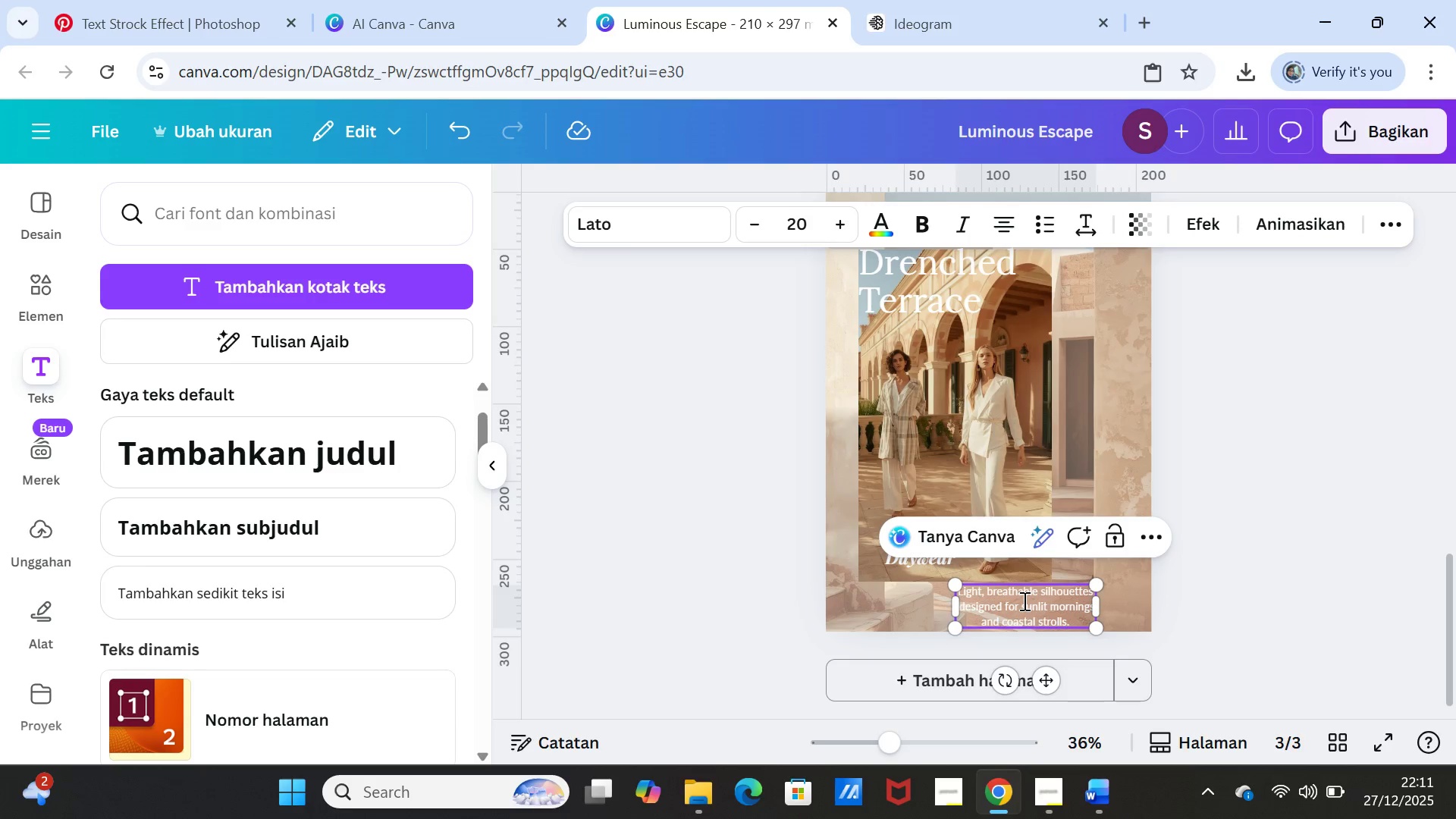 
left_click([1024, 599])
 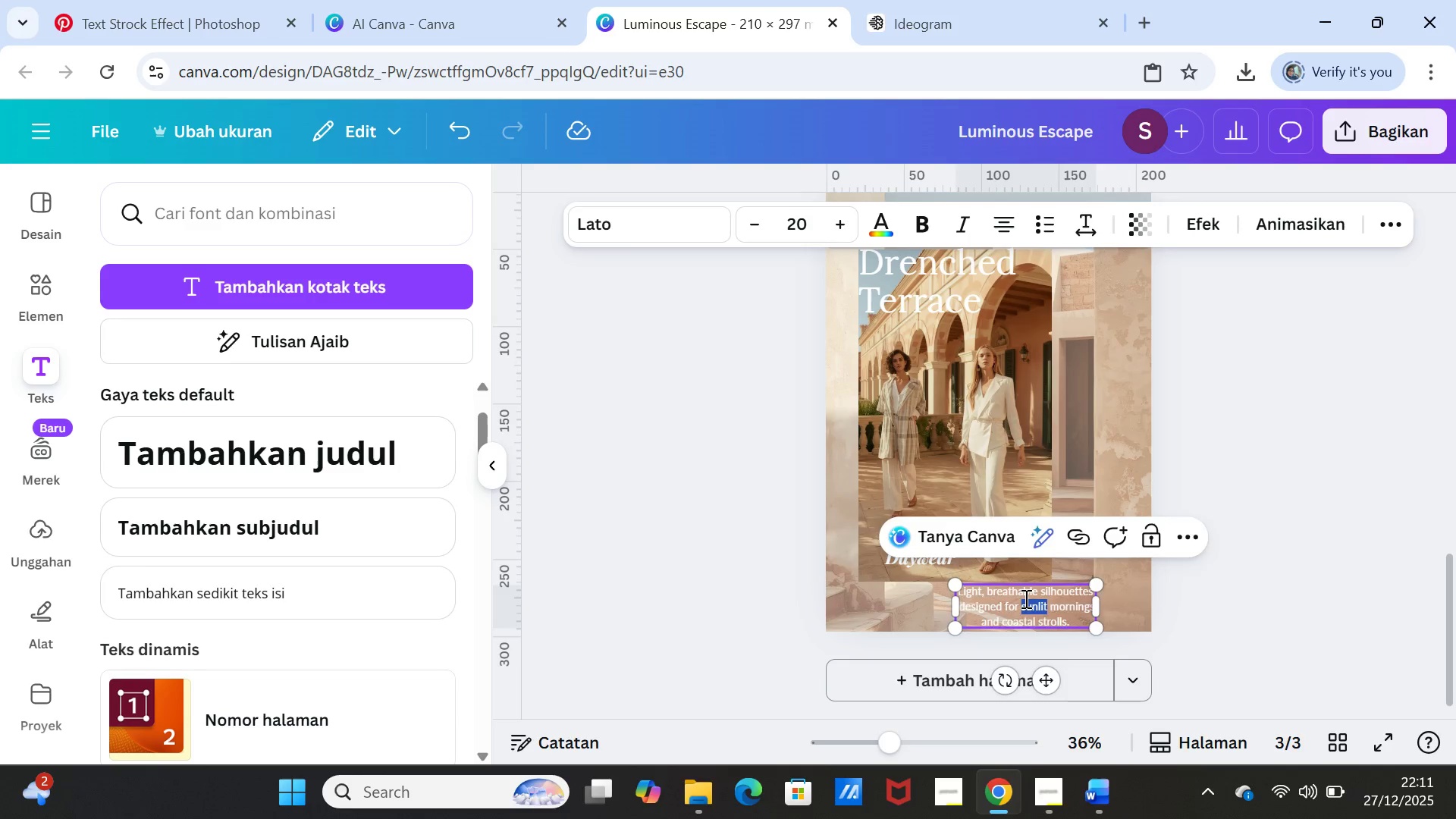 
triple_click([1025, 598])
 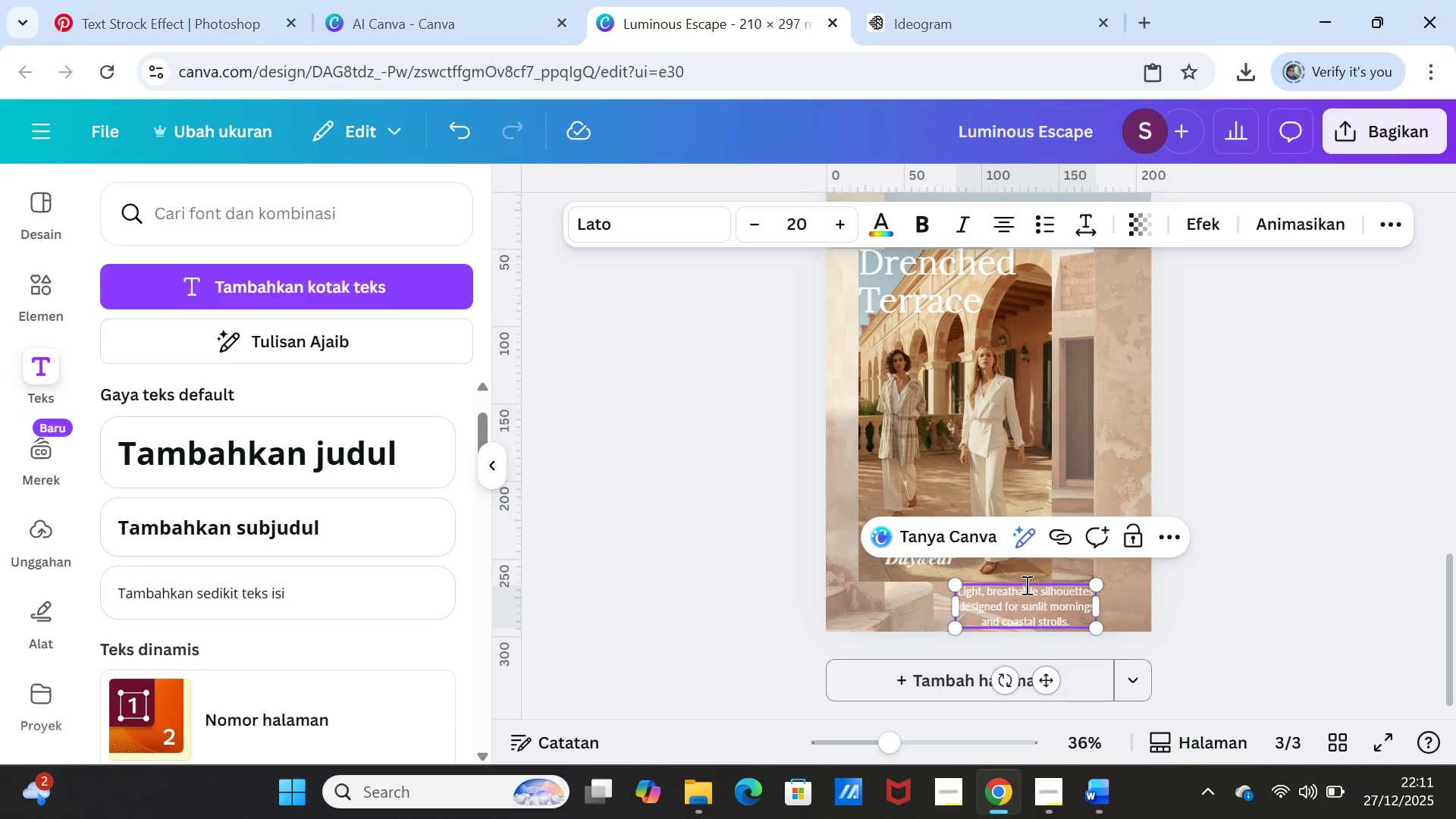 
double_click([1025, 585])
 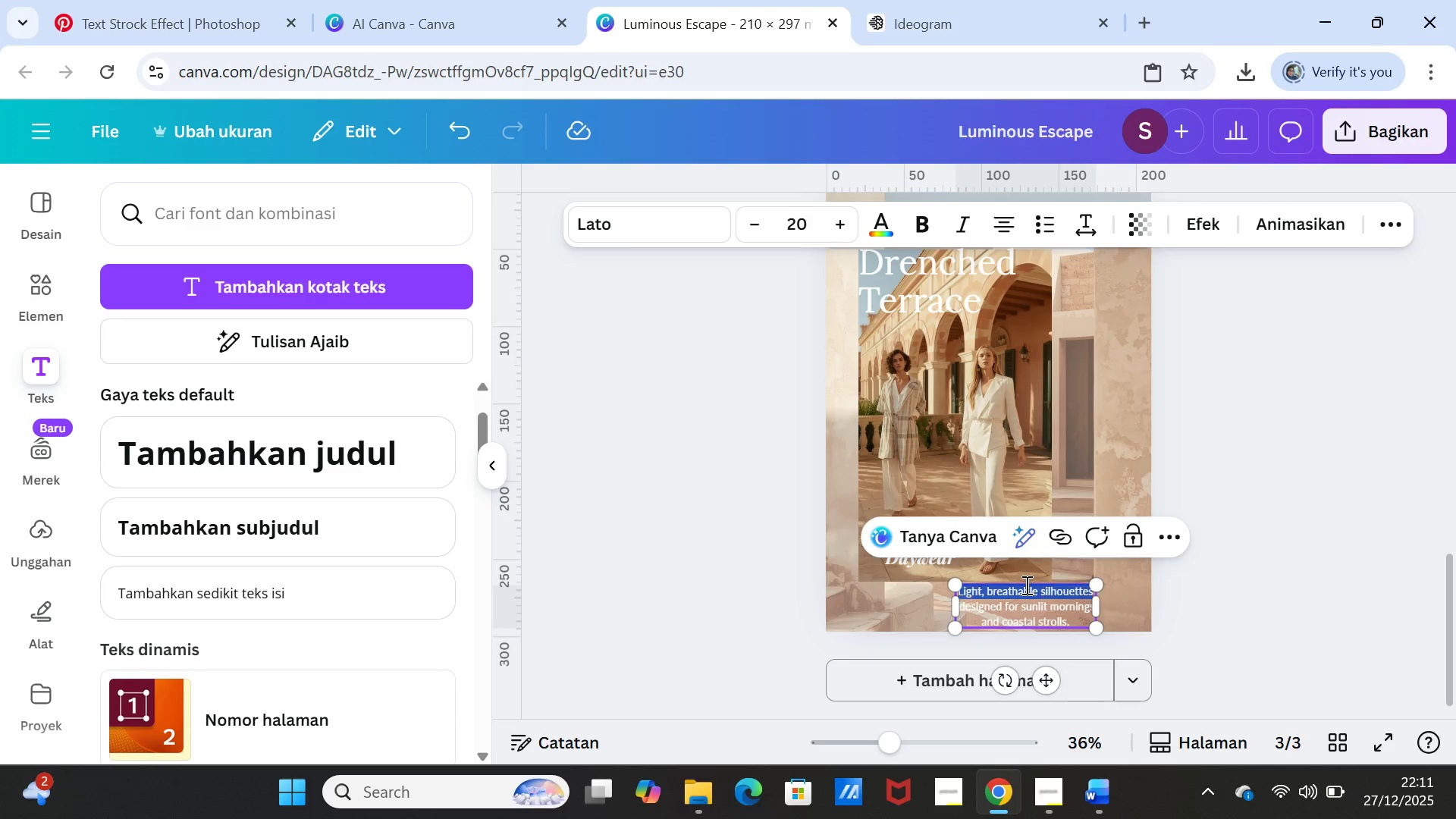 
triple_click([1025, 585])
 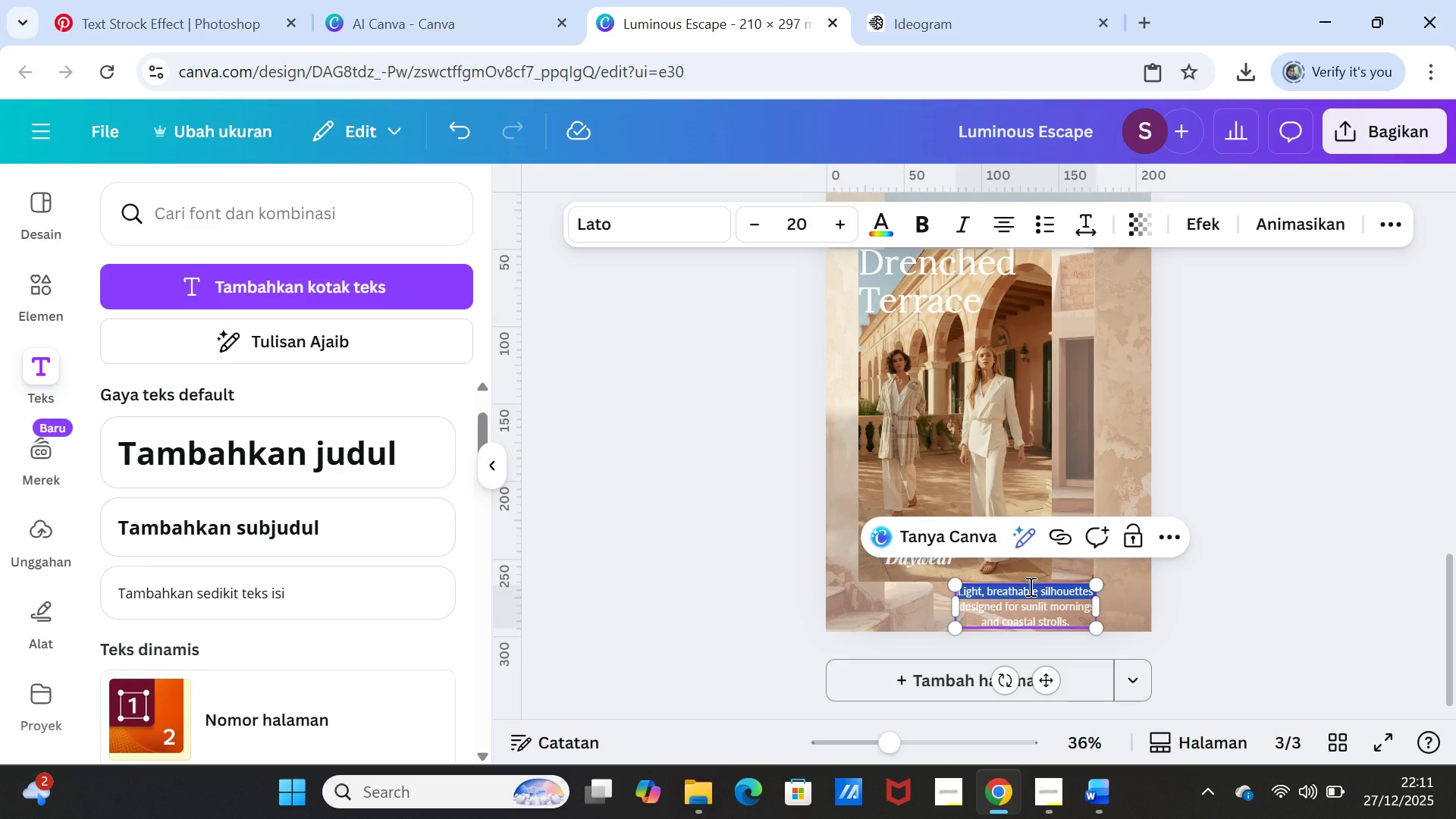 
key(Shift+ArrowDown)
 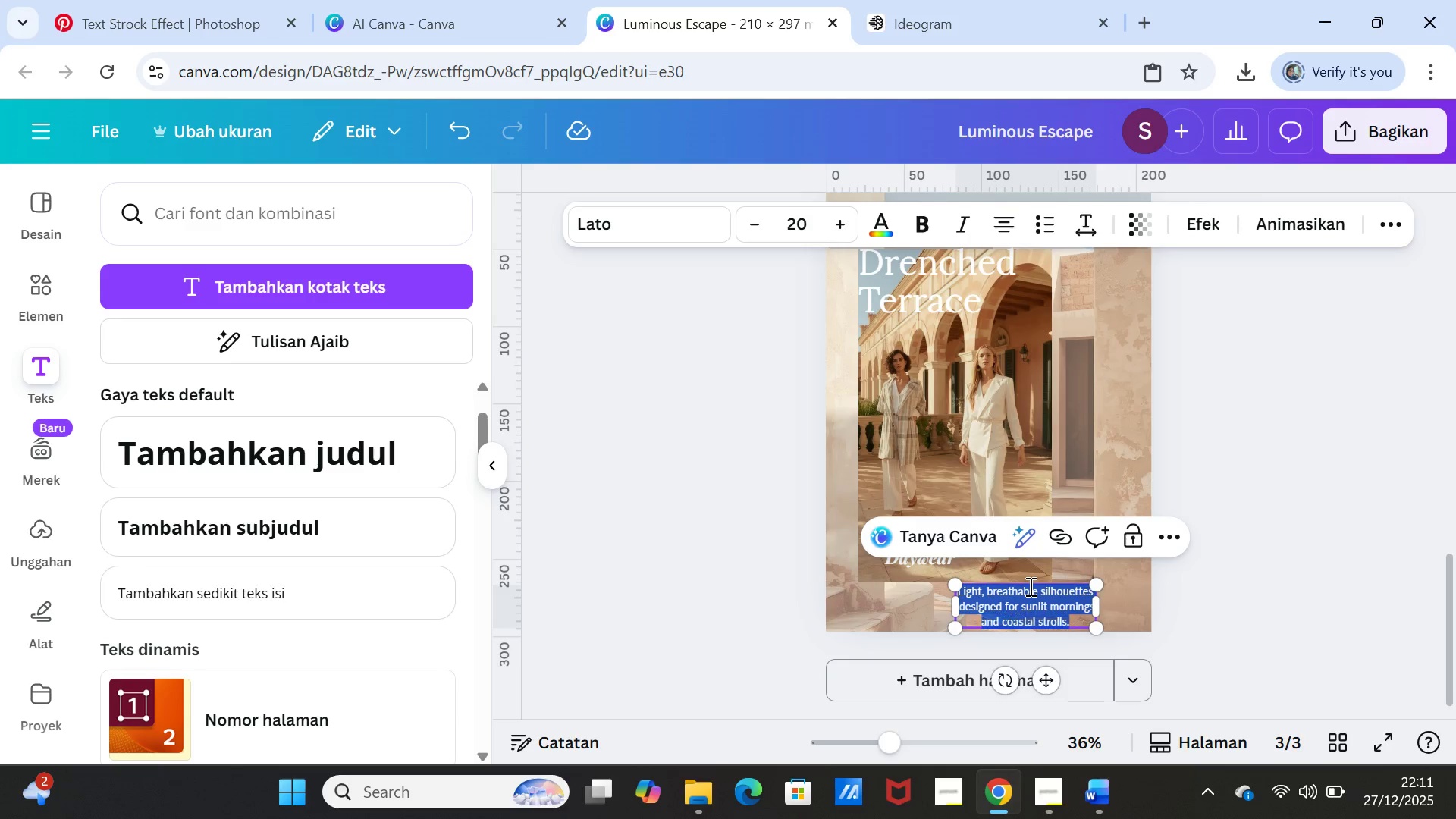 
key(Shift+ArrowDown)
 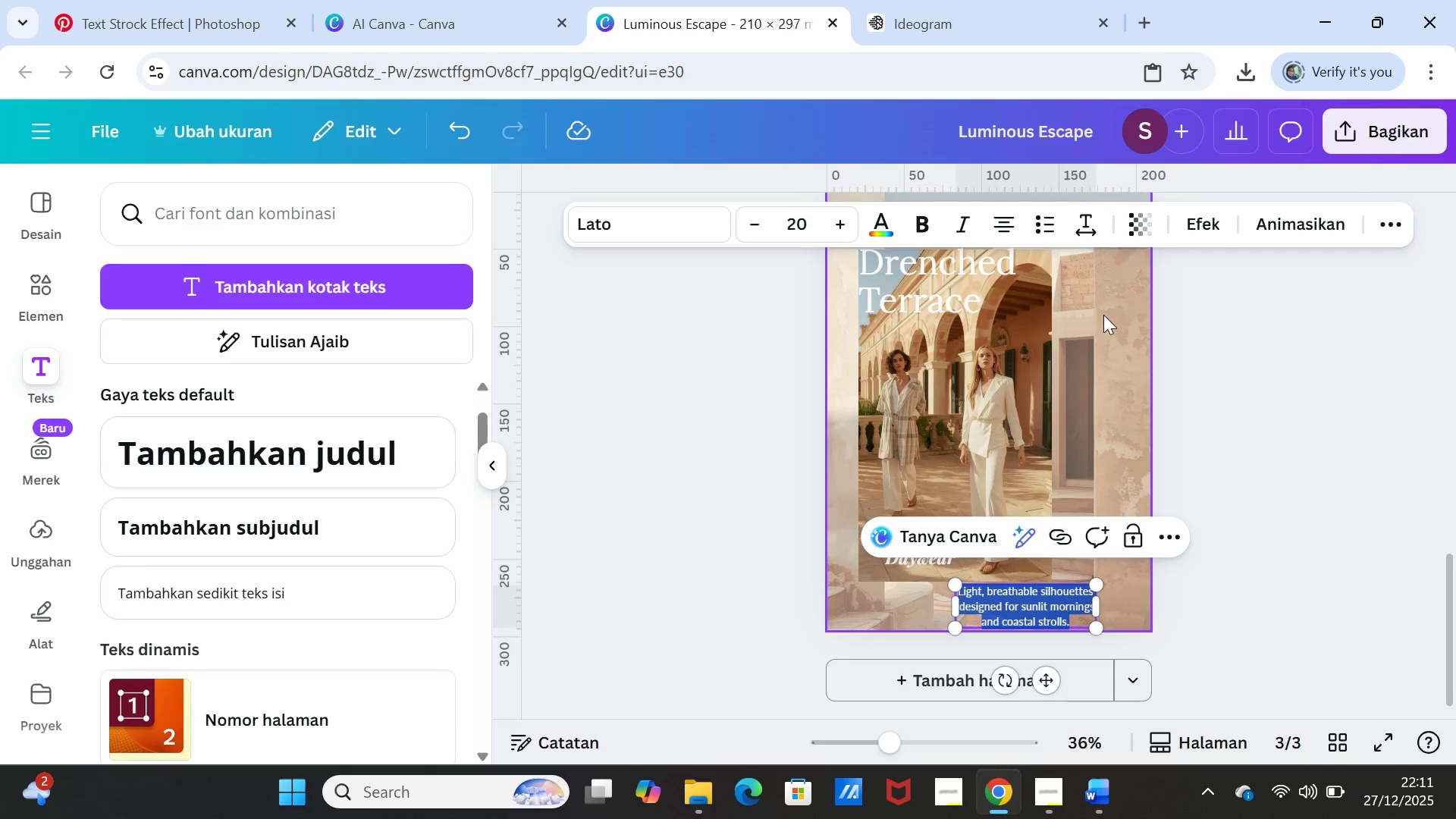 
left_click([1096, 220])
 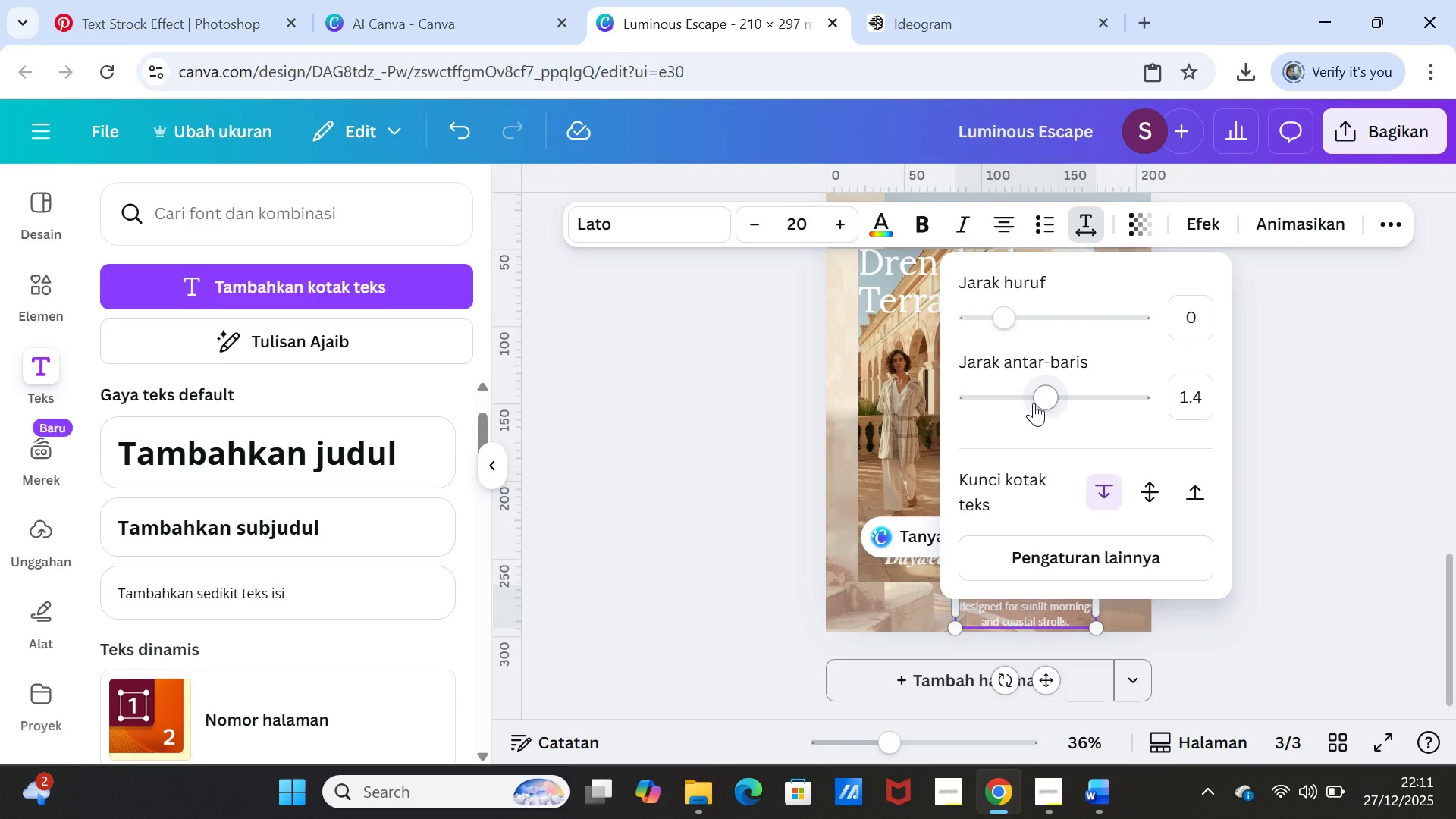 
left_click_drag(start_coordinate=[1041, 398], to_coordinate=[1011, 389])
 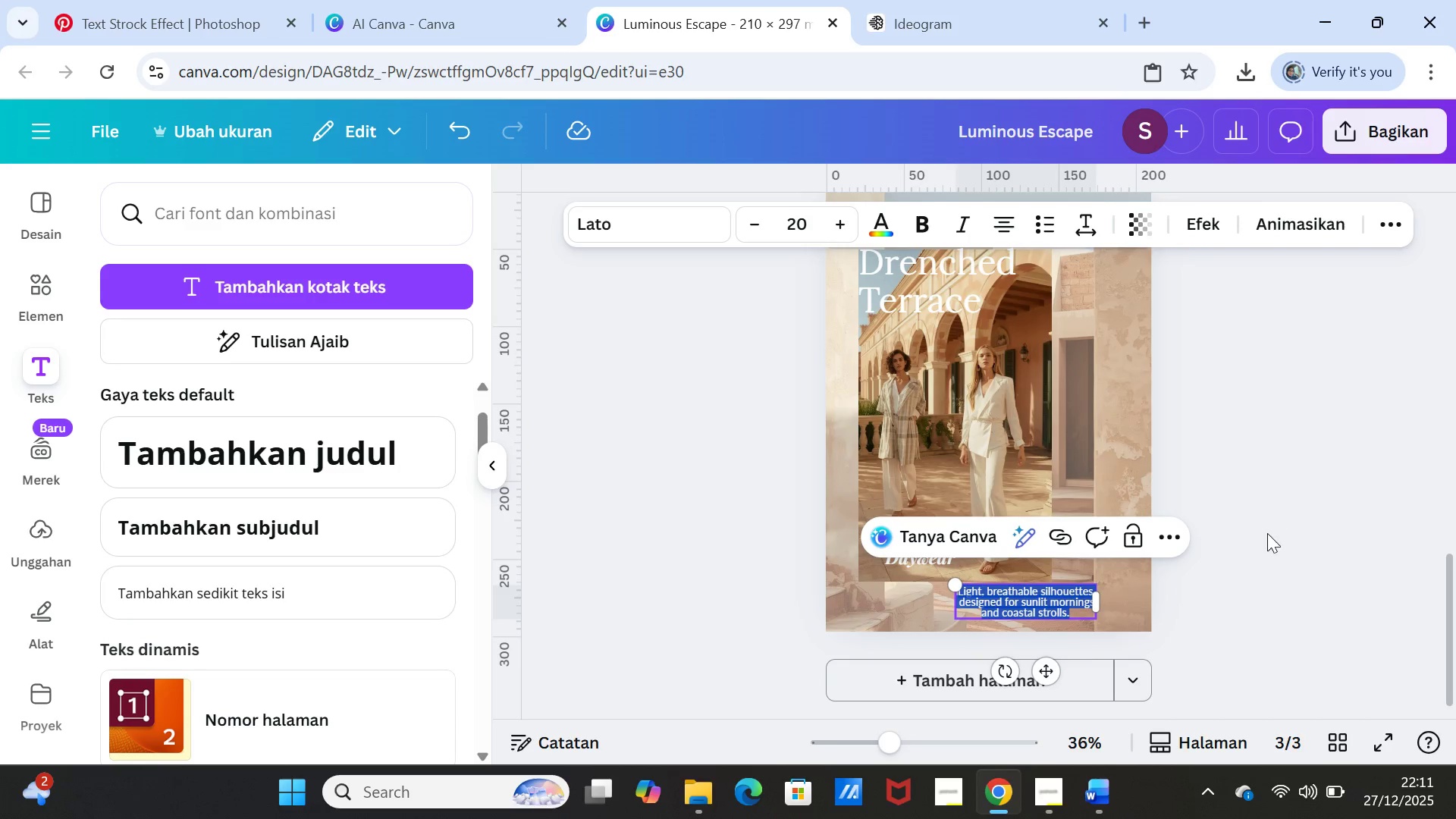 
double_click([1267, 533])
 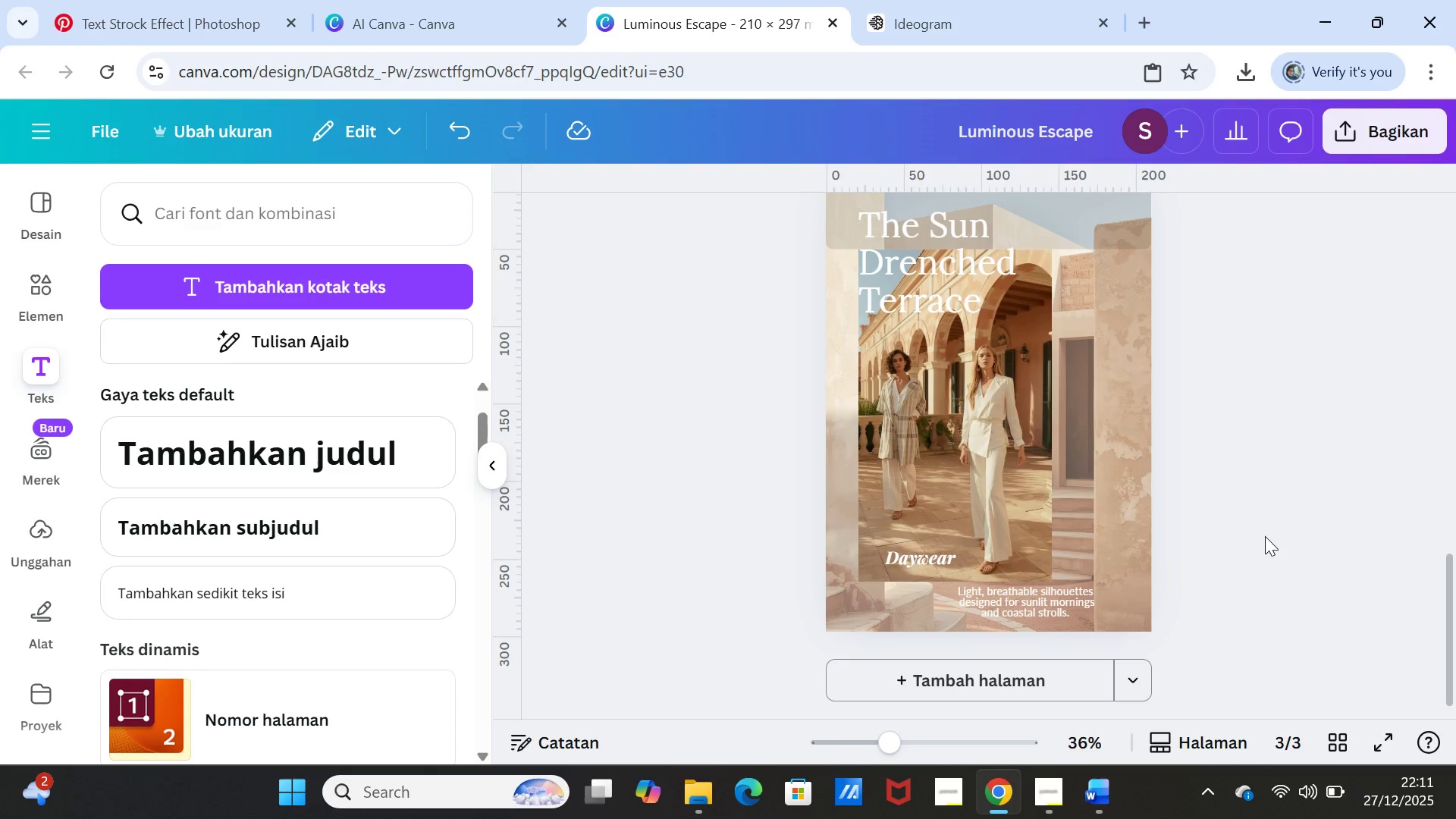 
scroll: coordinate [1265, 536], scroll_direction: down, amount: 1.0
 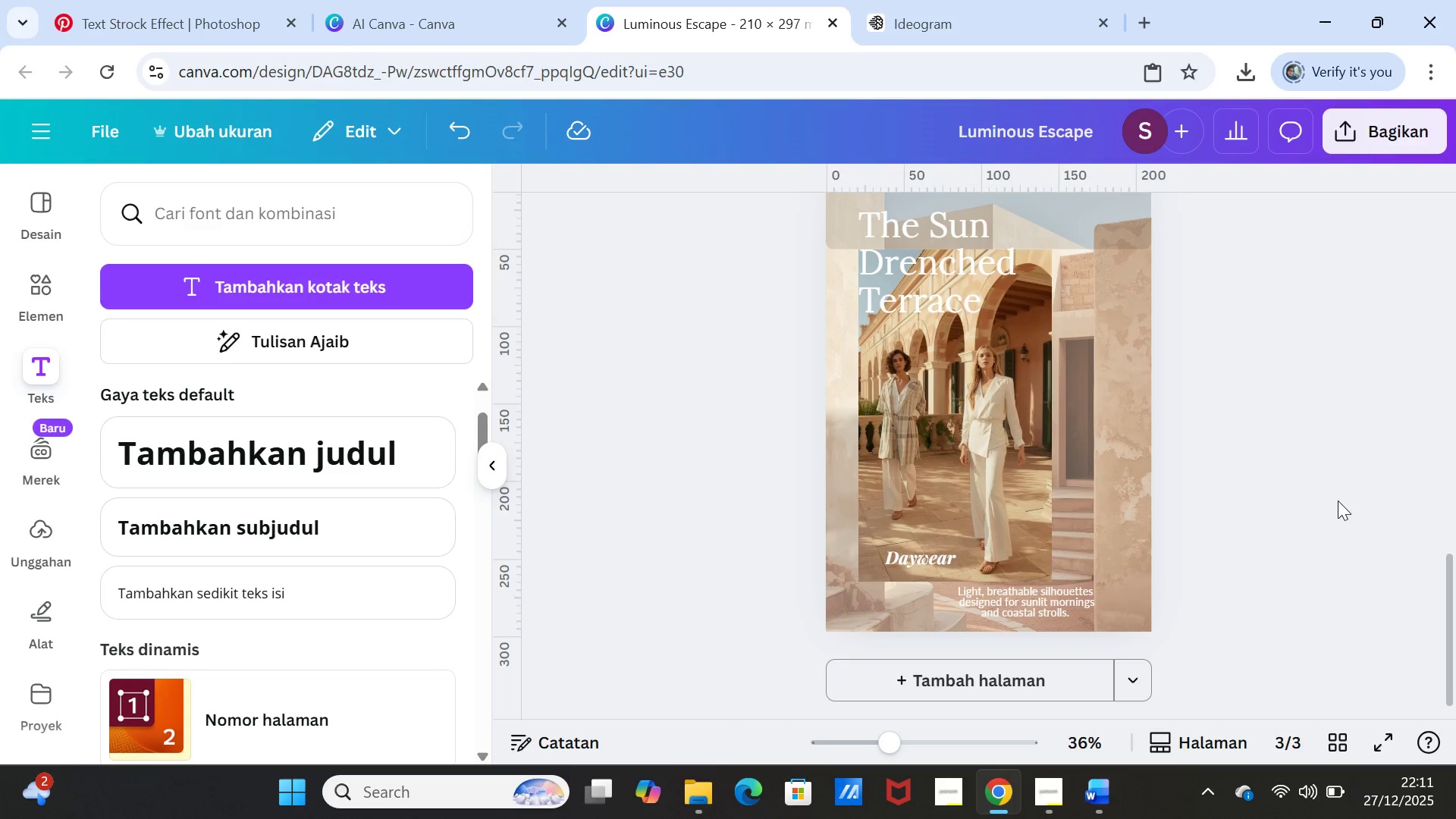 
scroll: coordinate [1338, 504], scroll_direction: up, amount: 2.0
 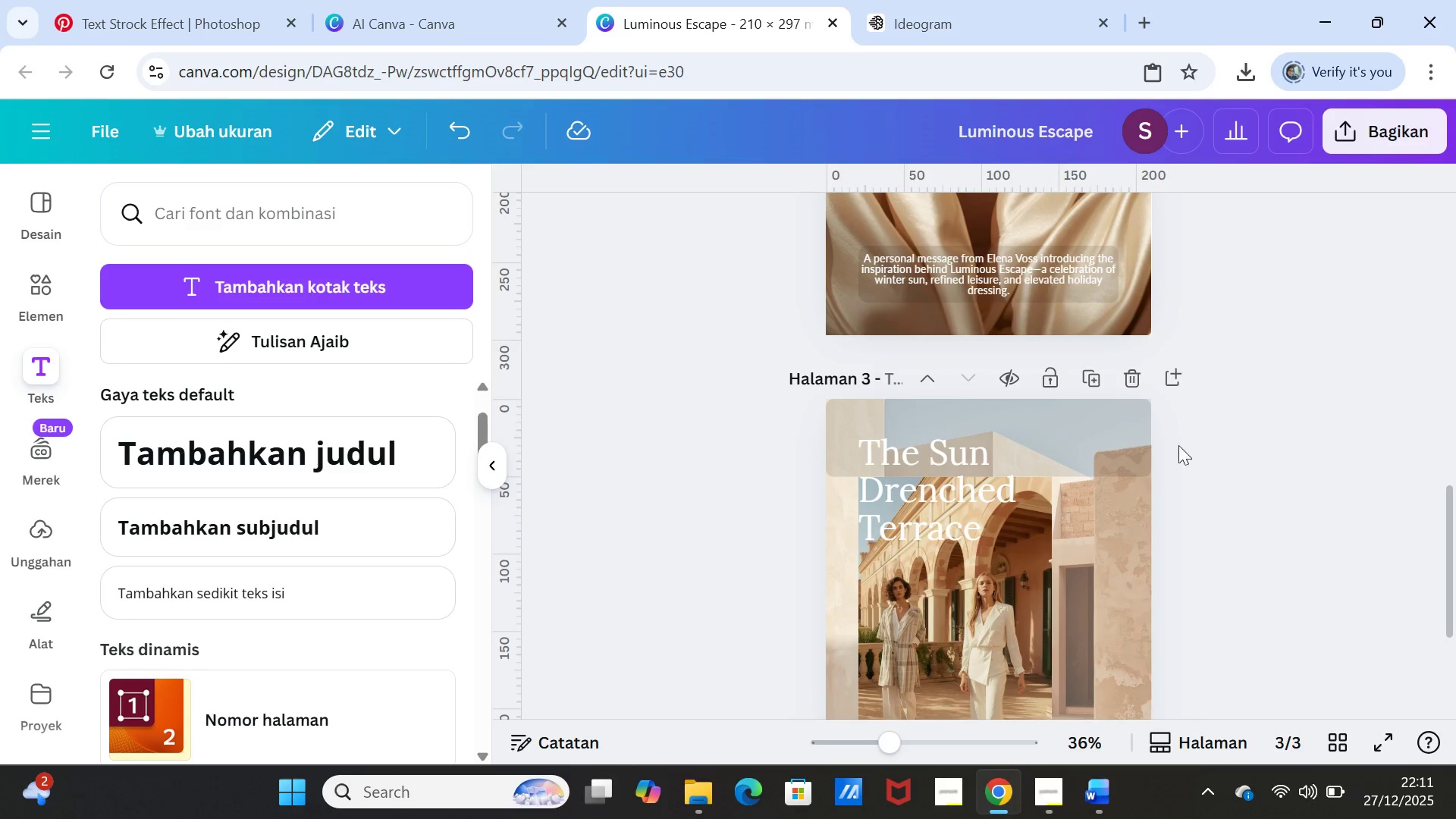 
left_click([1115, 431])
 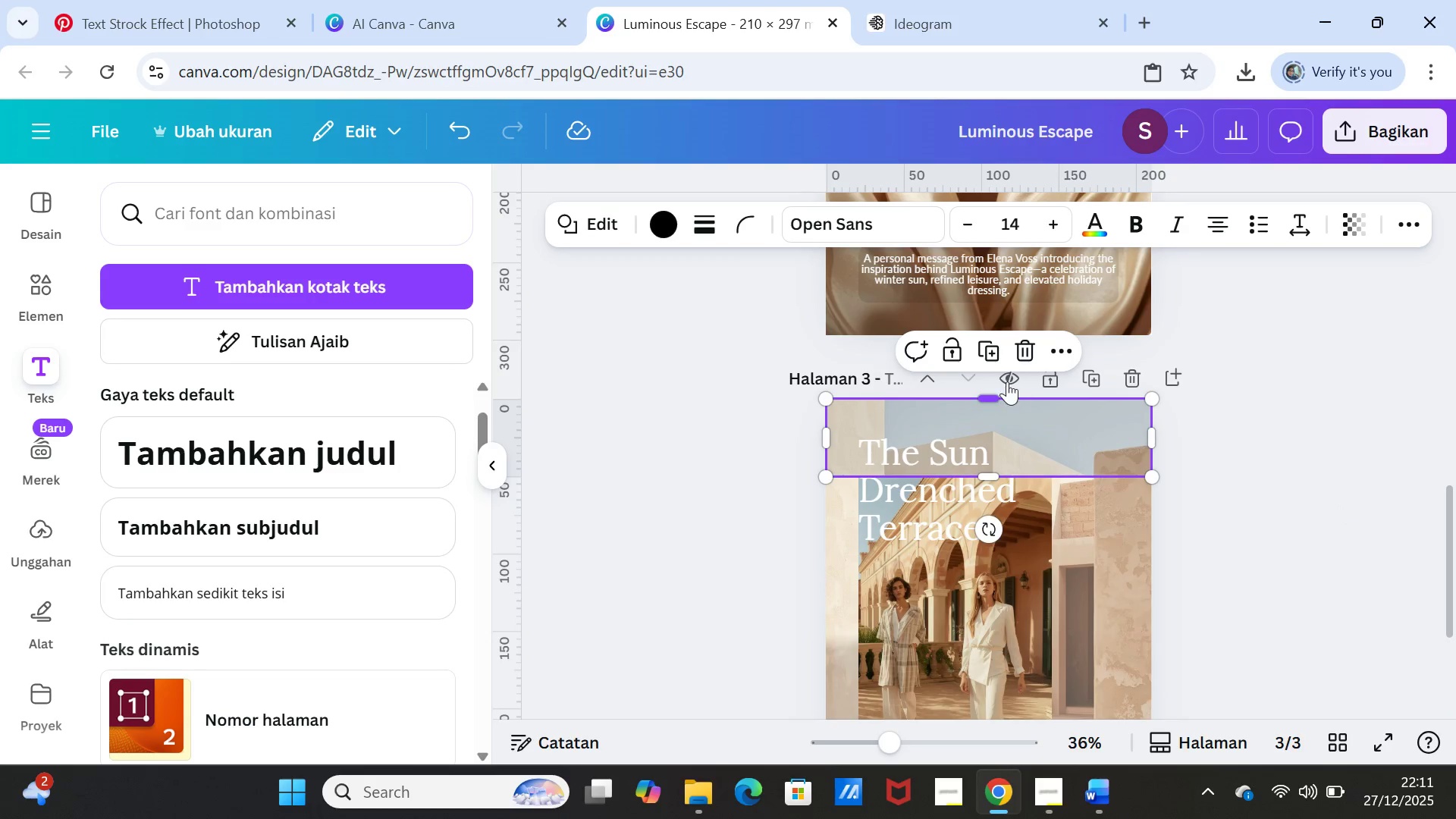 
left_click([987, 352])
 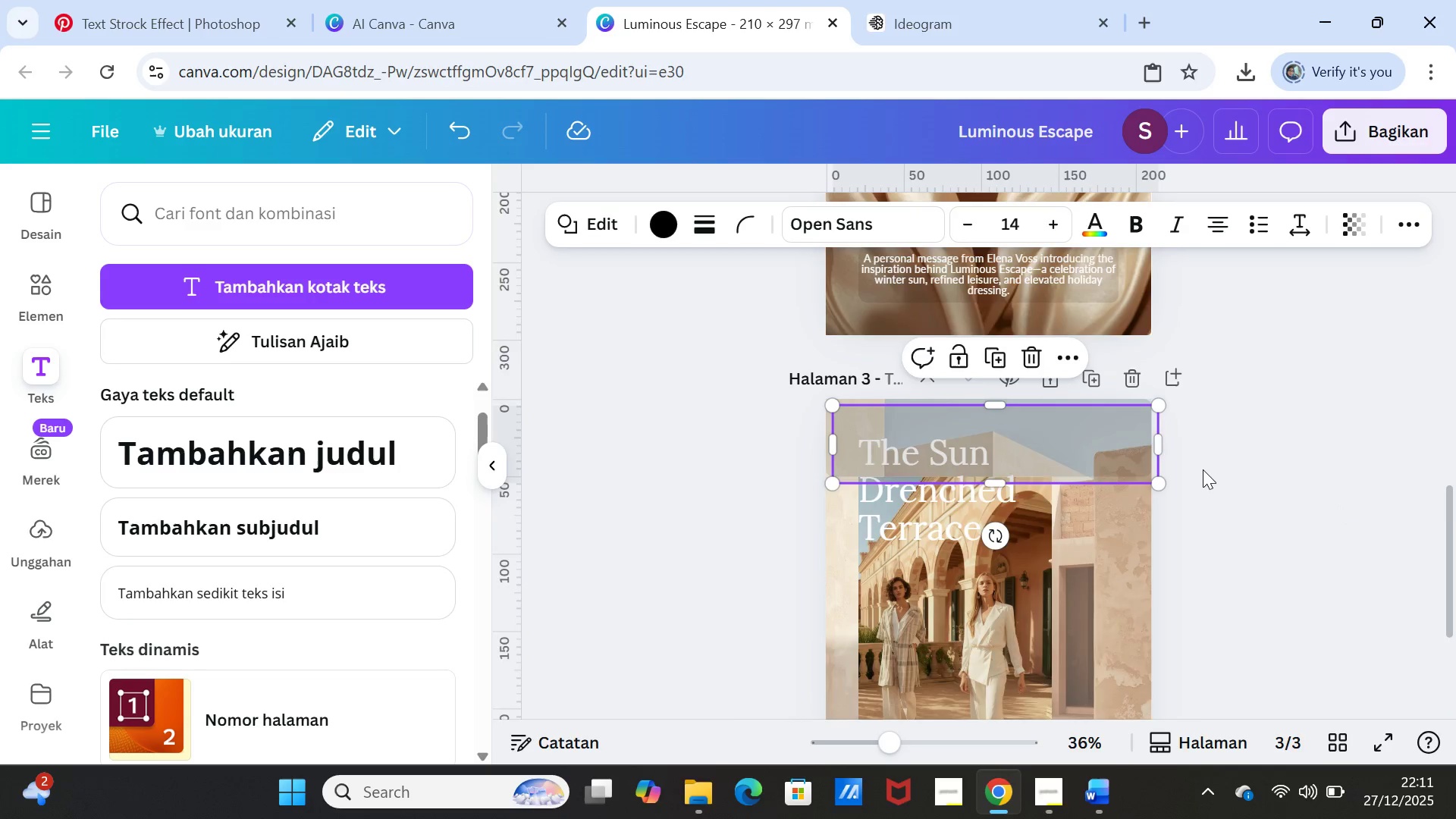 
scroll: coordinate [1202, 470], scroll_direction: down, amount: 2.0
 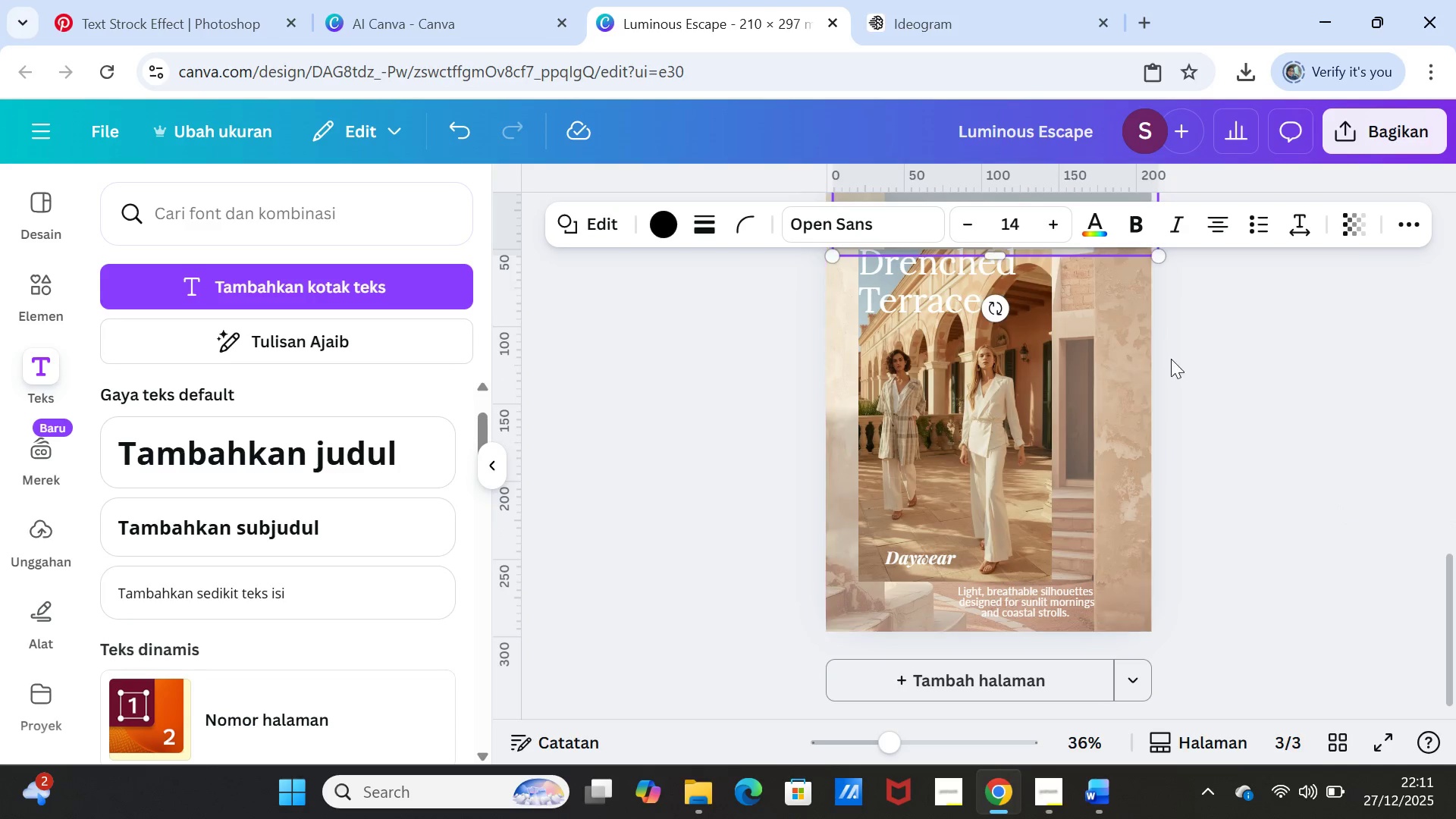 
scroll: coordinate [1171, 359], scroll_direction: up, amount: 1.0
 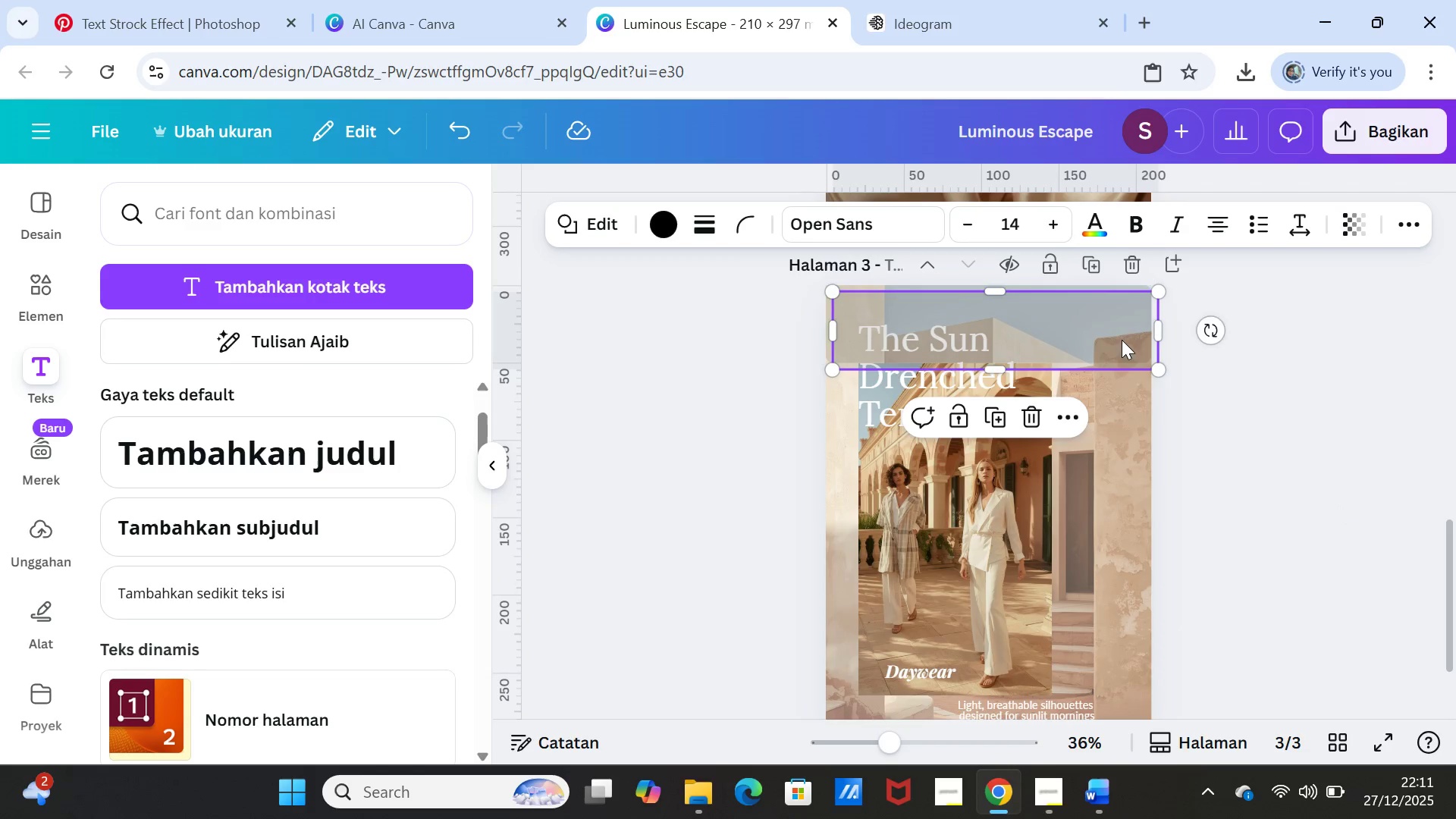 
left_click_drag(start_coordinate=[1122, 340], to_coordinate=[1065, 660])
 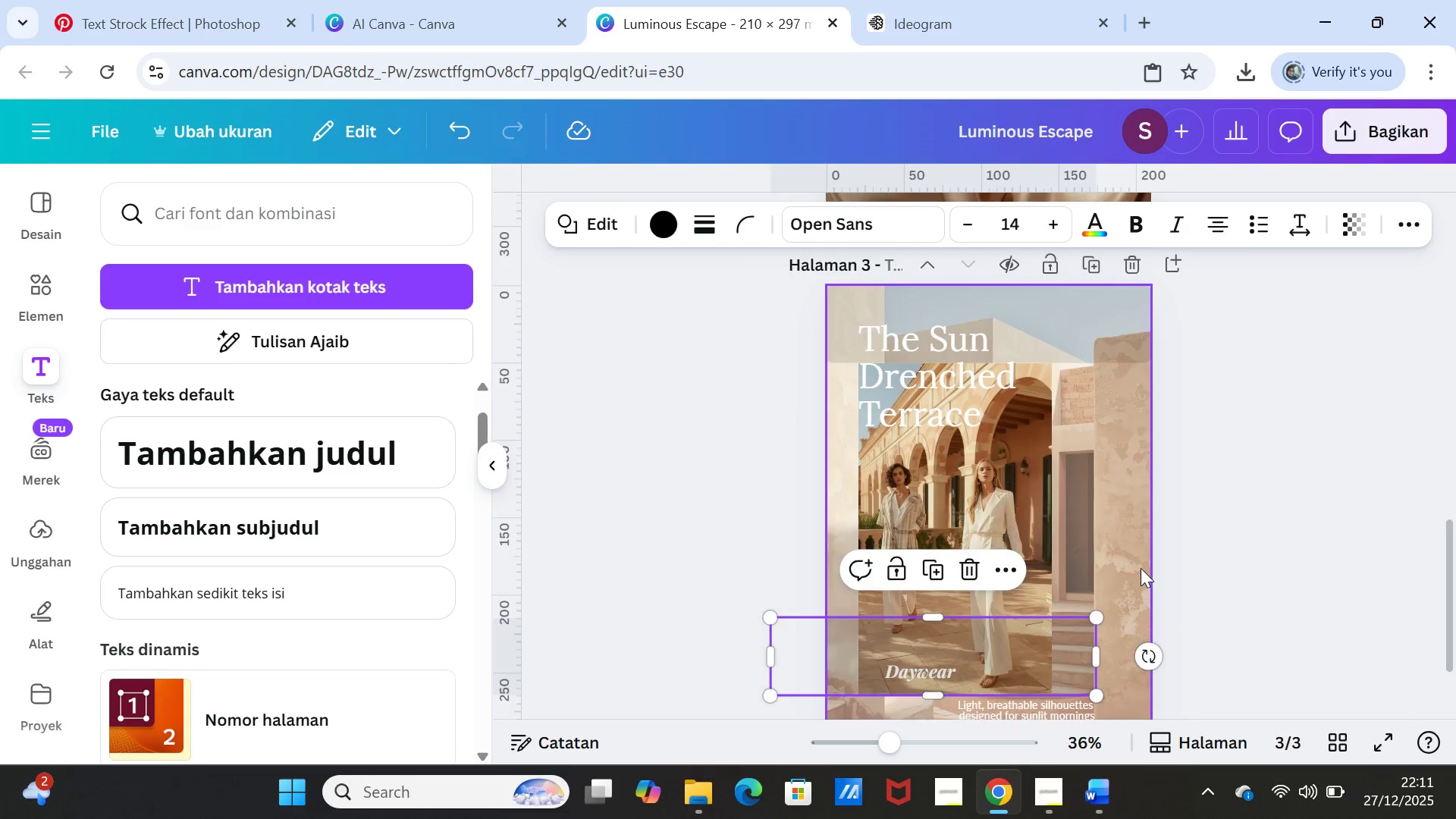 
scroll: coordinate [1141, 568], scroll_direction: down, amount: 2.0
 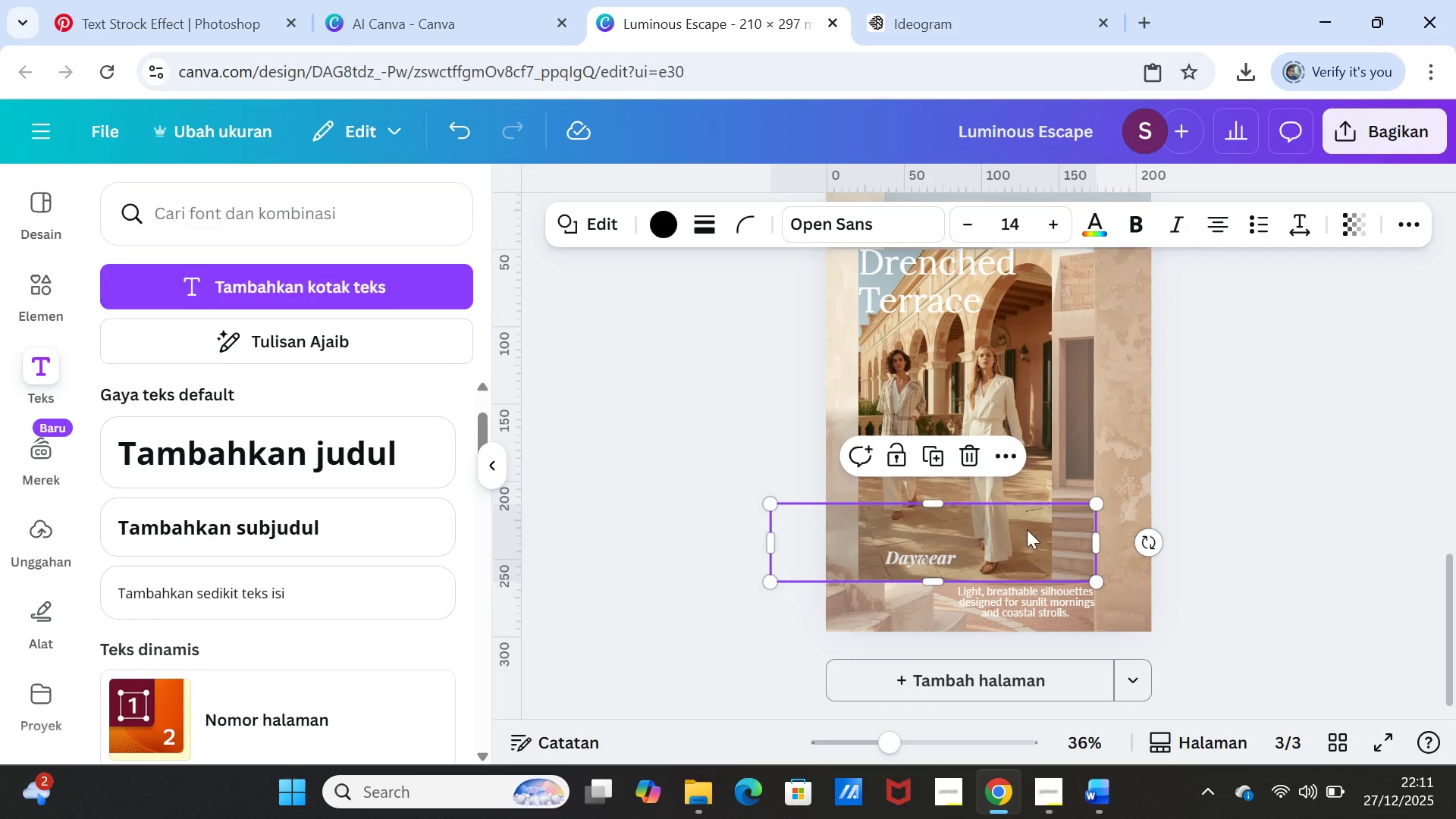 
left_click_drag(start_coordinate=[1028, 541], to_coordinate=[1084, 617])
 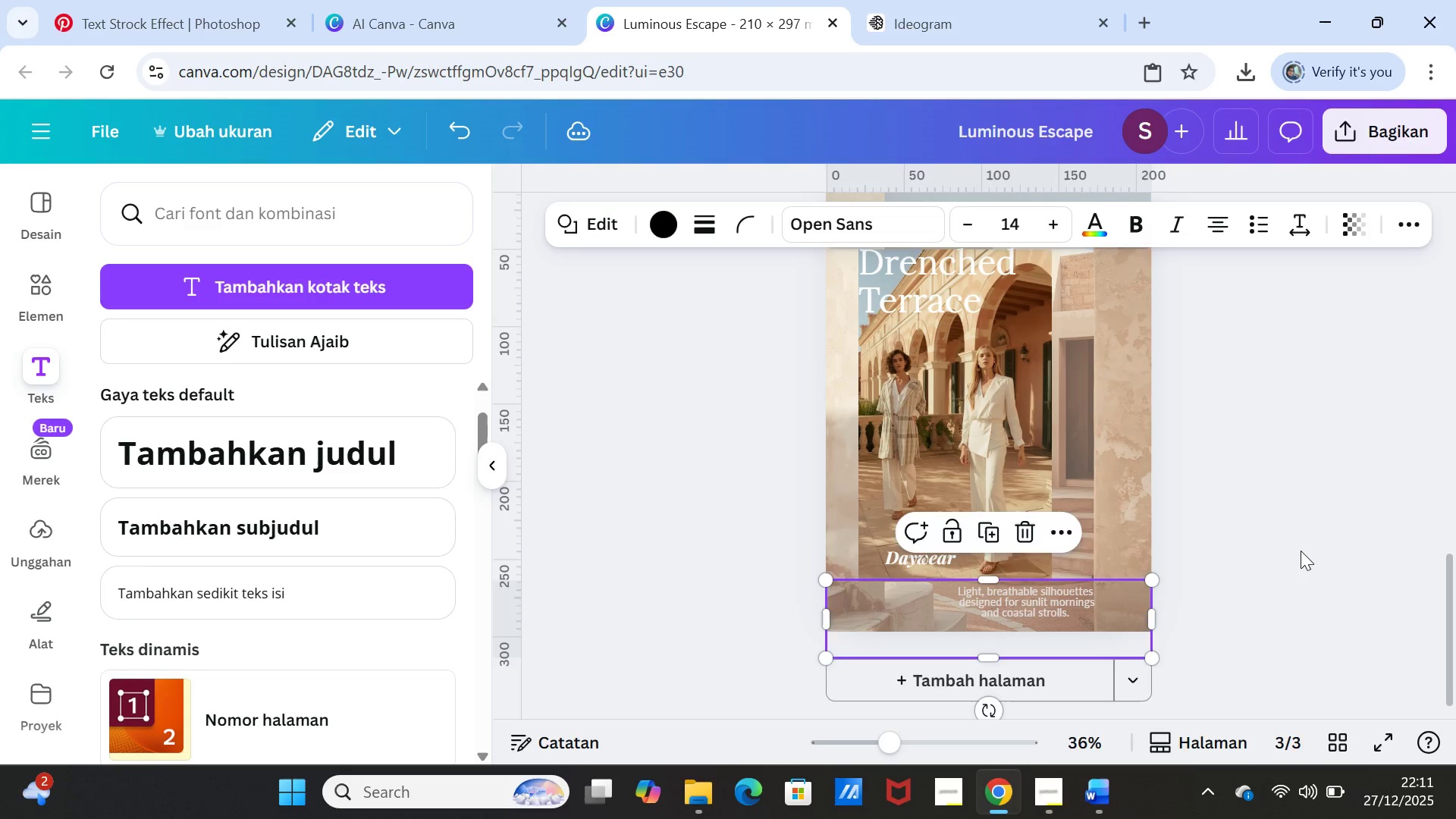 
left_click([1301, 551])
 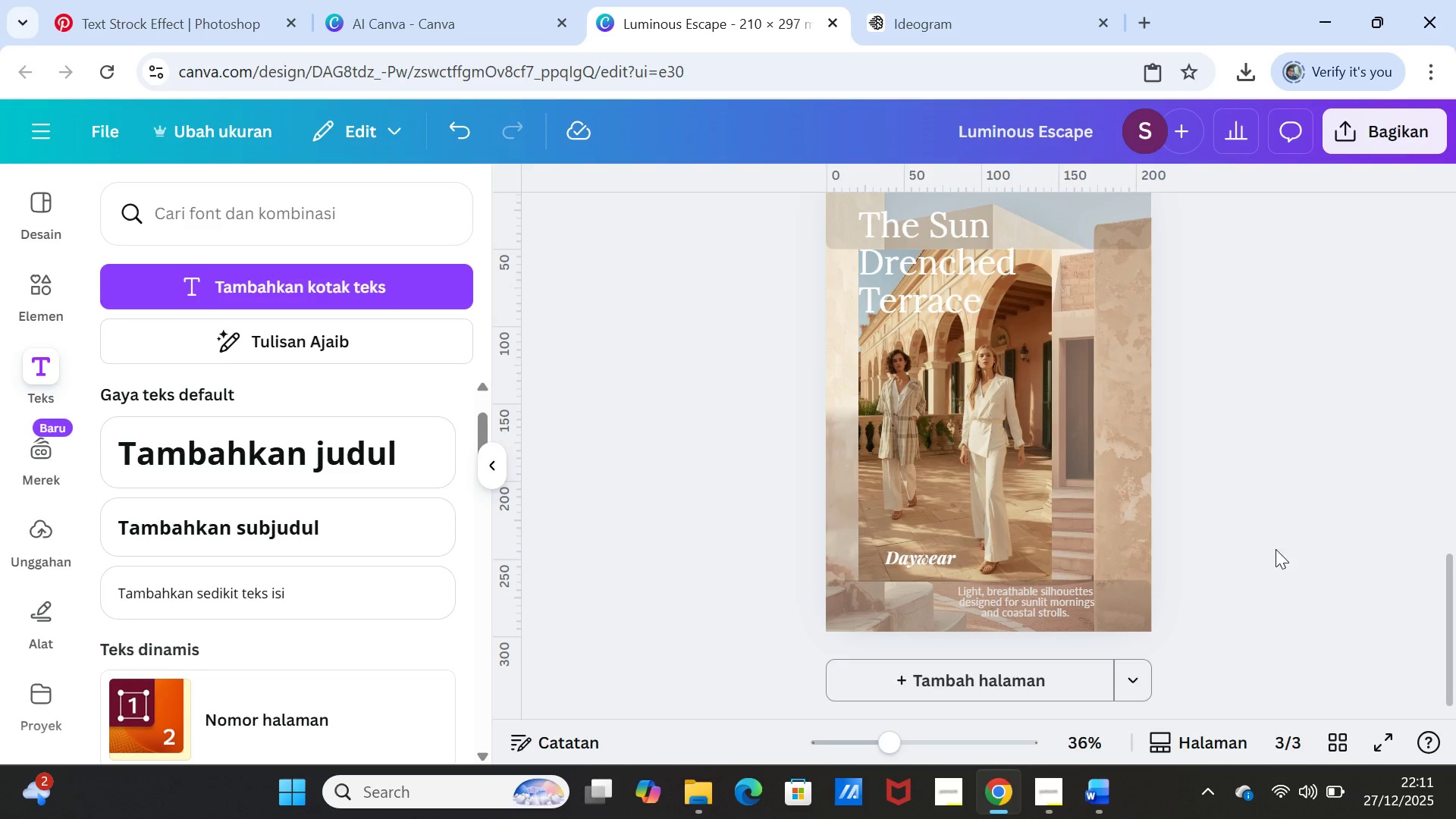 
wait(5.31)
 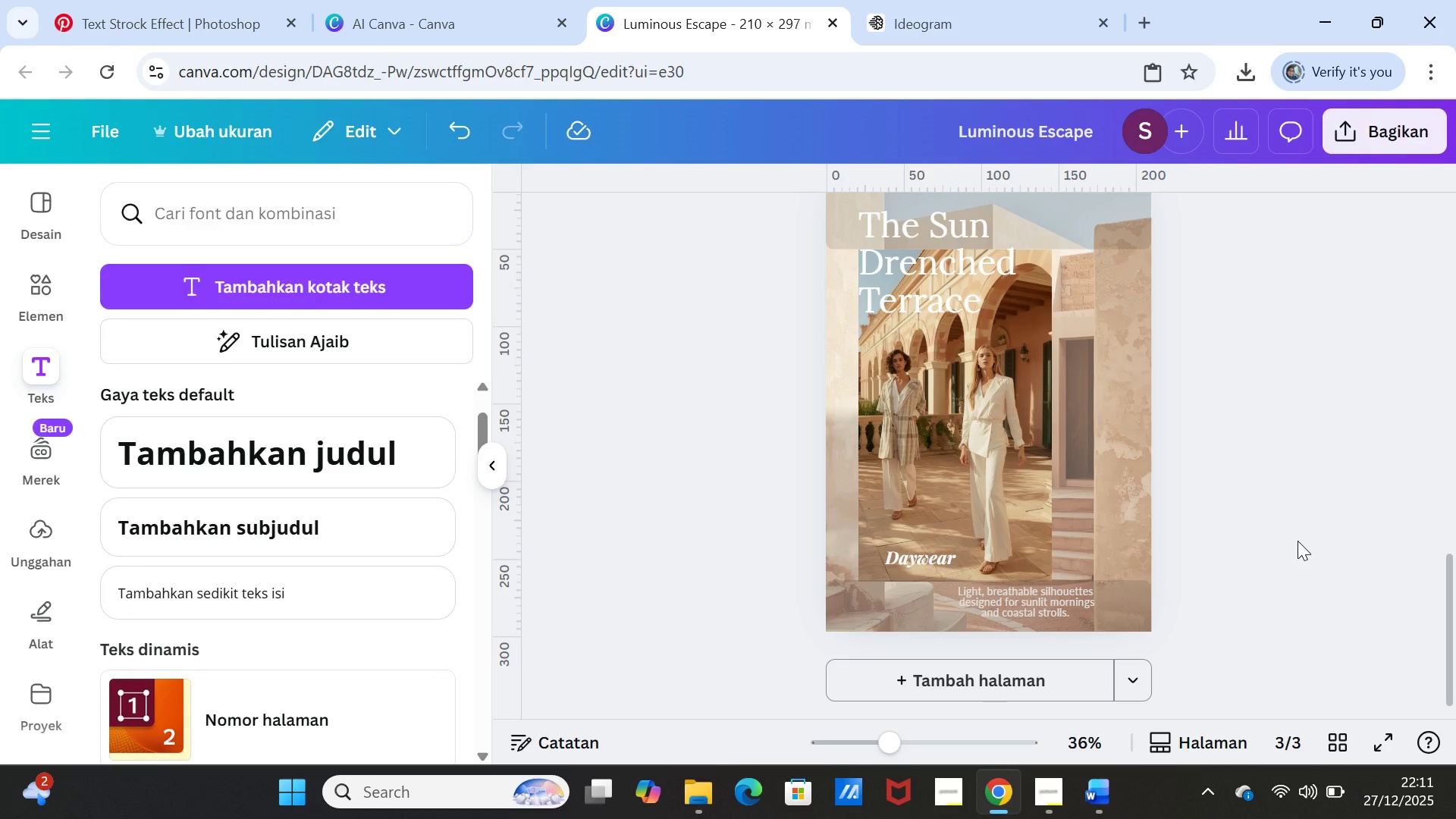 
left_click_drag(start_coordinate=[899, 736], to_coordinate=[911, 739])
 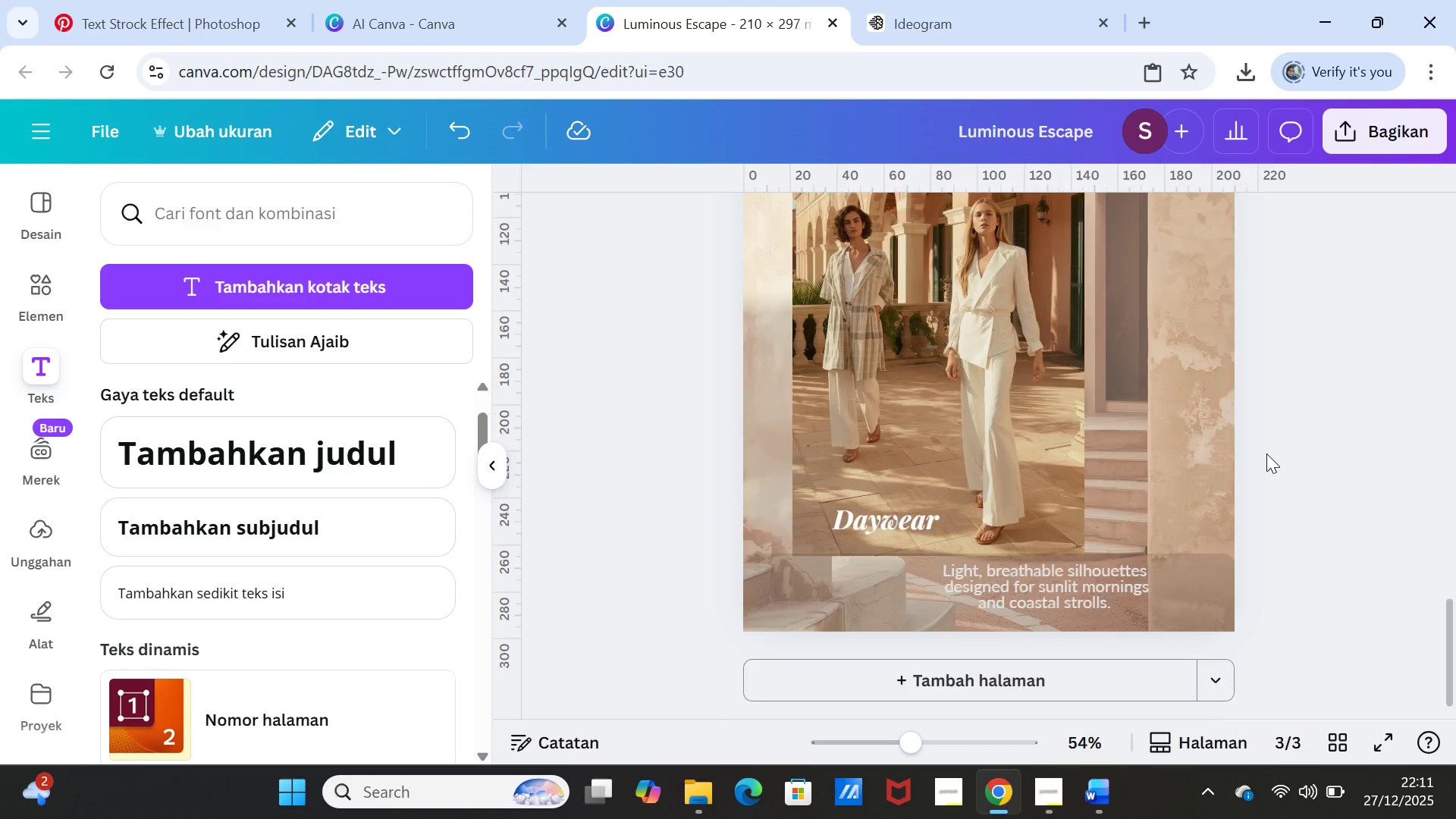 
scroll: coordinate [1266, 453], scroll_direction: down, amount: 1.0
 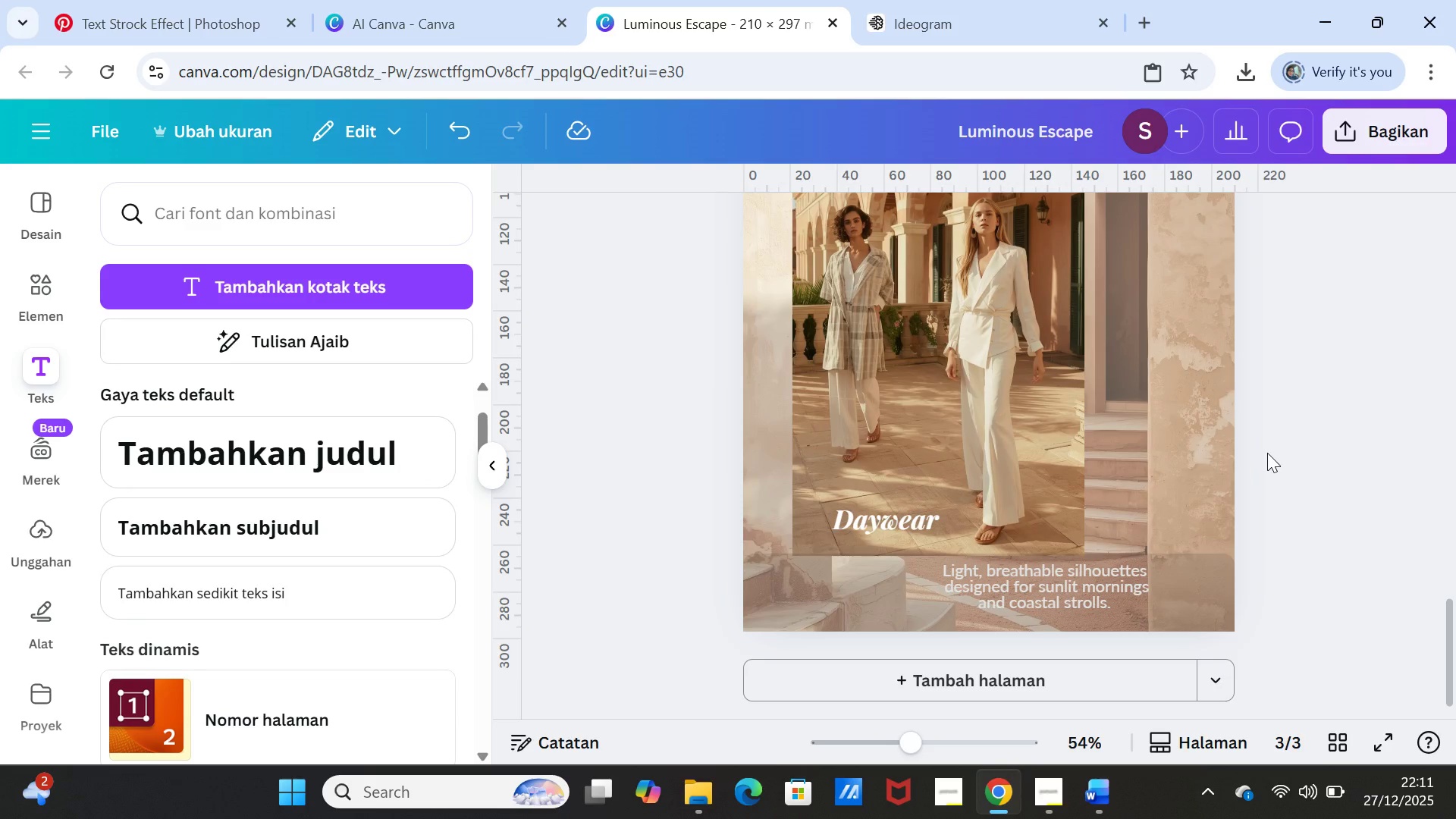 
left_click([1320, 447])
 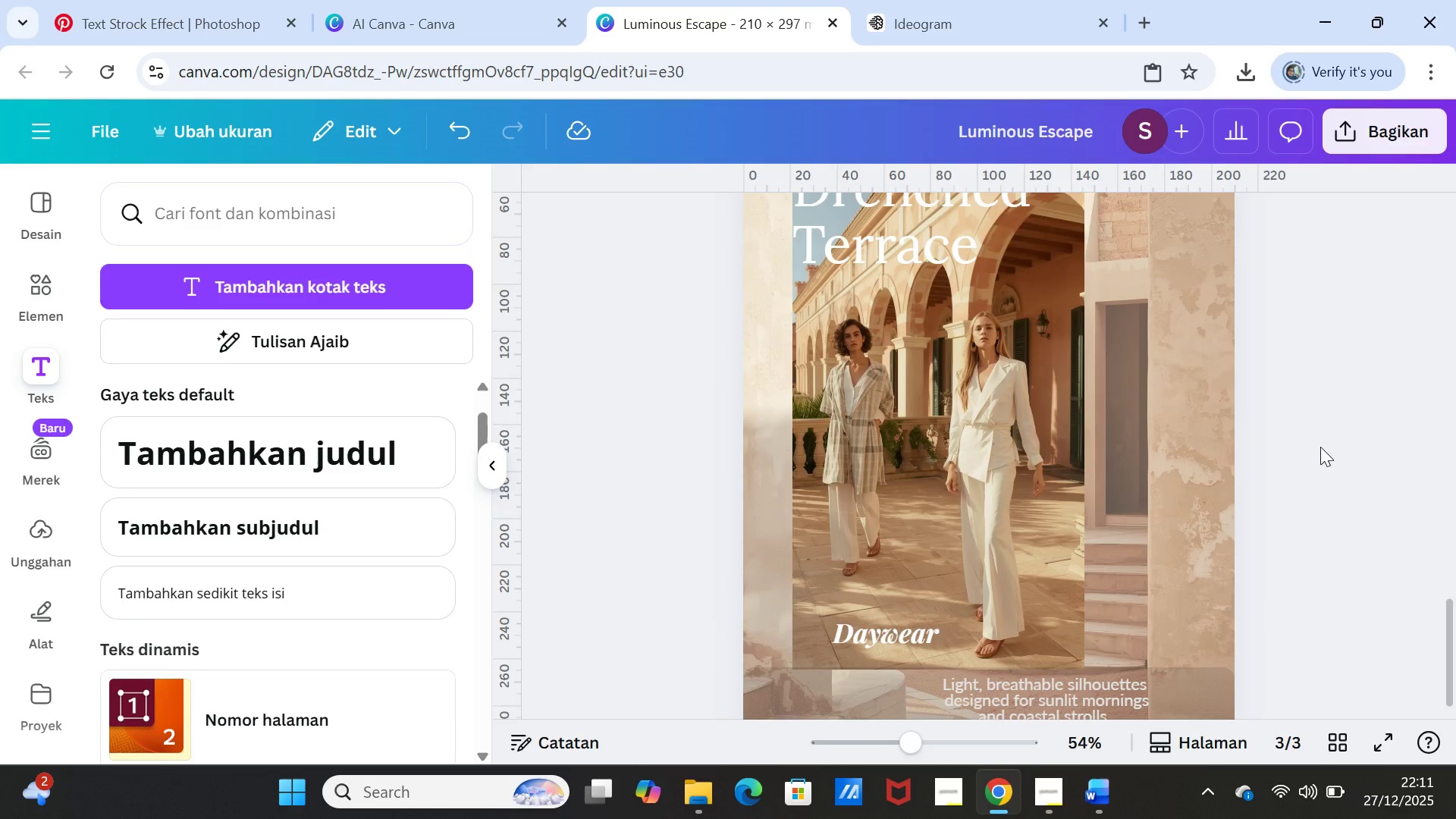 
scroll: coordinate [1320, 447], scroll_direction: up, amount: 2.0
 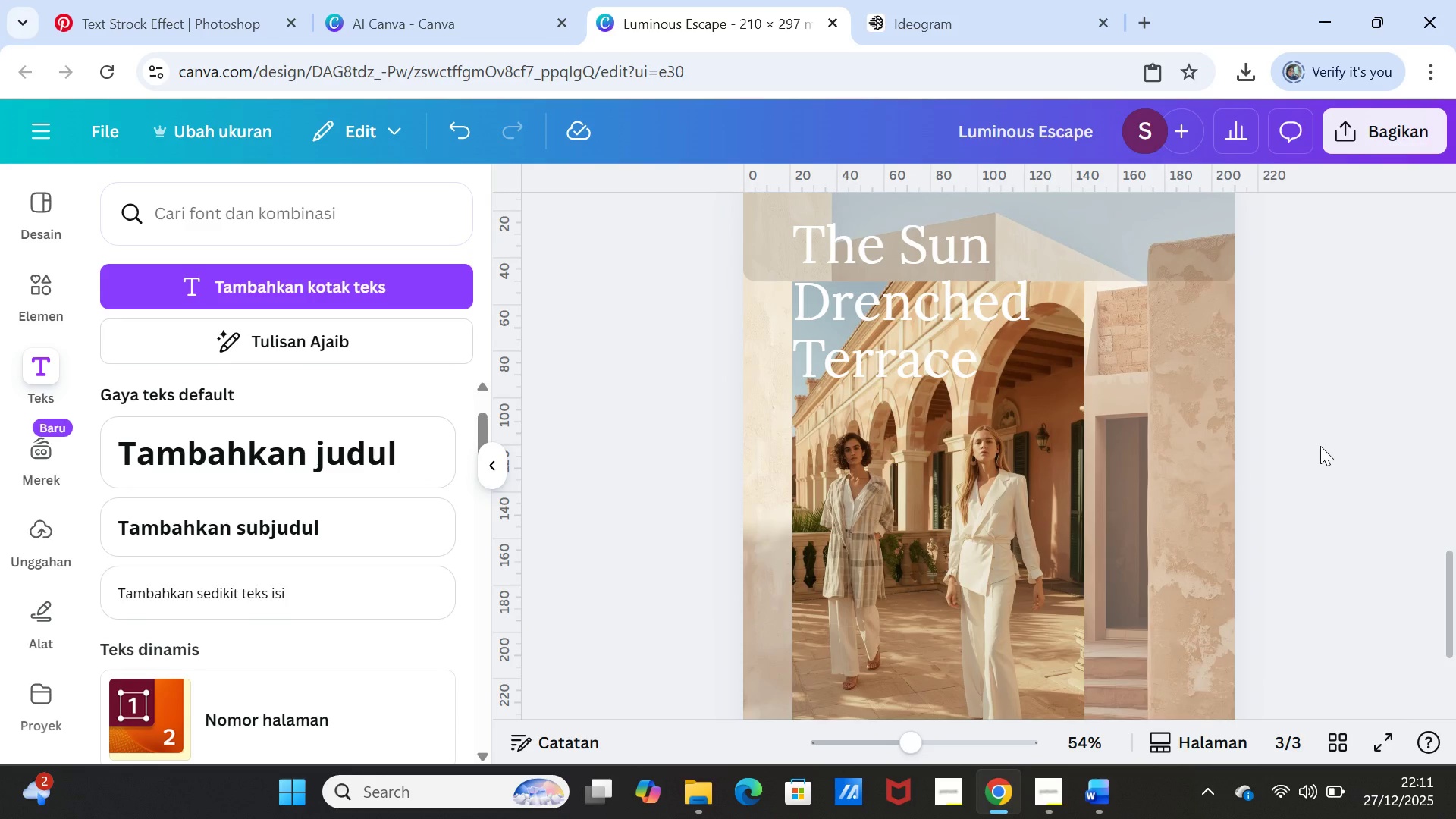 
scroll: coordinate [1320, 446], scroll_direction: down, amount: 1.0
 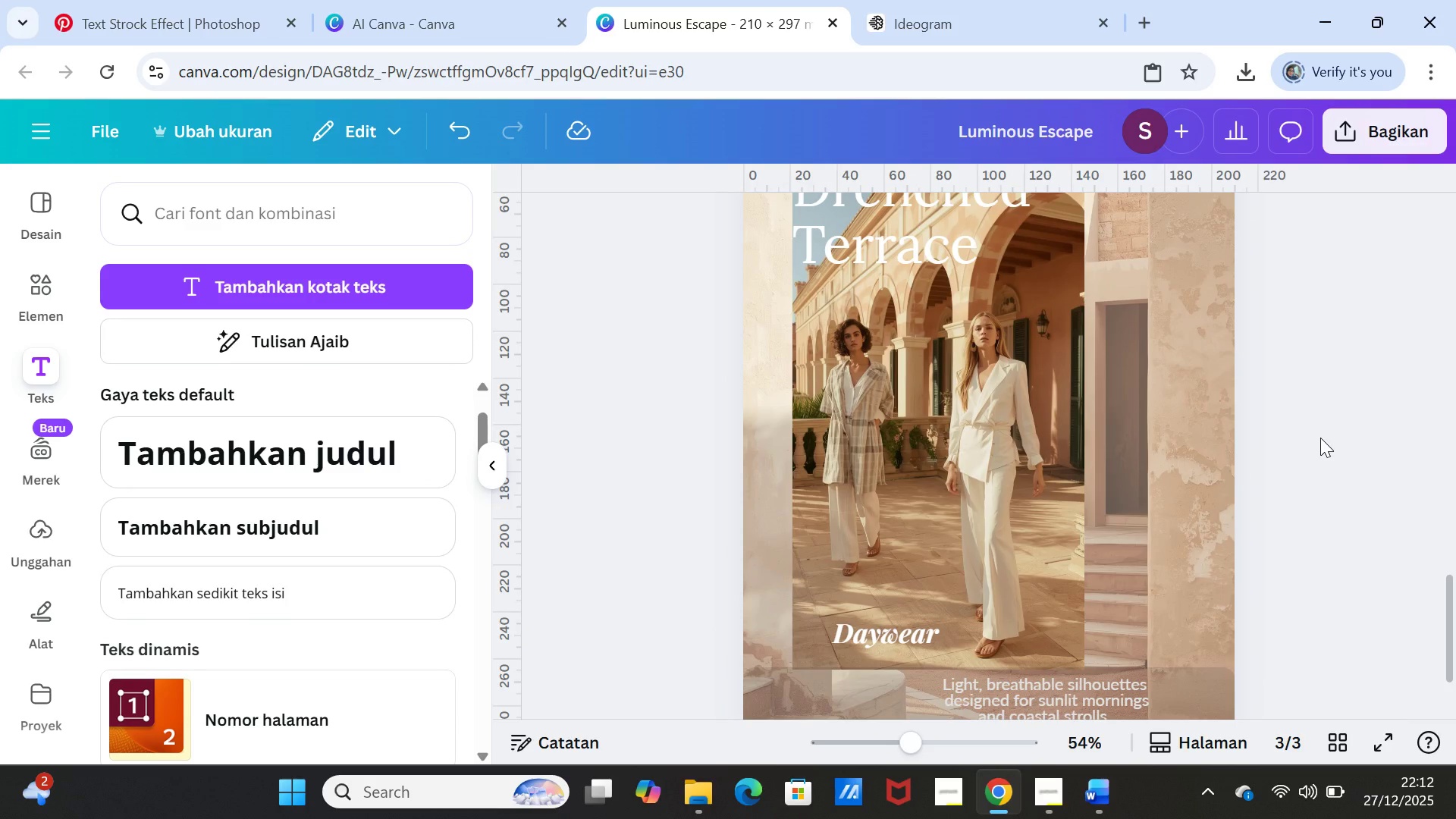 
scroll: coordinate [1320, 438], scroll_direction: up, amount: 1.0
 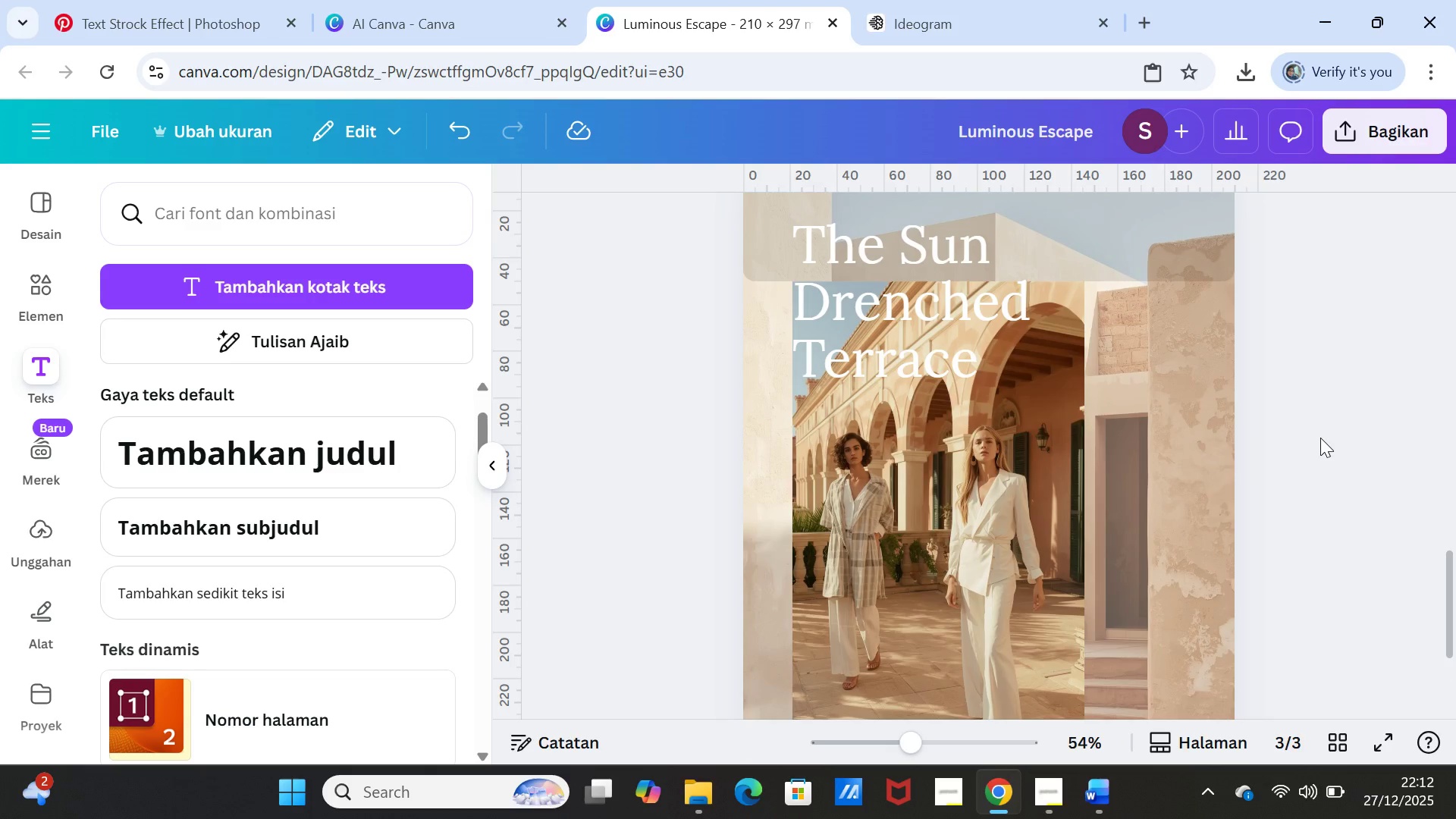 
scroll: coordinate [1320, 438], scroll_direction: down, amount: 3.0
 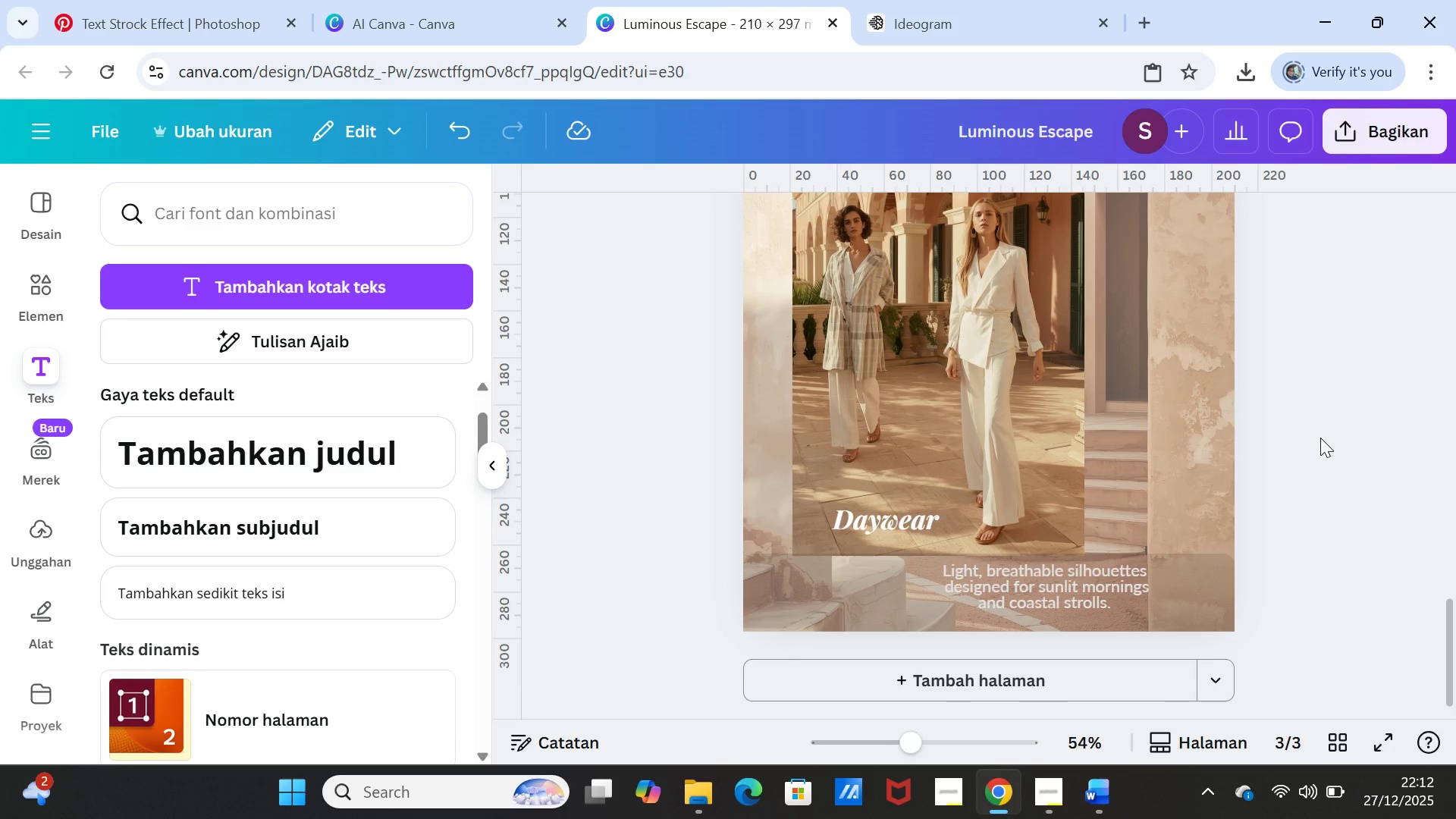 
scroll: coordinate [1320, 431], scroll_direction: up, amount: 16.0
 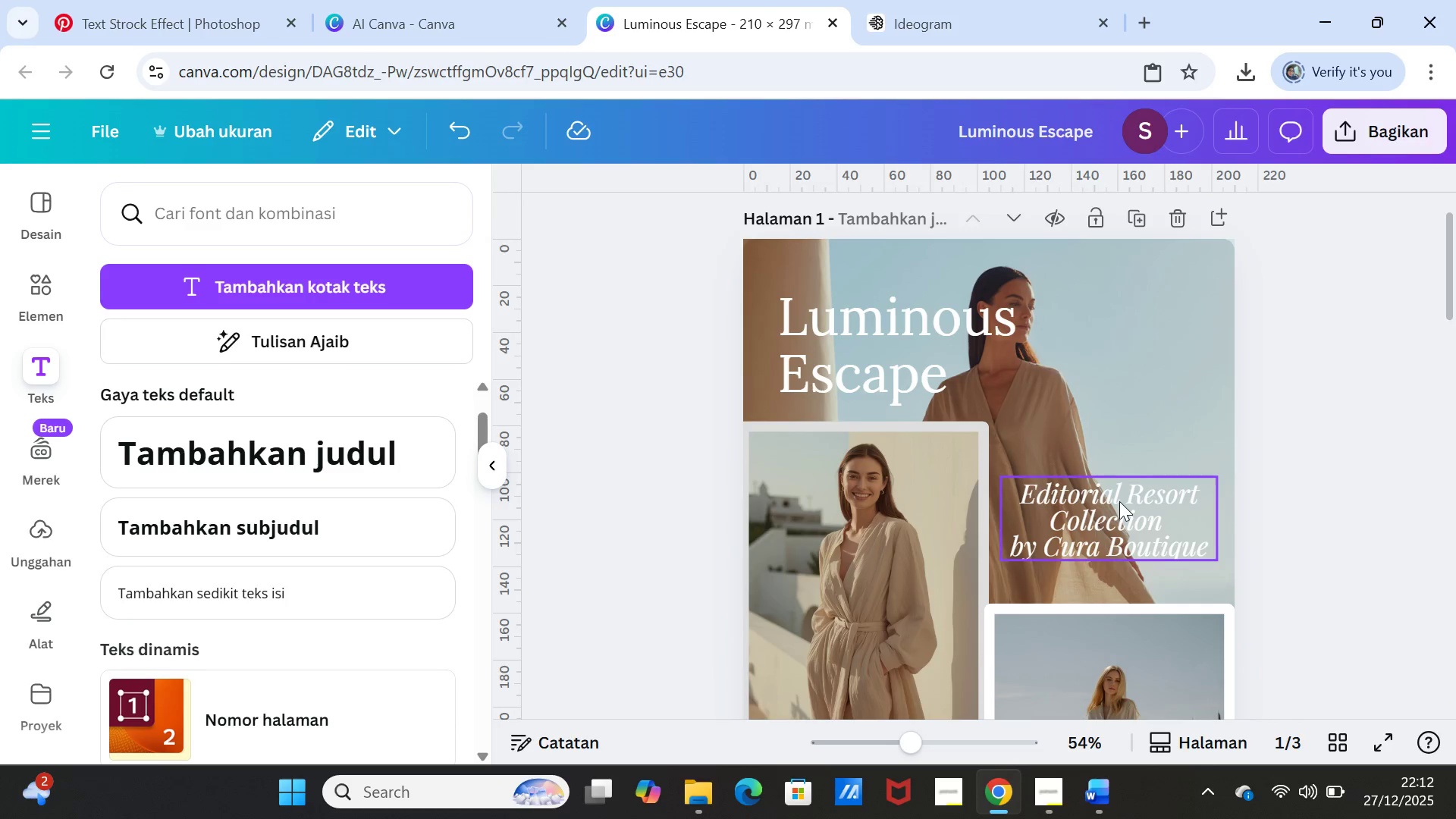 
left_click([1119, 501])
 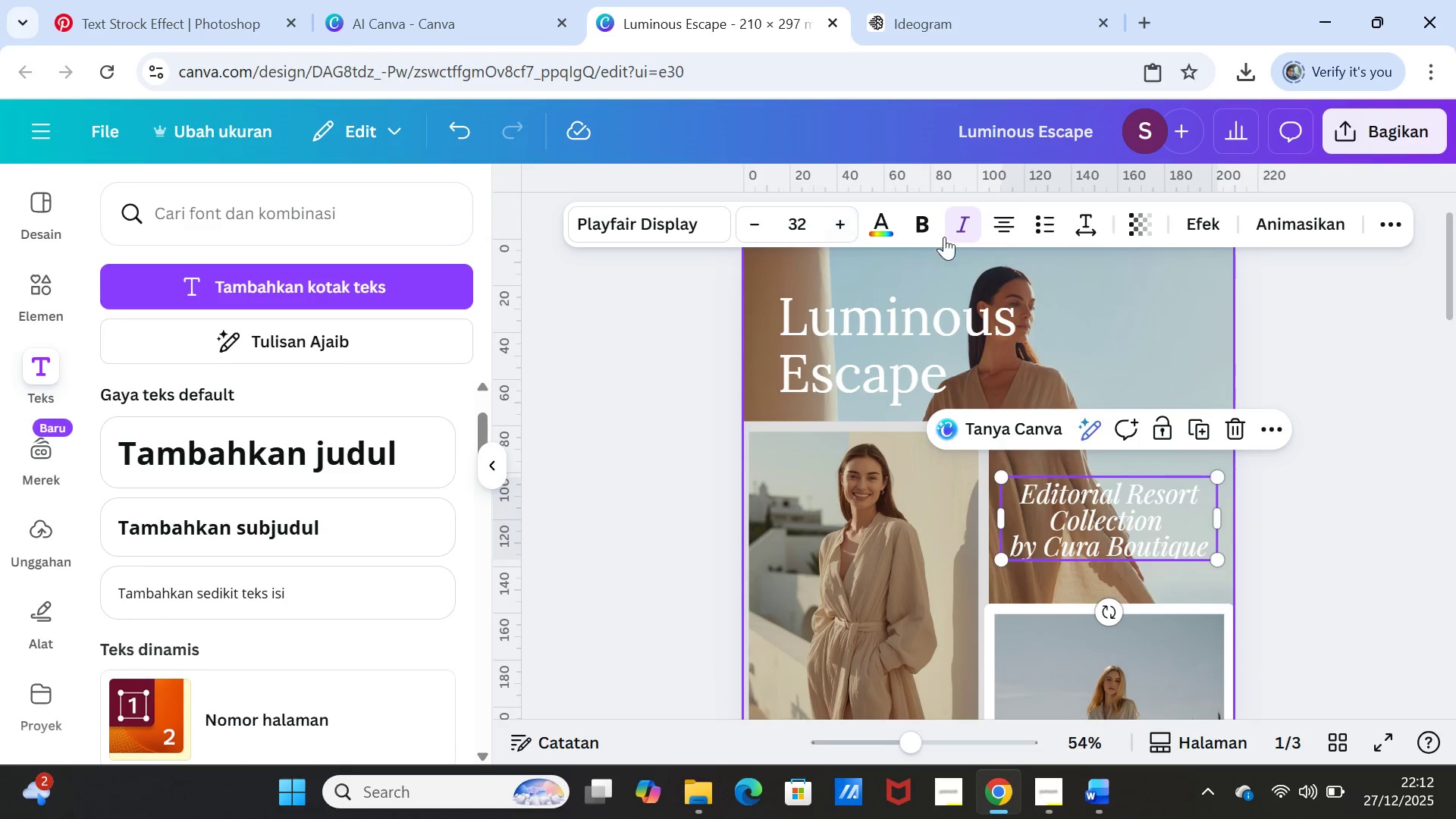 
left_click([921, 228])
 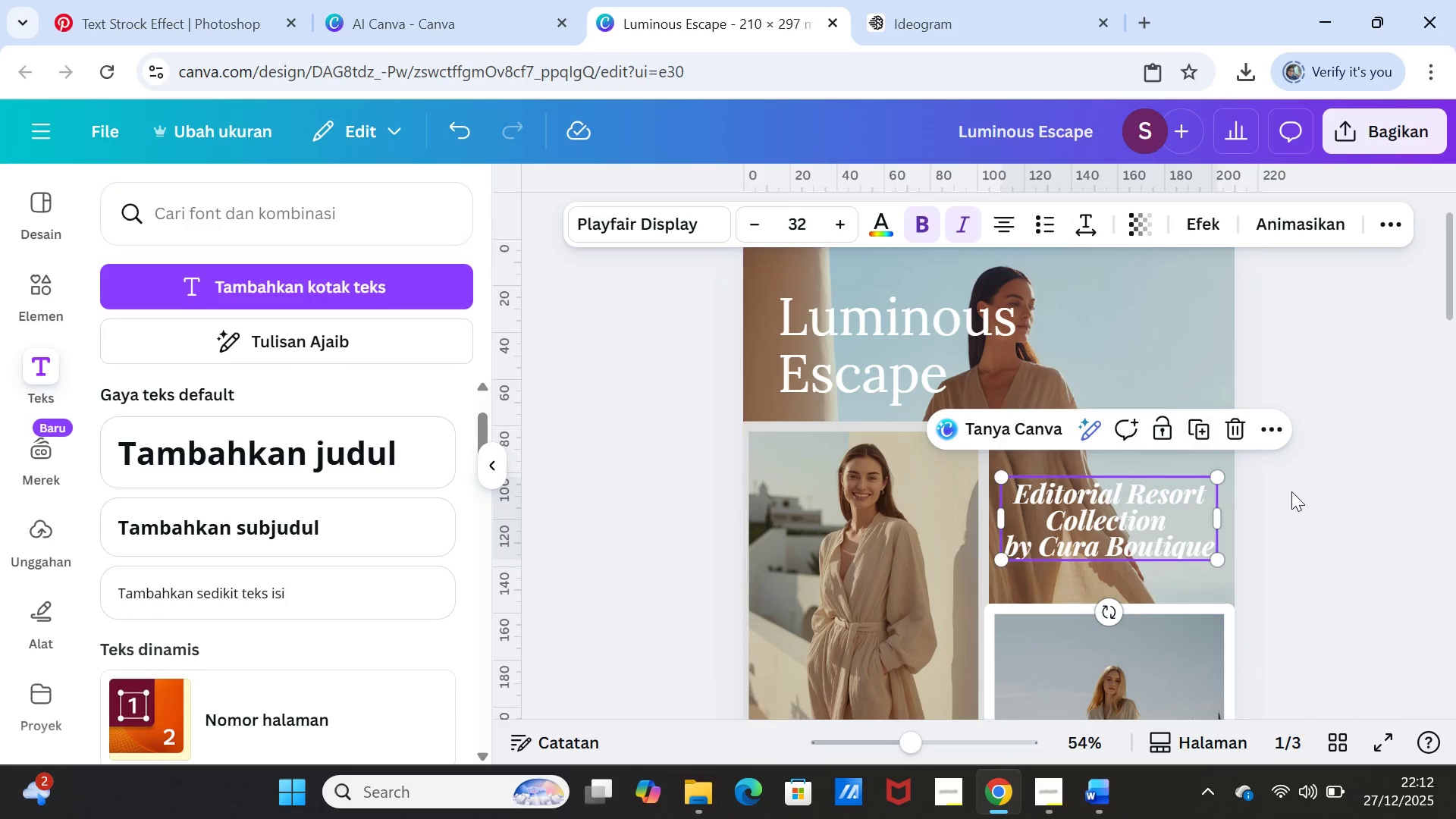 
left_click([1307, 501])
 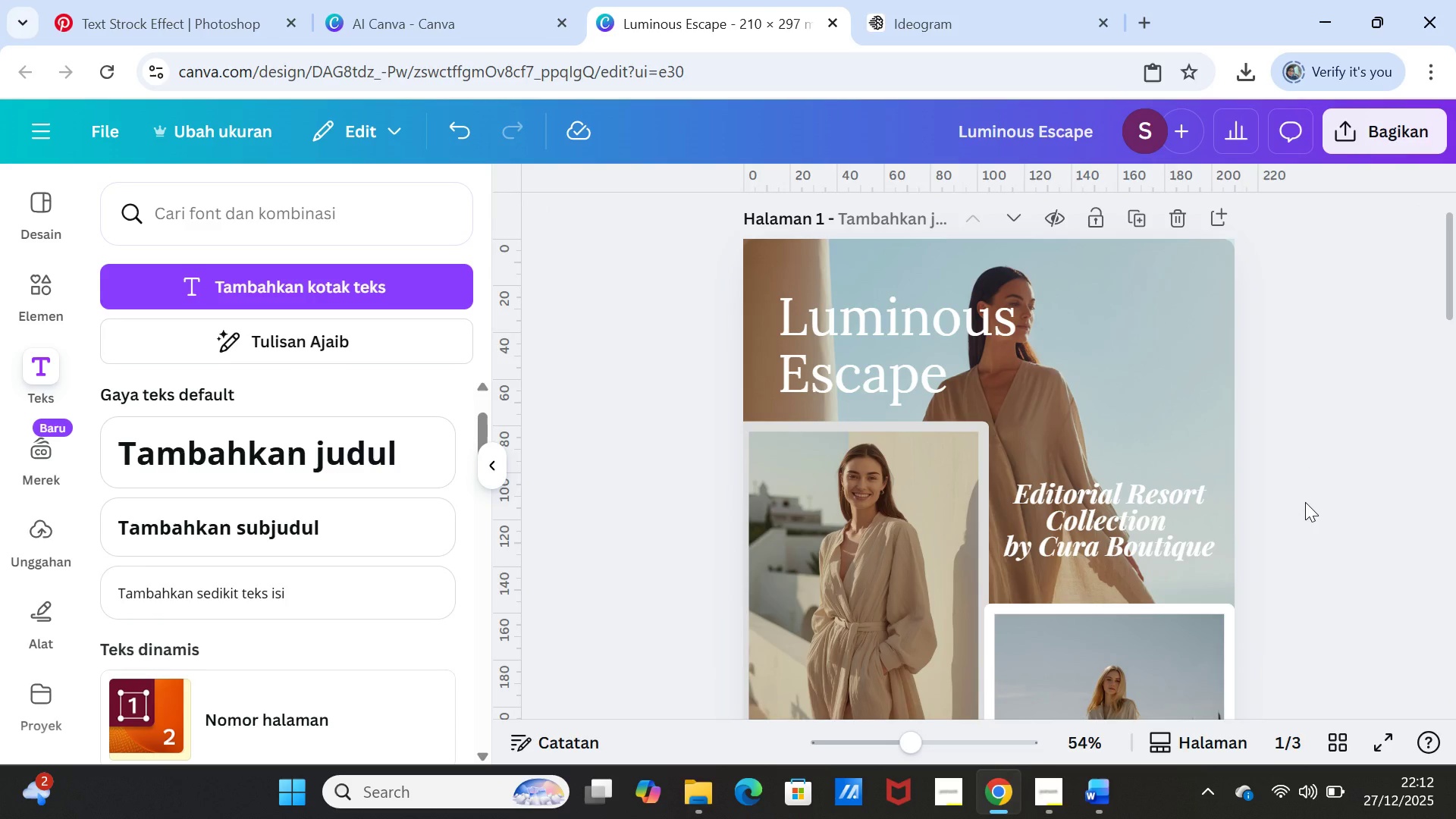 
scroll: coordinate [1308, 505], scroll_direction: down, amount: 18.0
 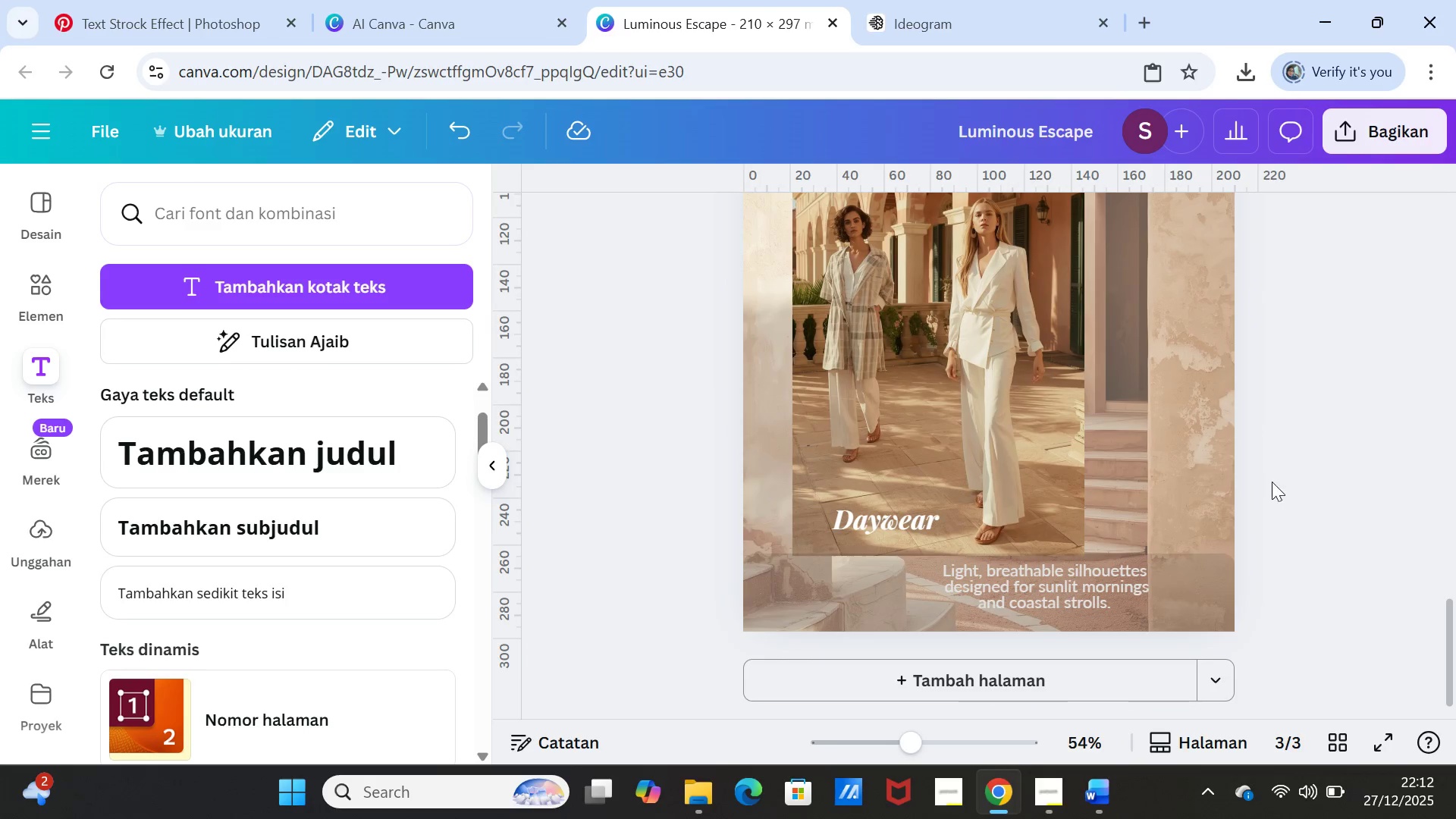 
scroll: coordinate [1256, 479], scroll_direction: up, amount: 3.0
 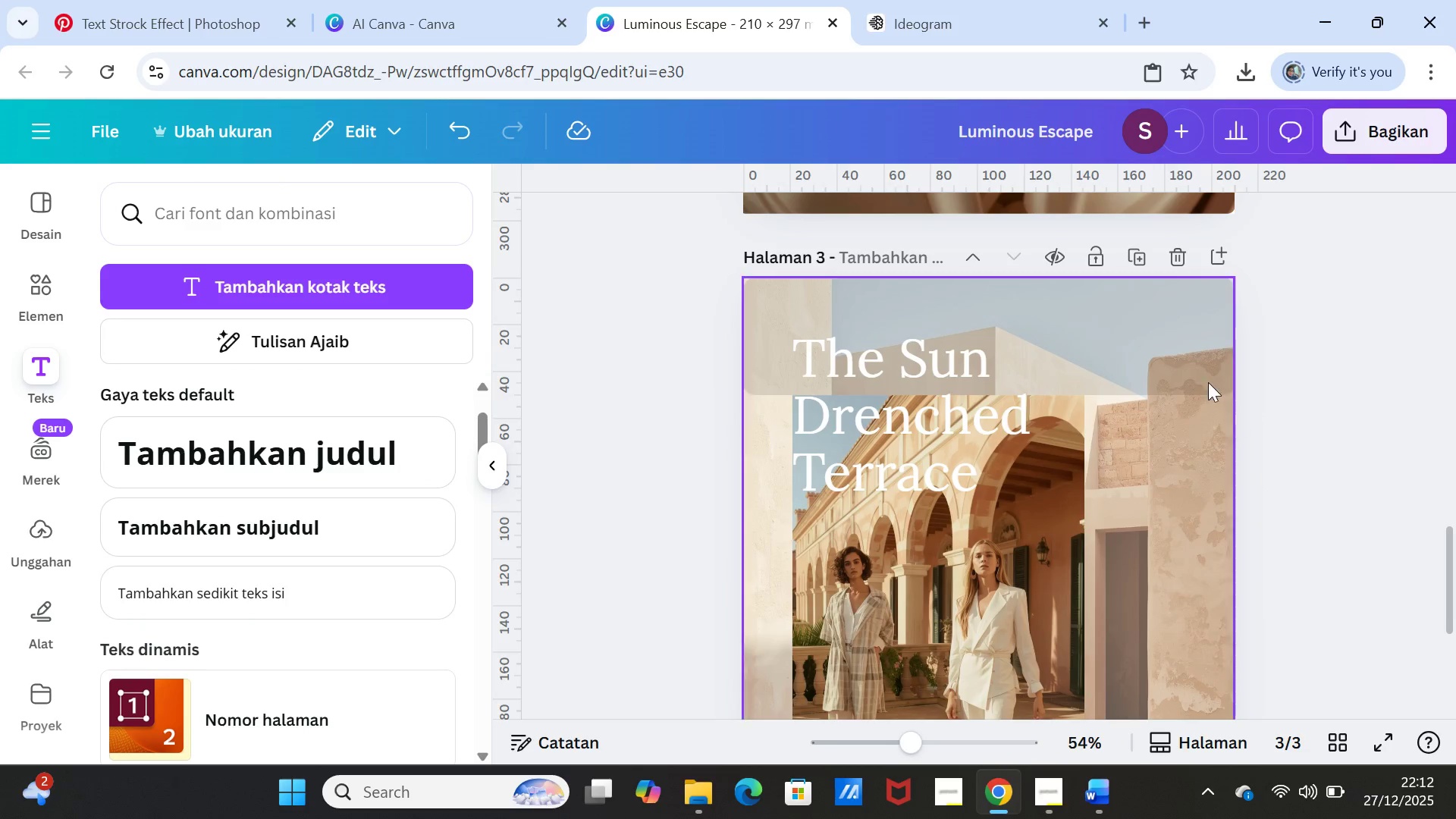 
left_click([1142, 262])
 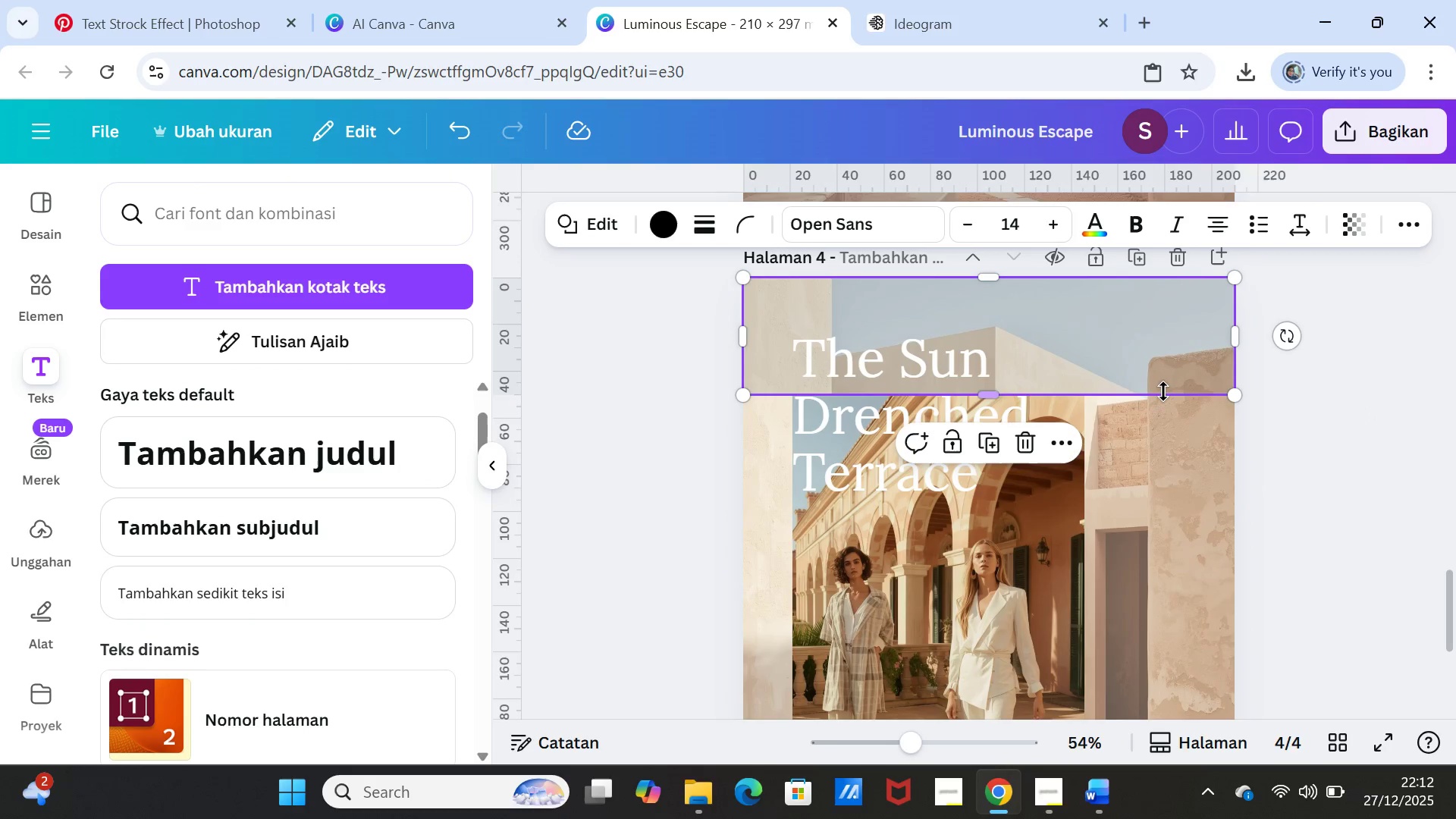 
key(Delete)
 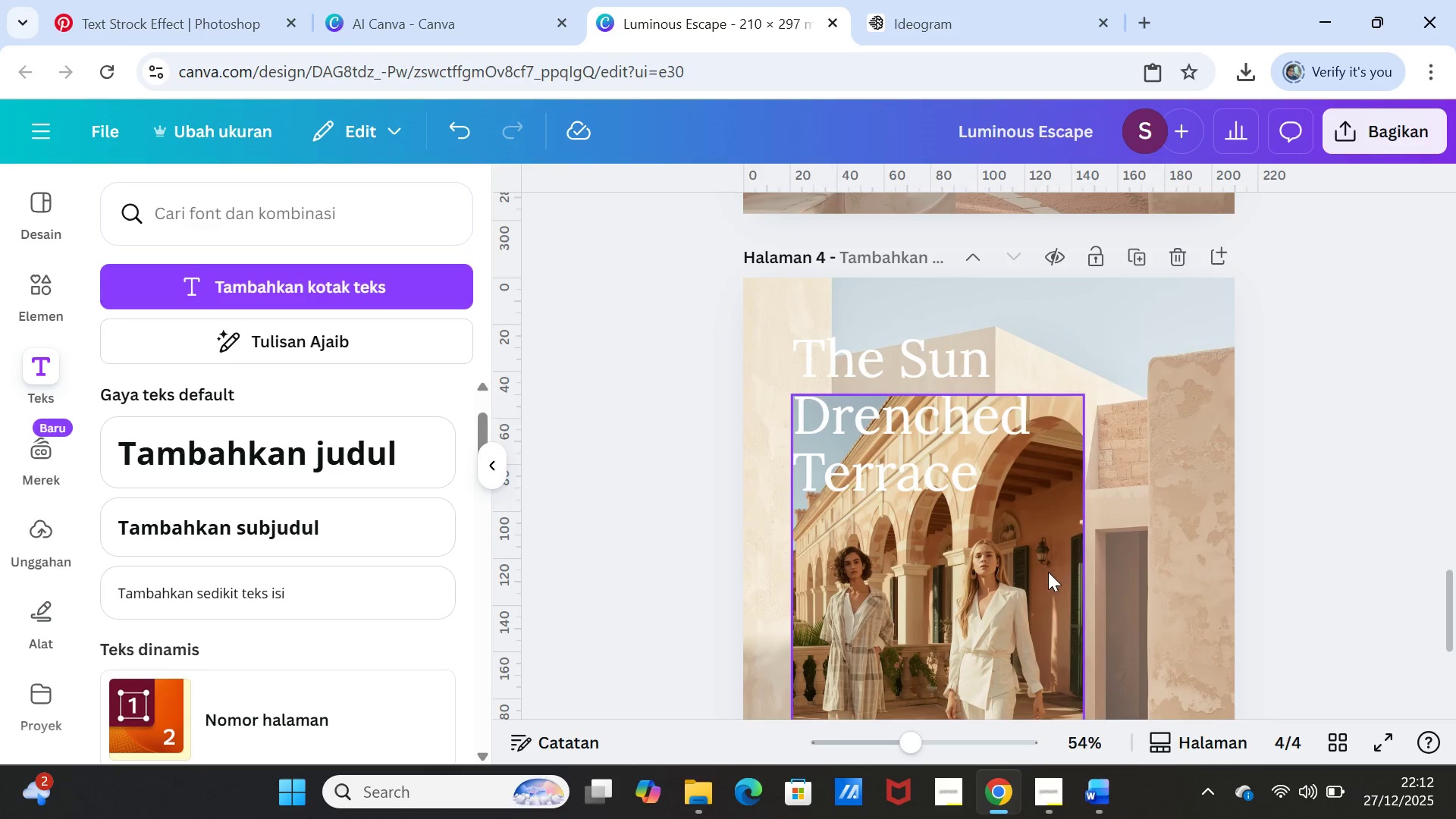 
left_click([1053, 575])
 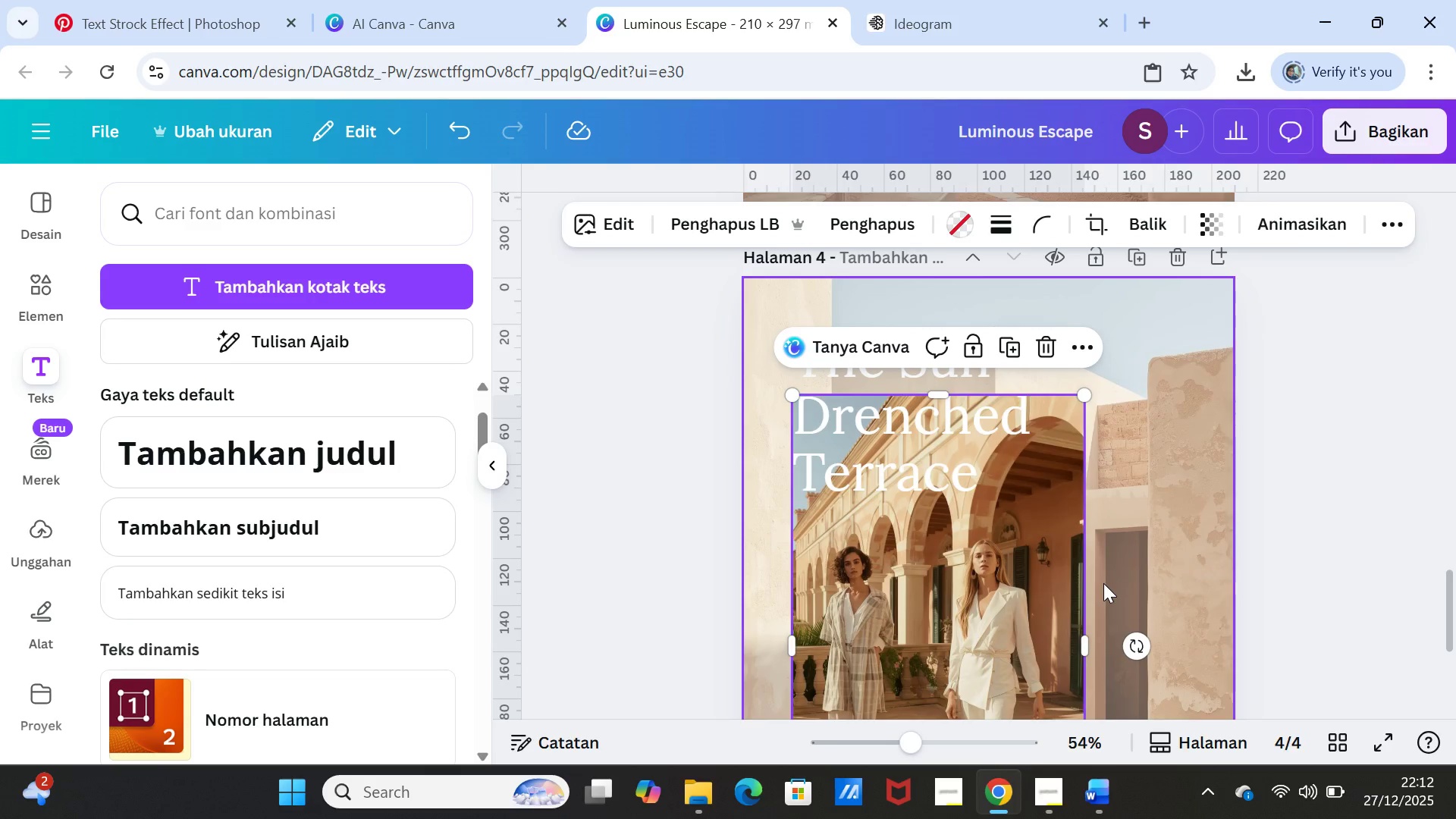 
key(Delete)
 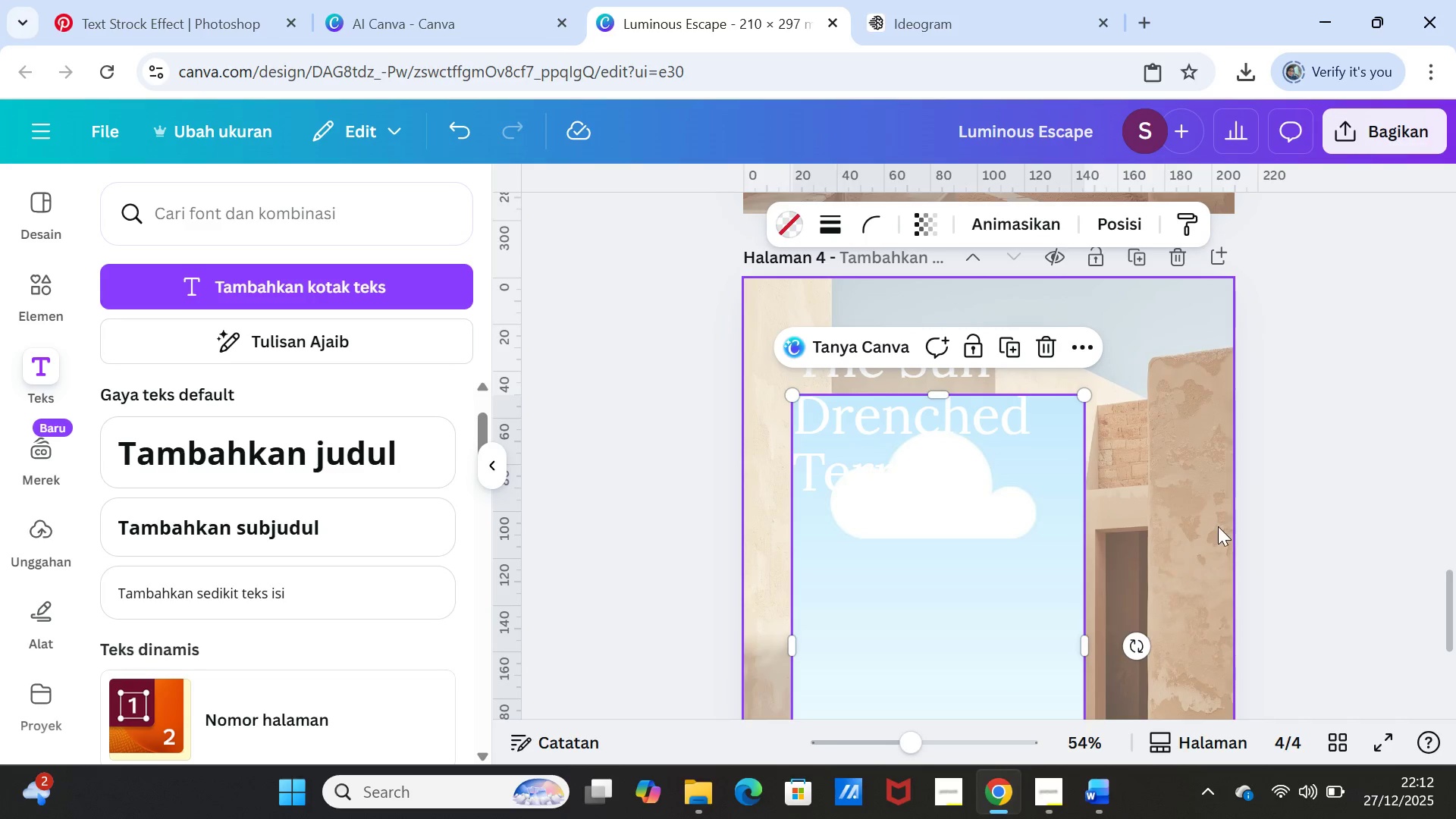 
left_click([1218, 526])
 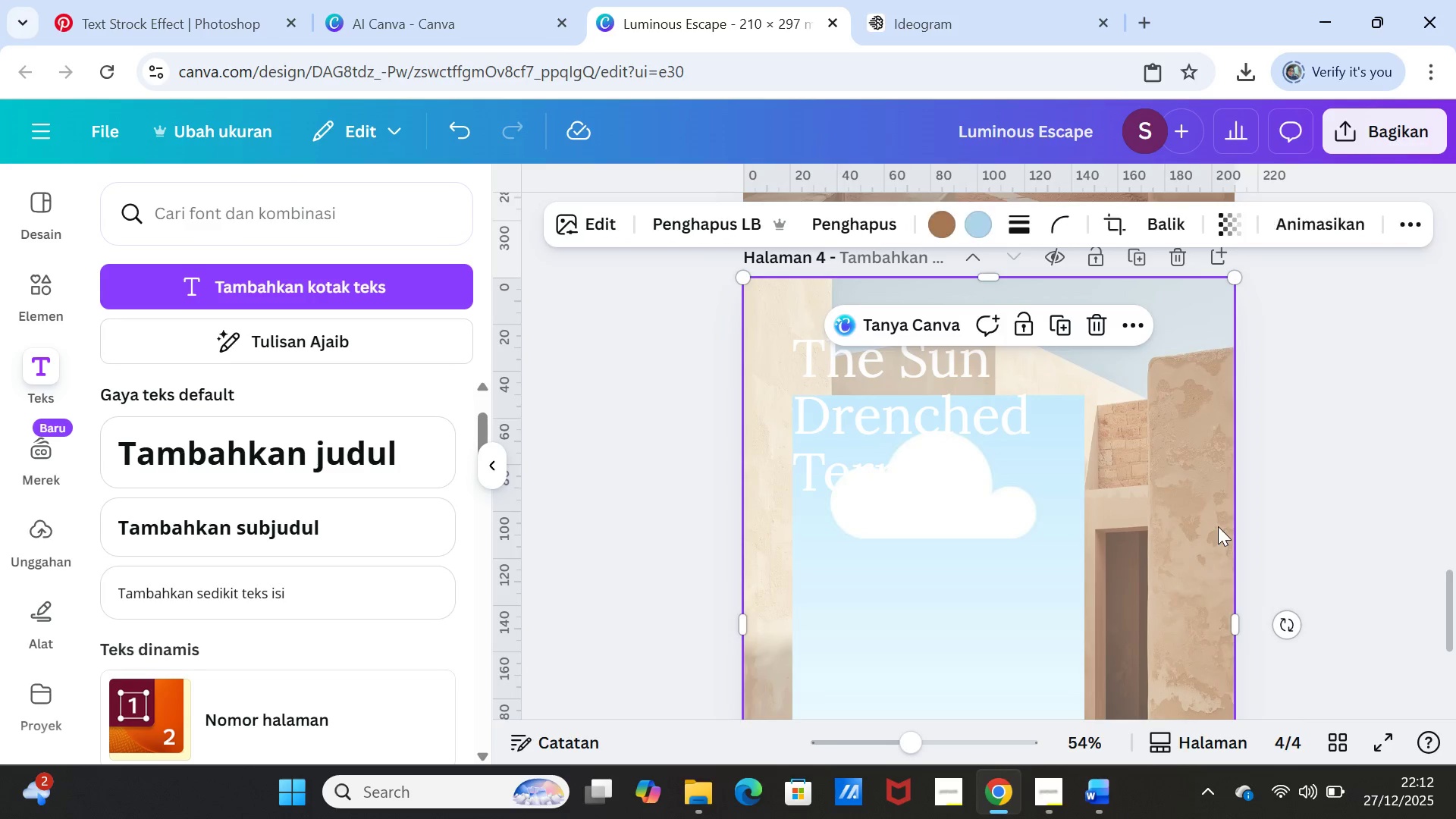 
key(Delete)
 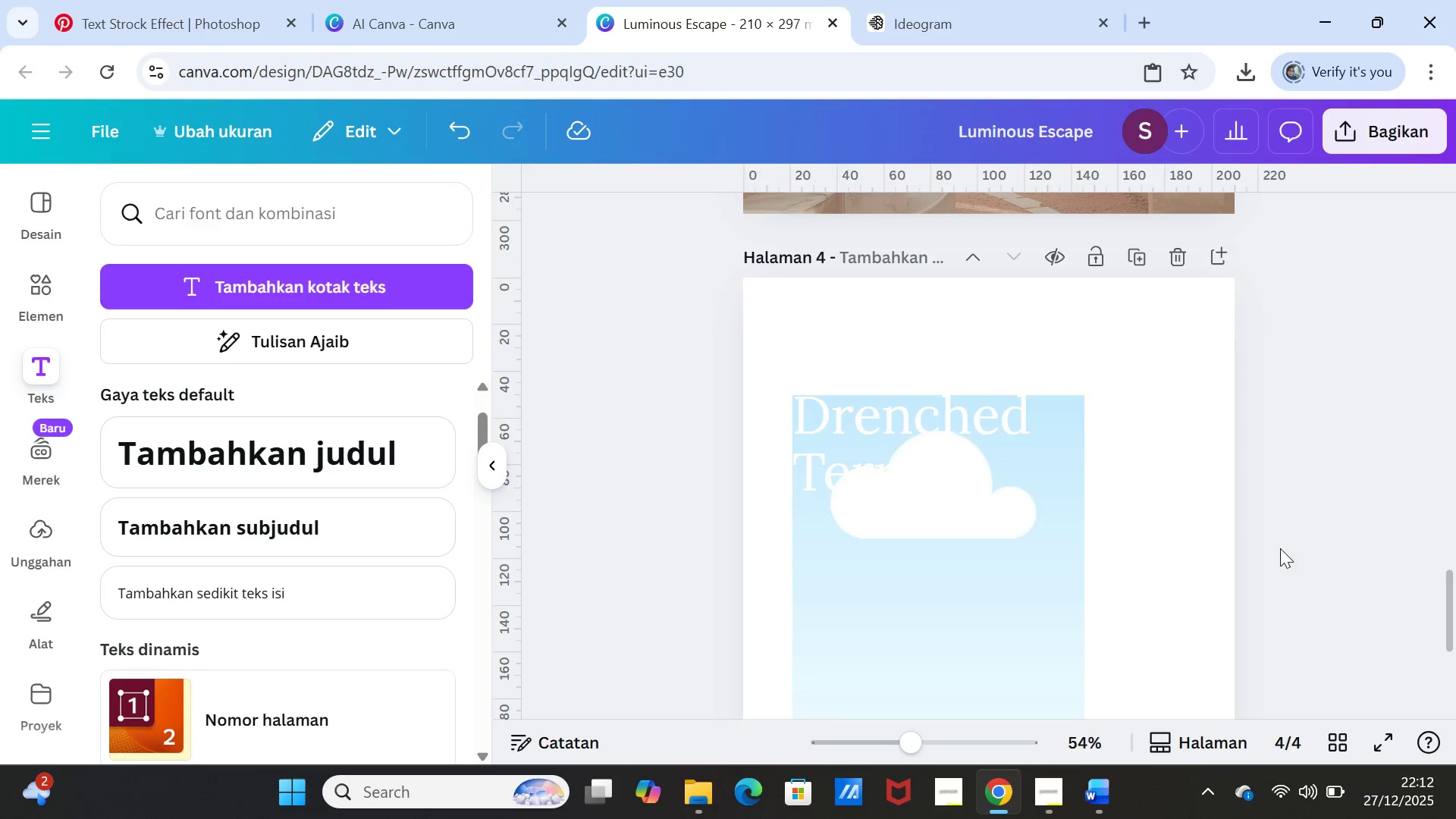 
scroll: coordinate [1081, 579], scroll_direction: down, amount: 4.0
 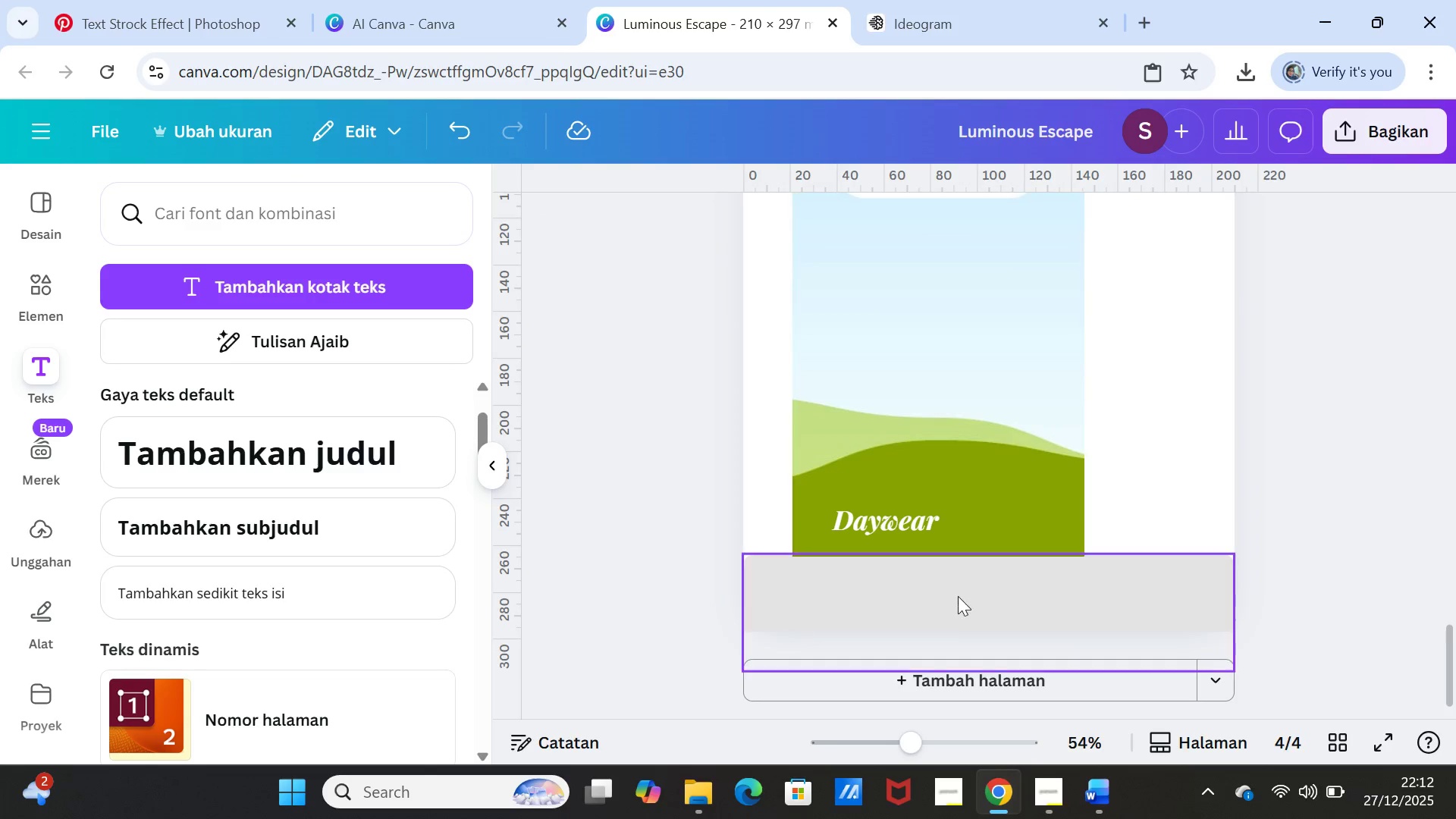 
left_click([958, 596])
 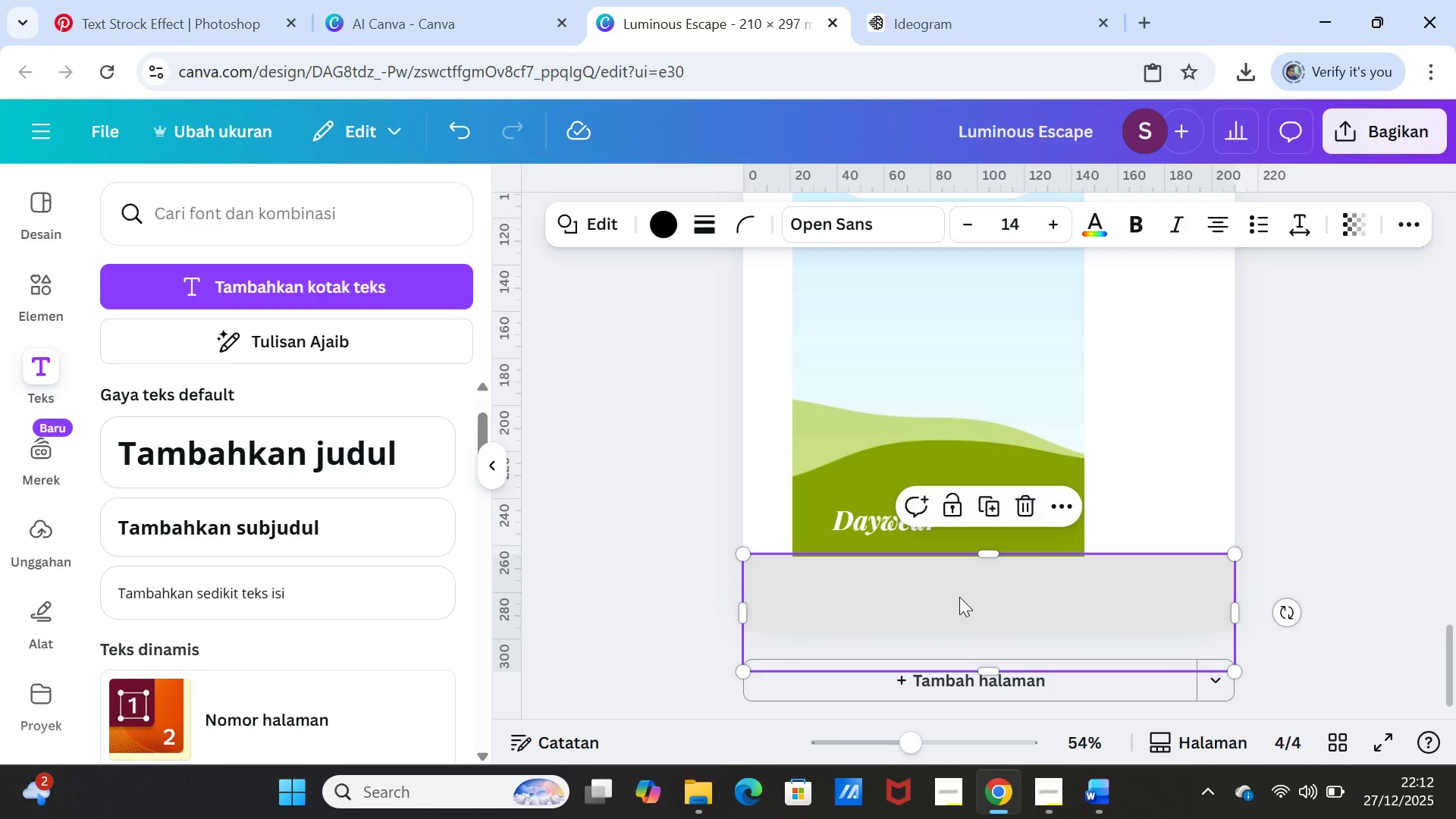 
key(Delete)
 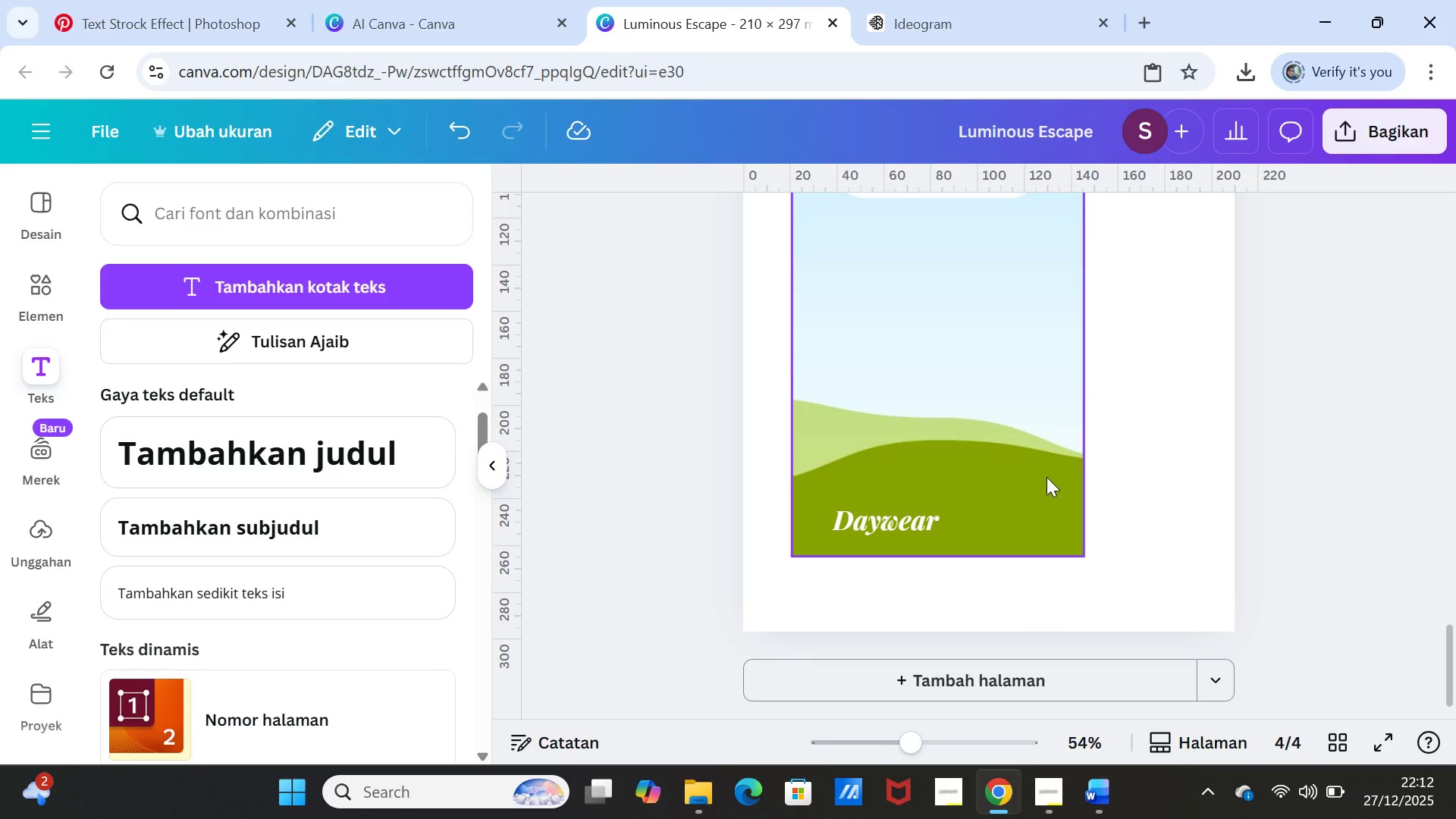 
left_click([1046, 477])
 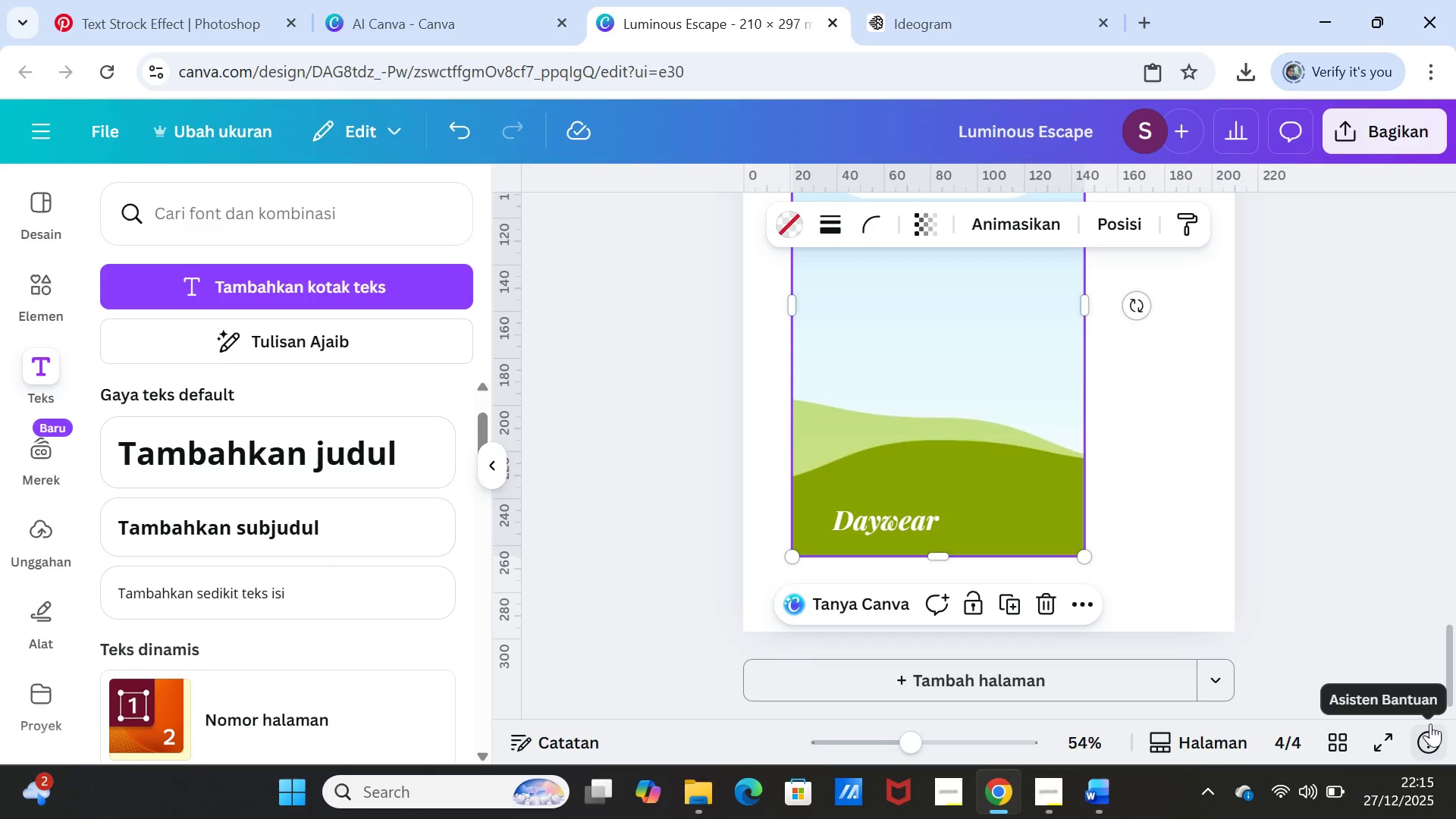 
wait(149.47)
 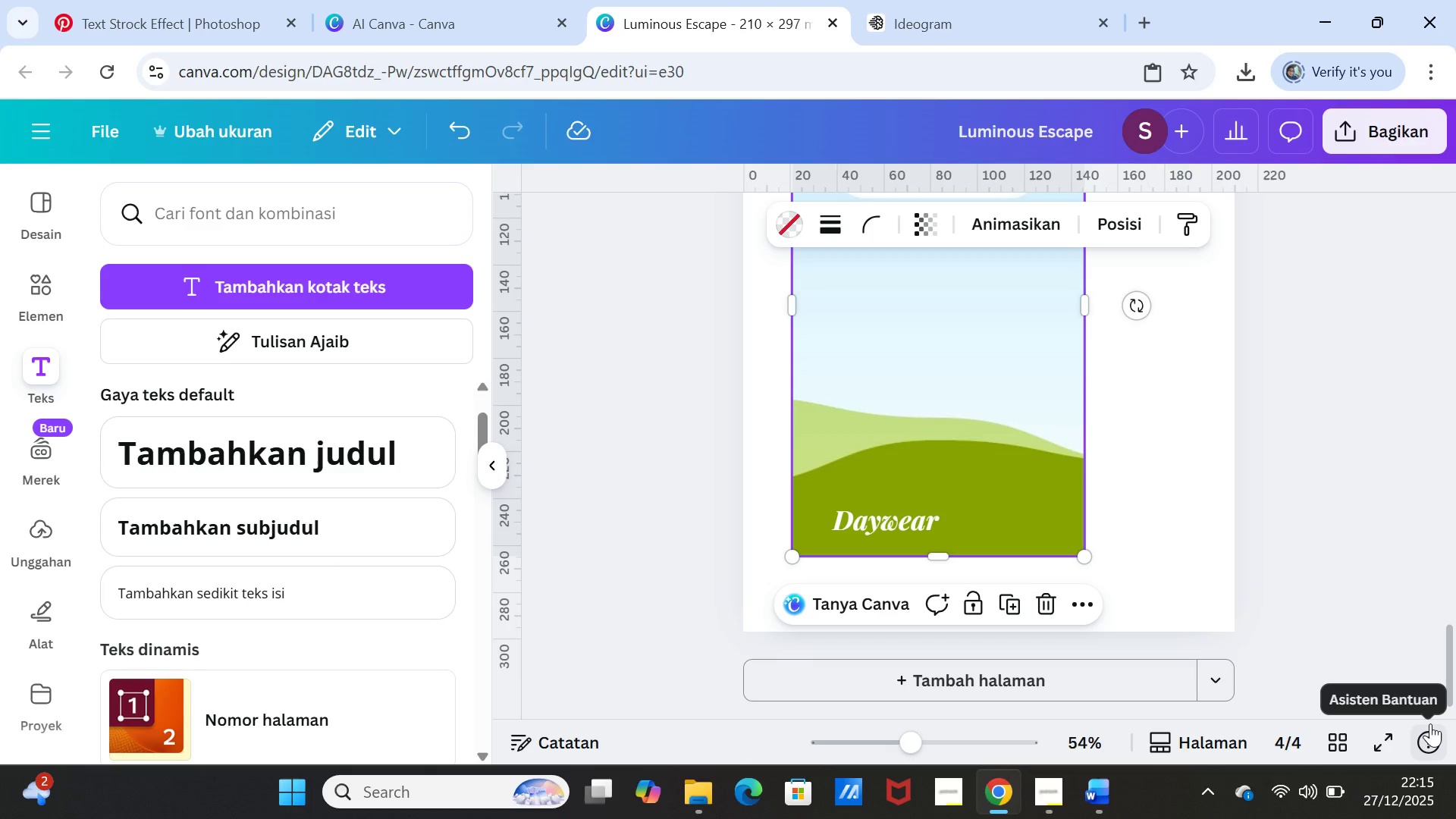 
scroll: coordinate [1403, 439], scroll_direction: up, amount: 26.0
 